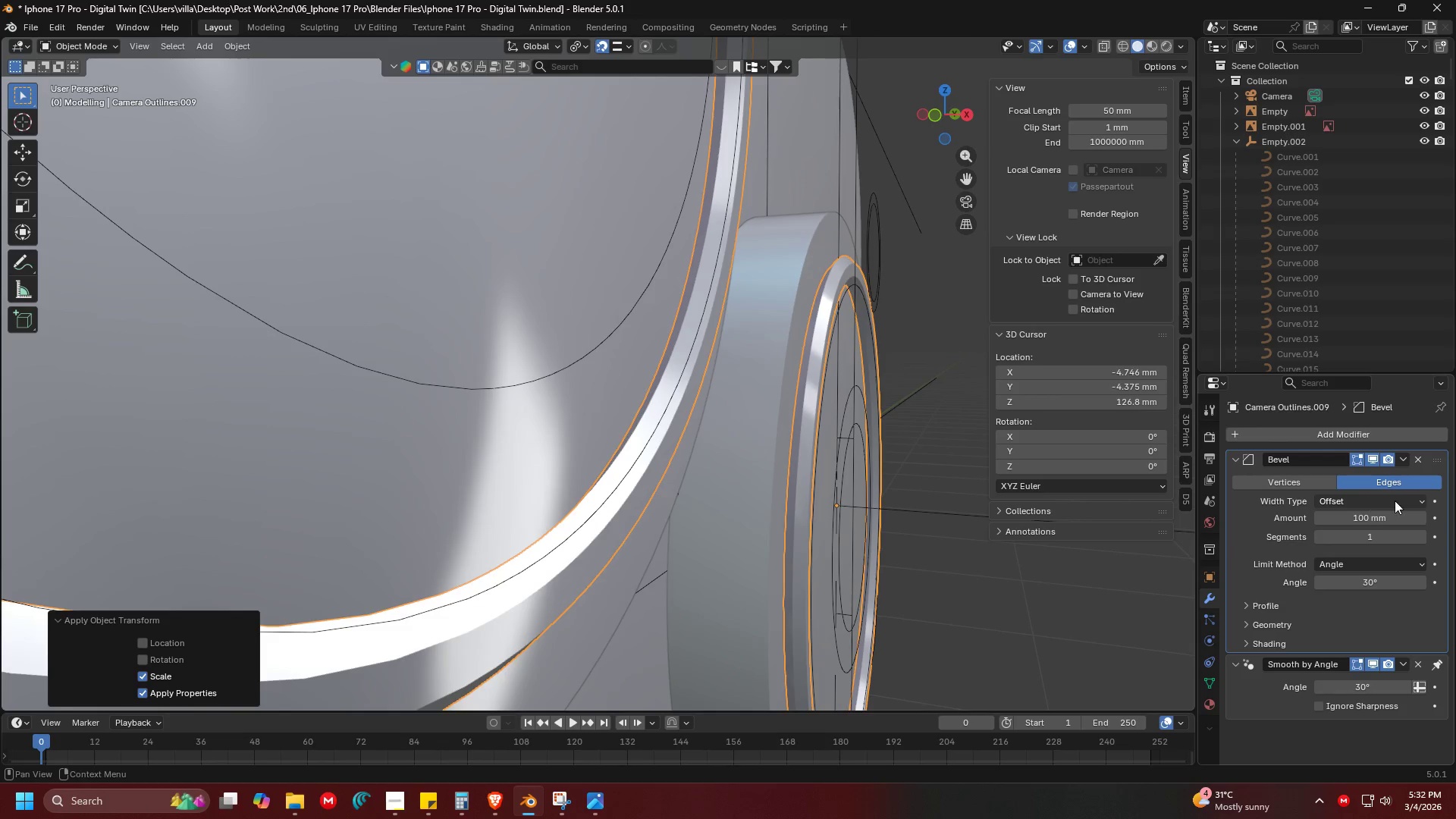 
left_click([1357, 511])
 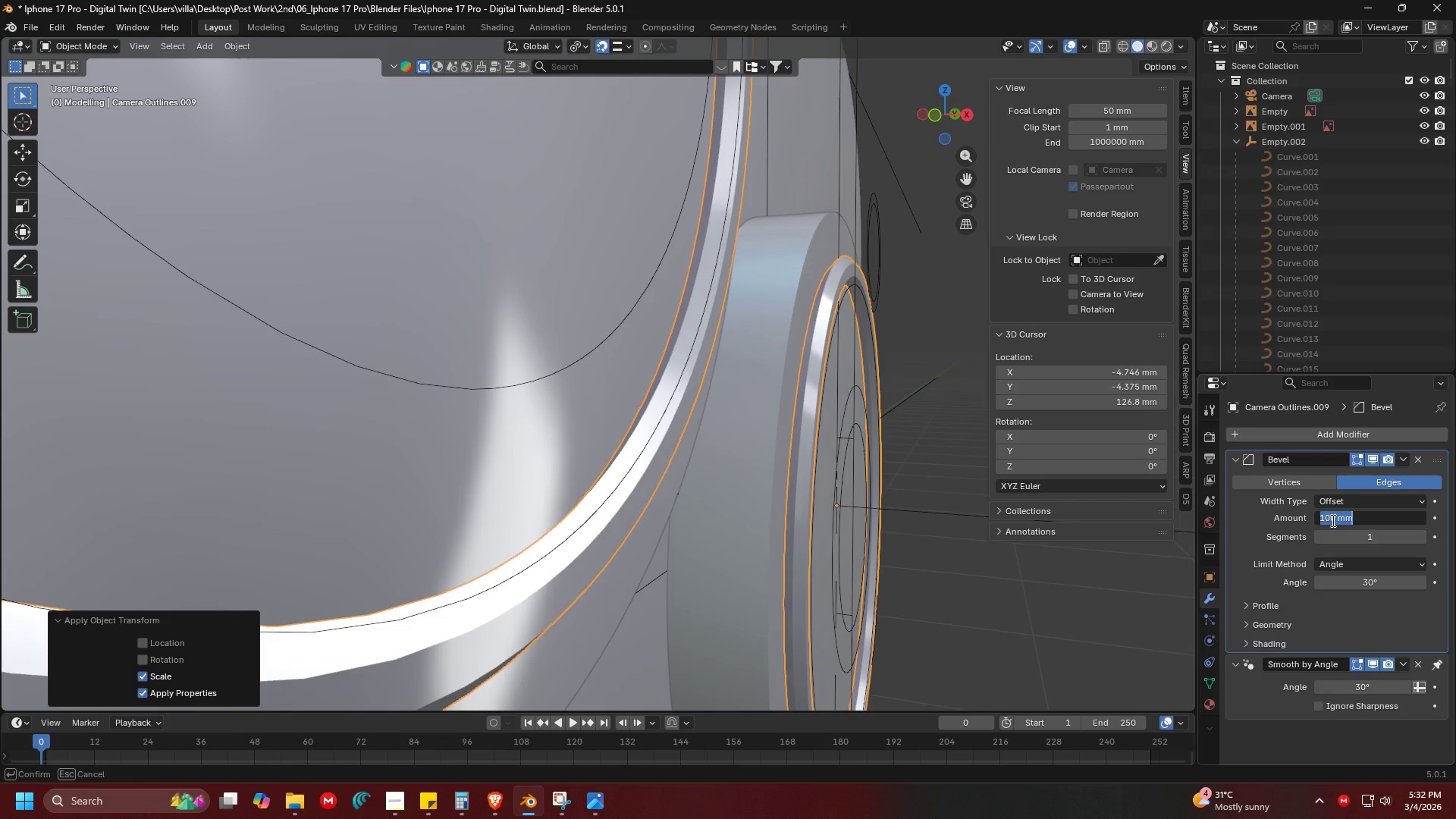 
left_click([1332, 520])
 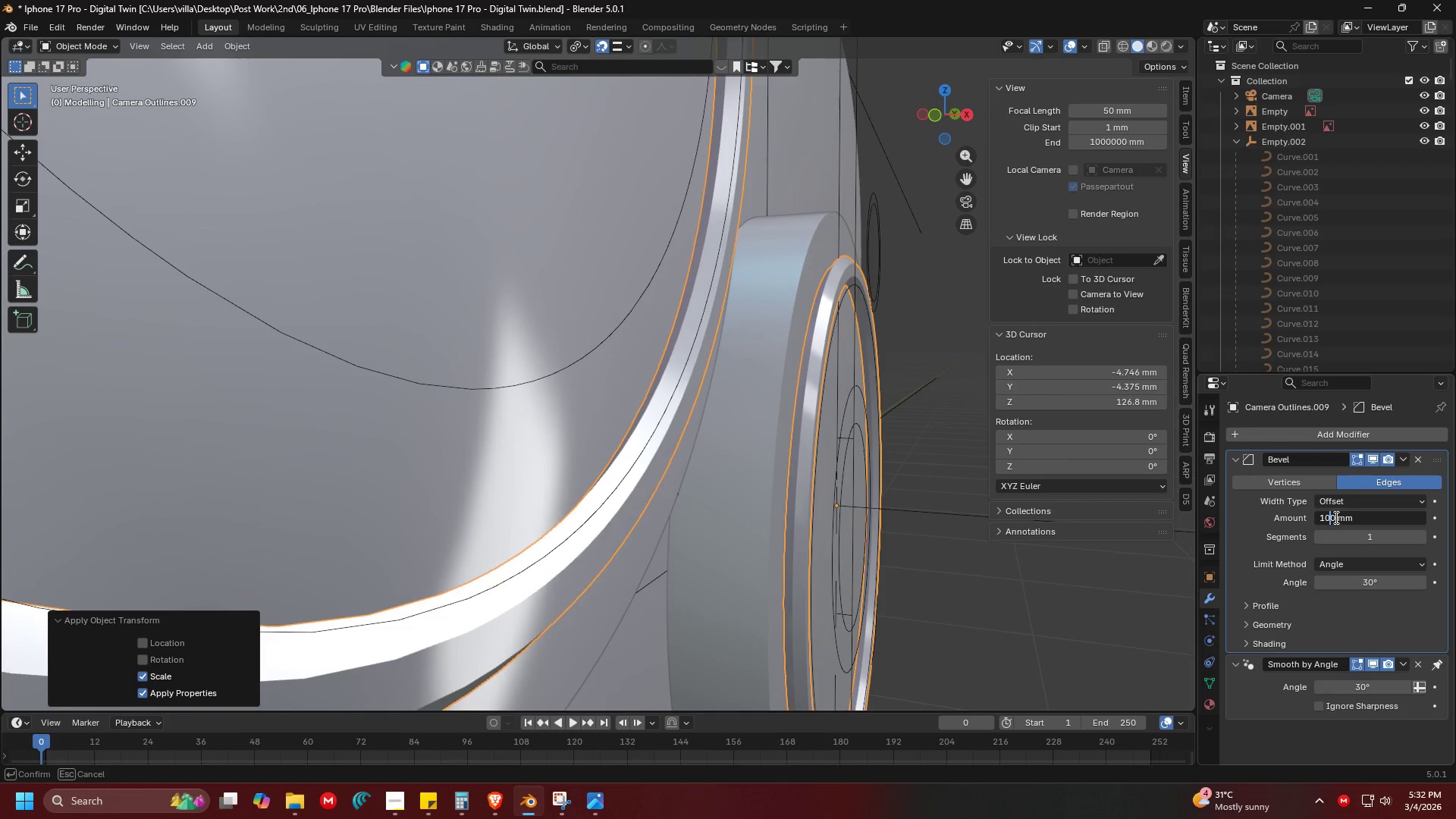 
left_click([1334, 517])
 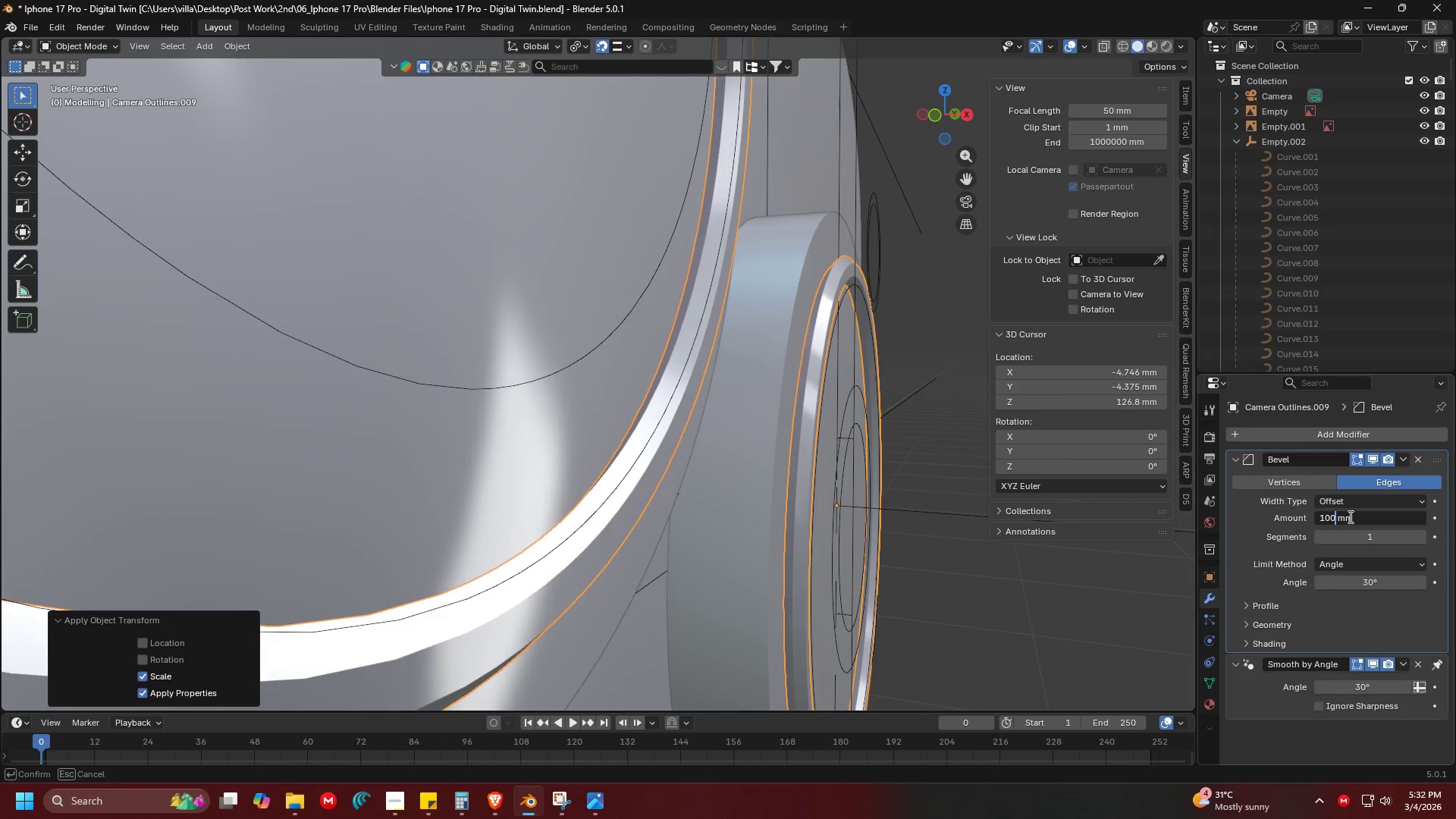 
key(Backspace)
 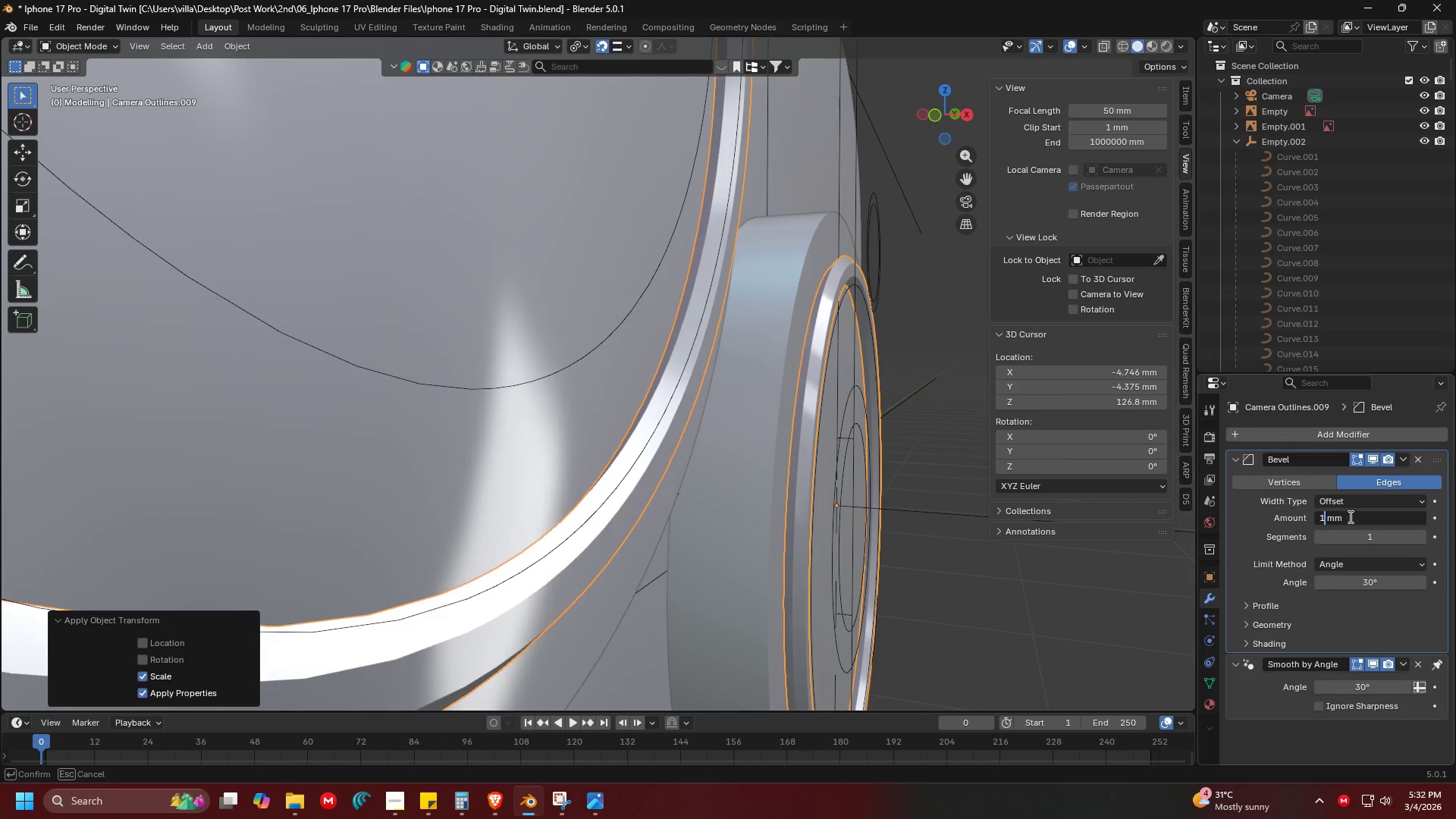 
key(Backspace)
 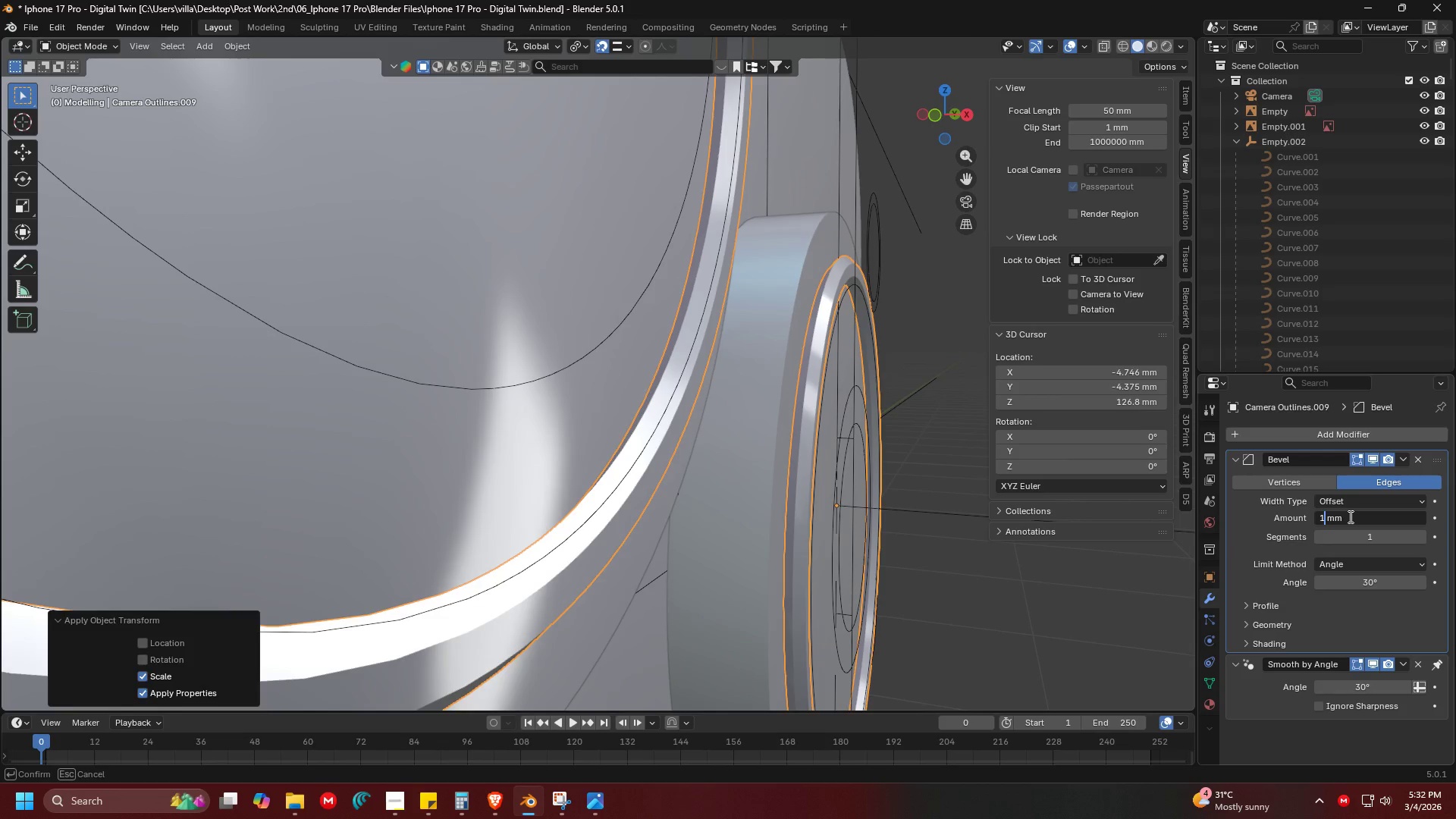 
key(Enter)
 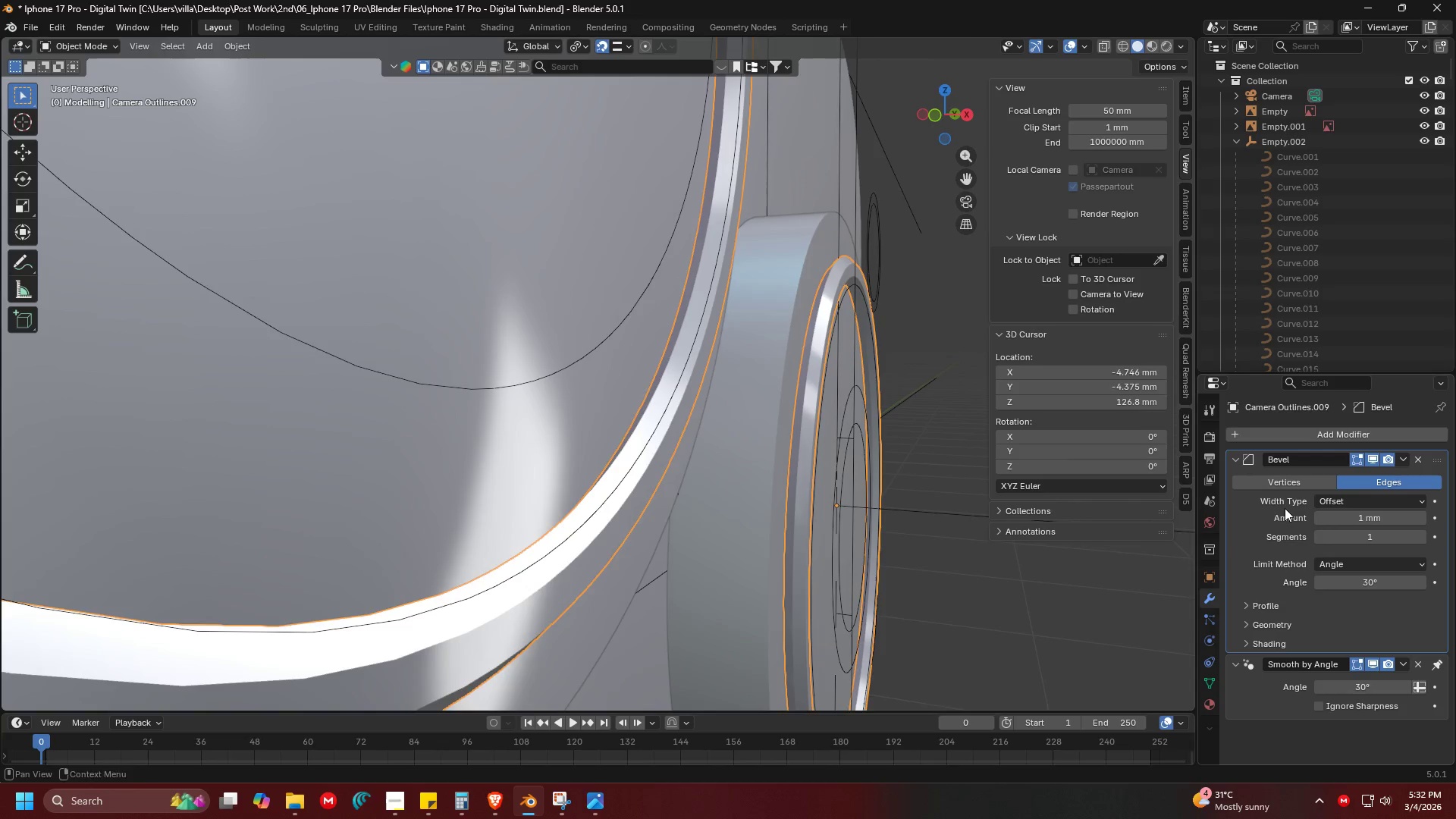 
key(Shift+ShiftLeft)
 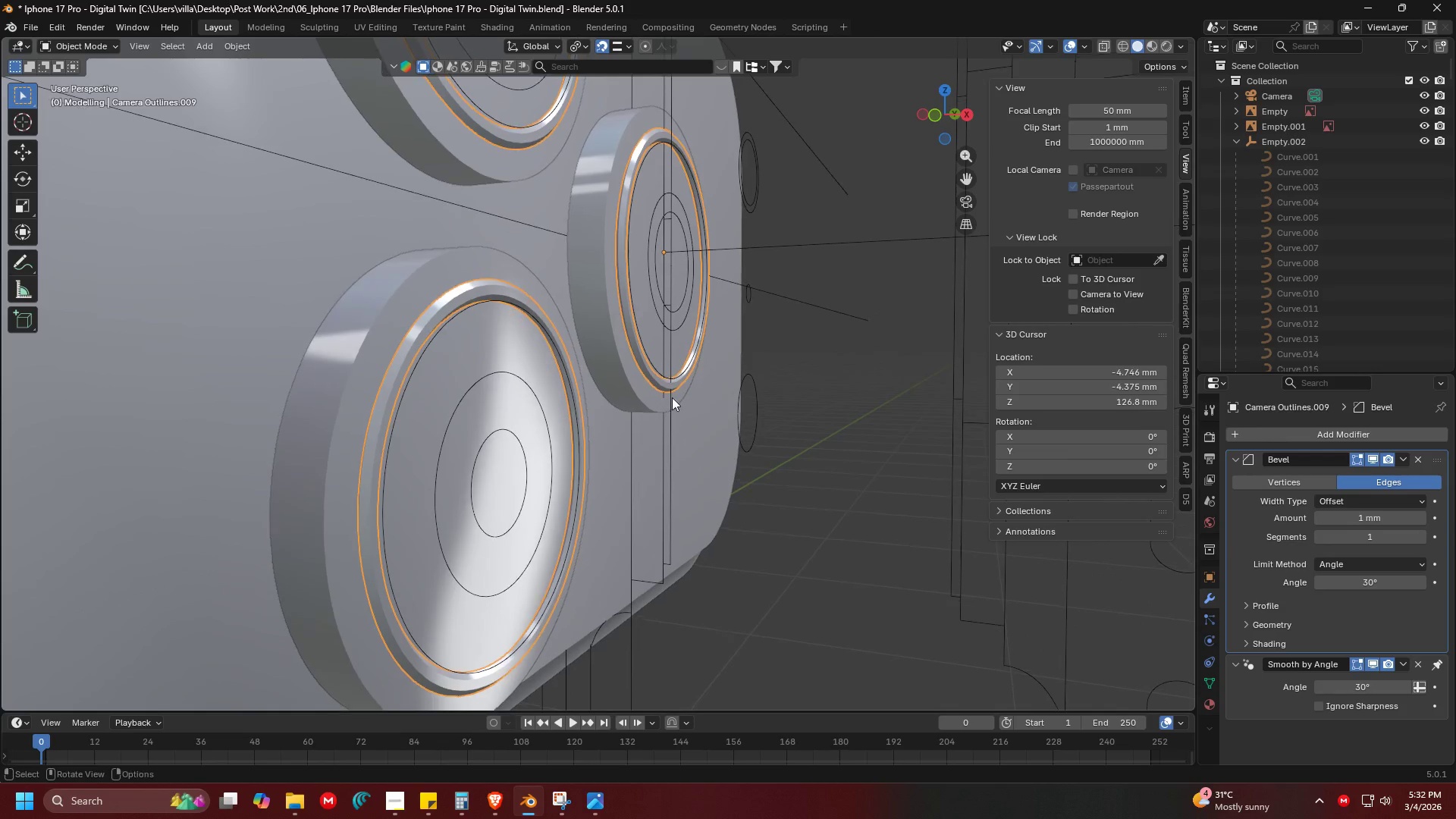 
scroll: coordinate [749, 548], scroll_direction: down, amount: 3.0
 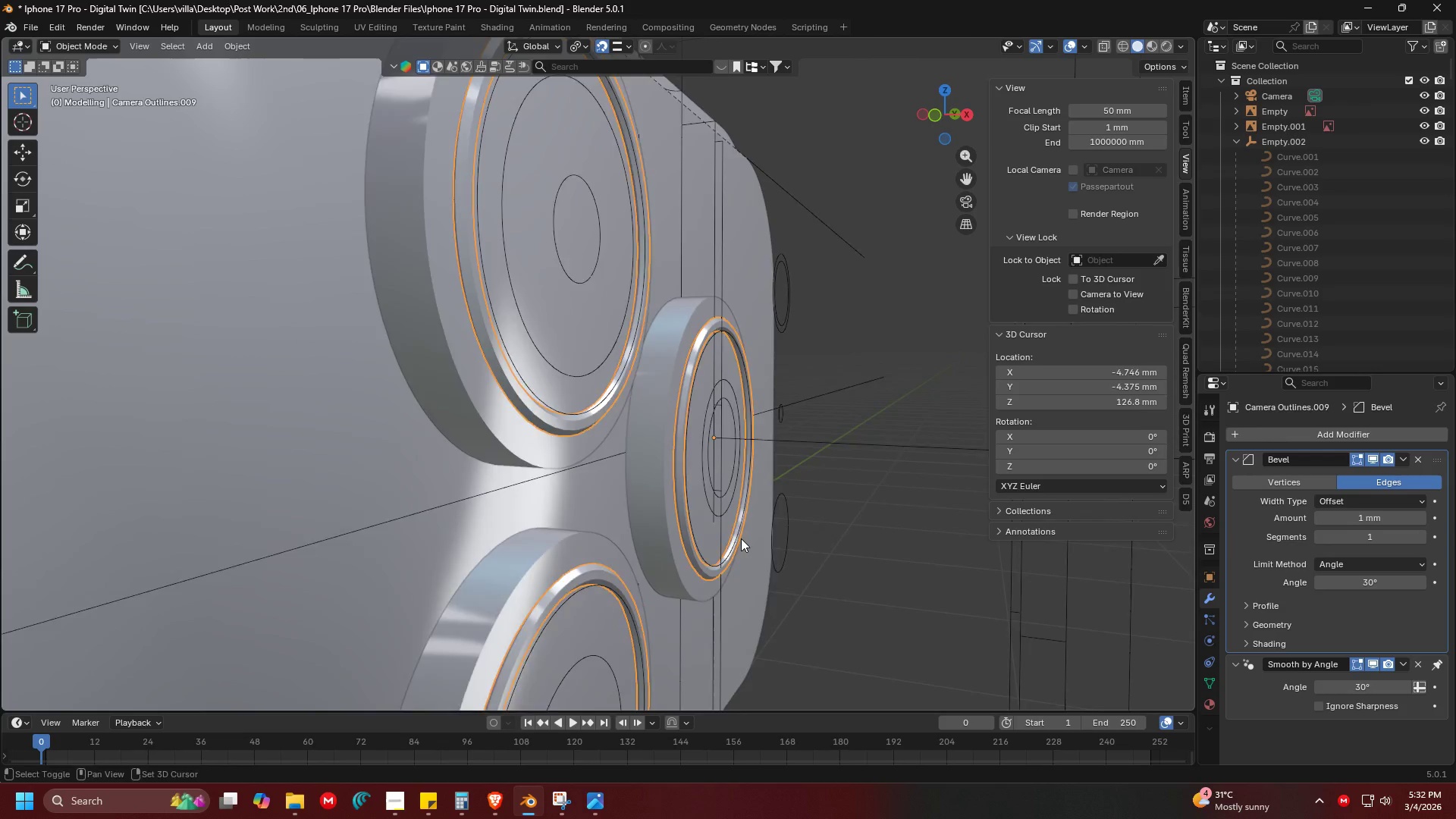 
hold_key(key=ControlLeft, duration=0.8)
 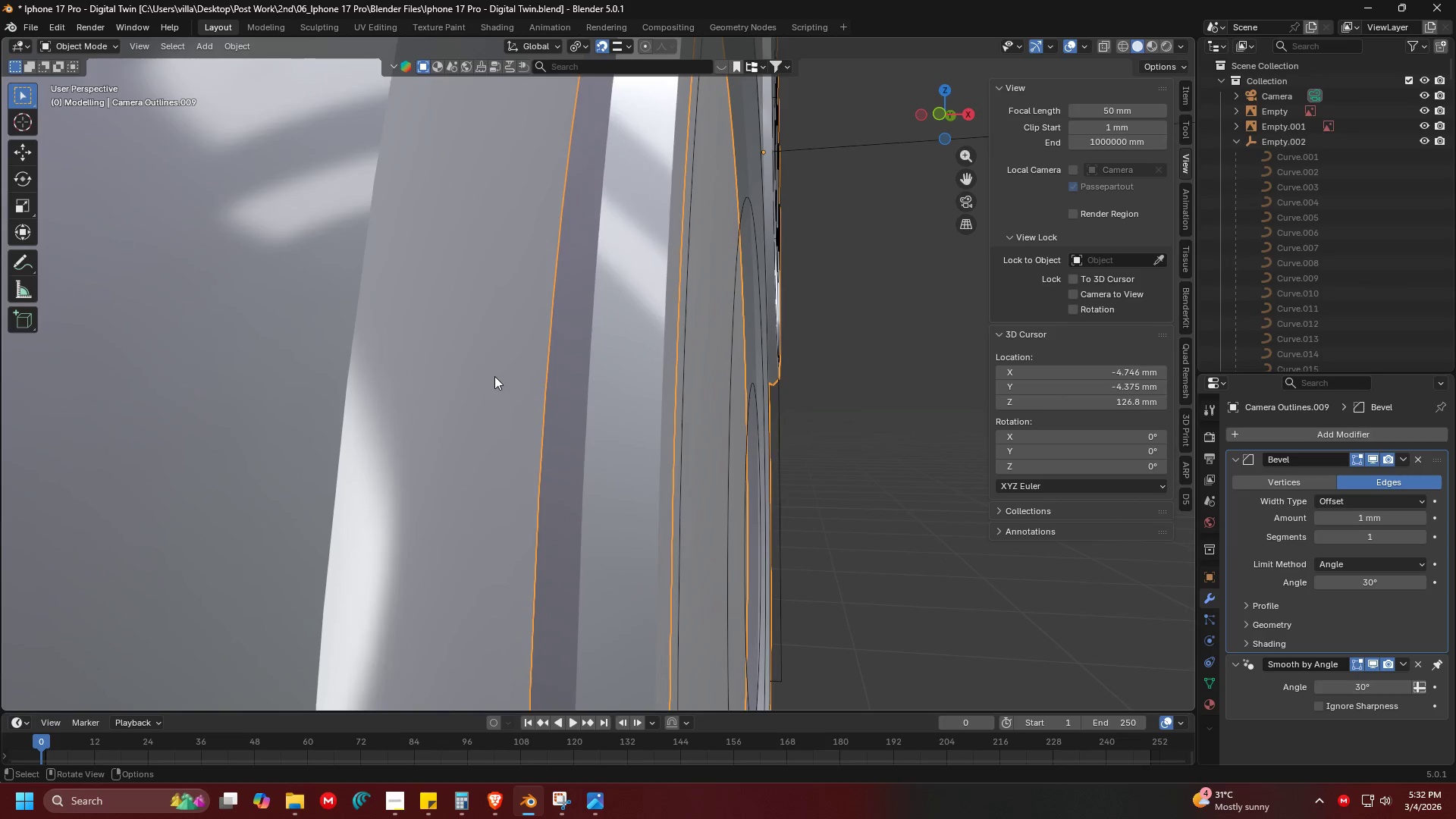 
scroll: coordinate [453, 428], scroll_direction: up, amount: 1.0
 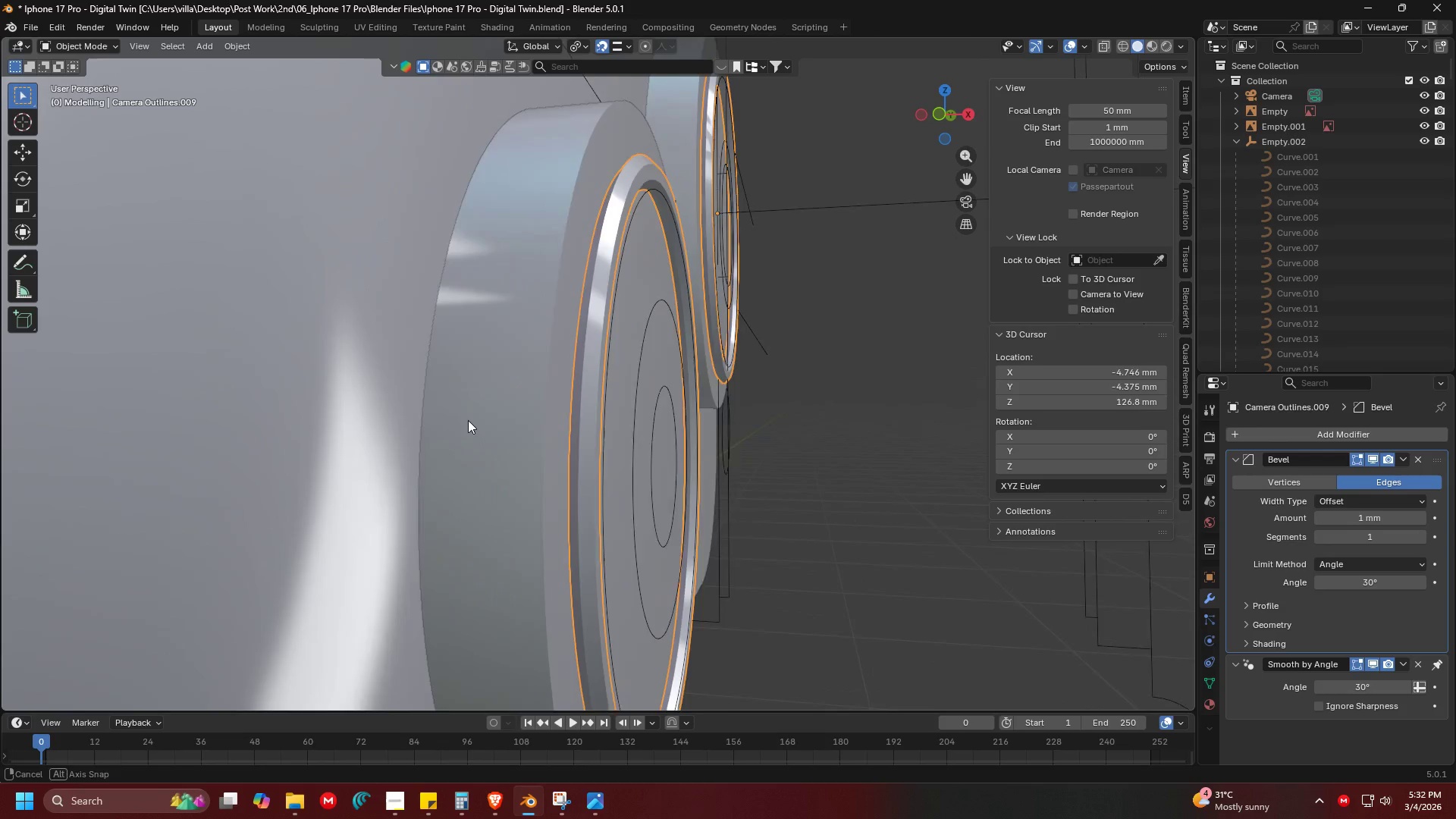 
hold_key(key=ShiftLeft, duration=0.72)
 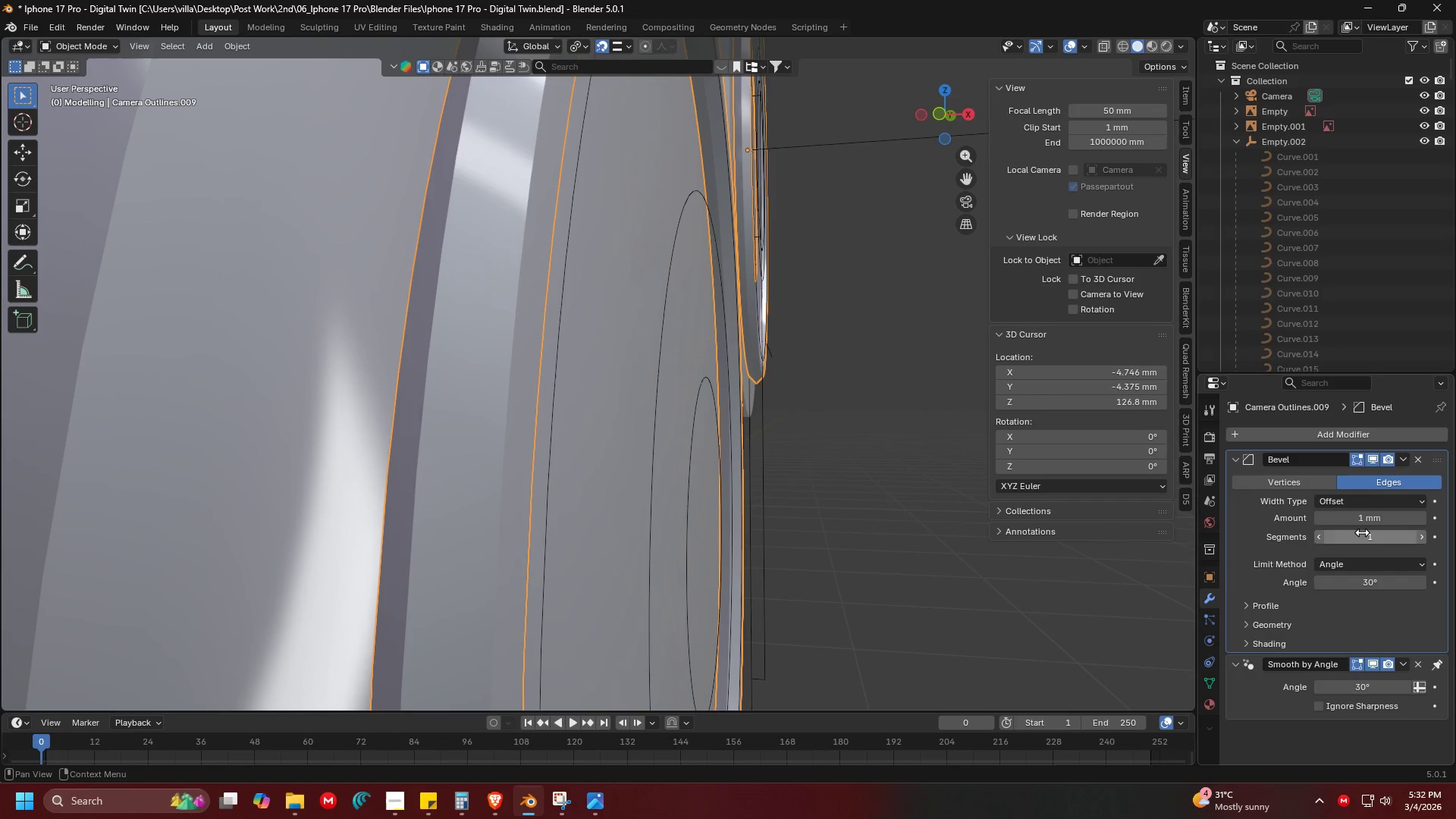 
left_click([1367, 521])
 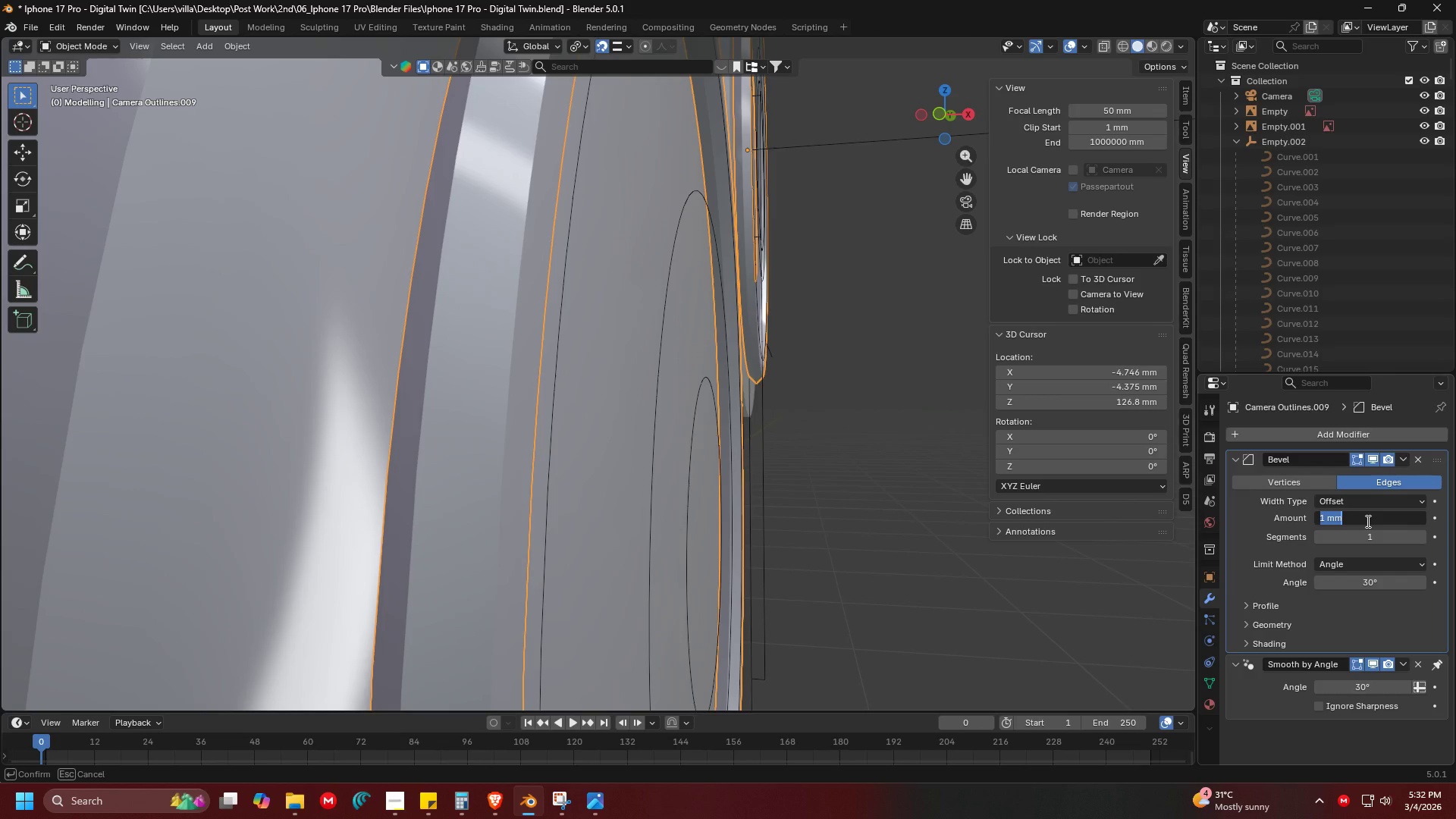 
key(Period)
 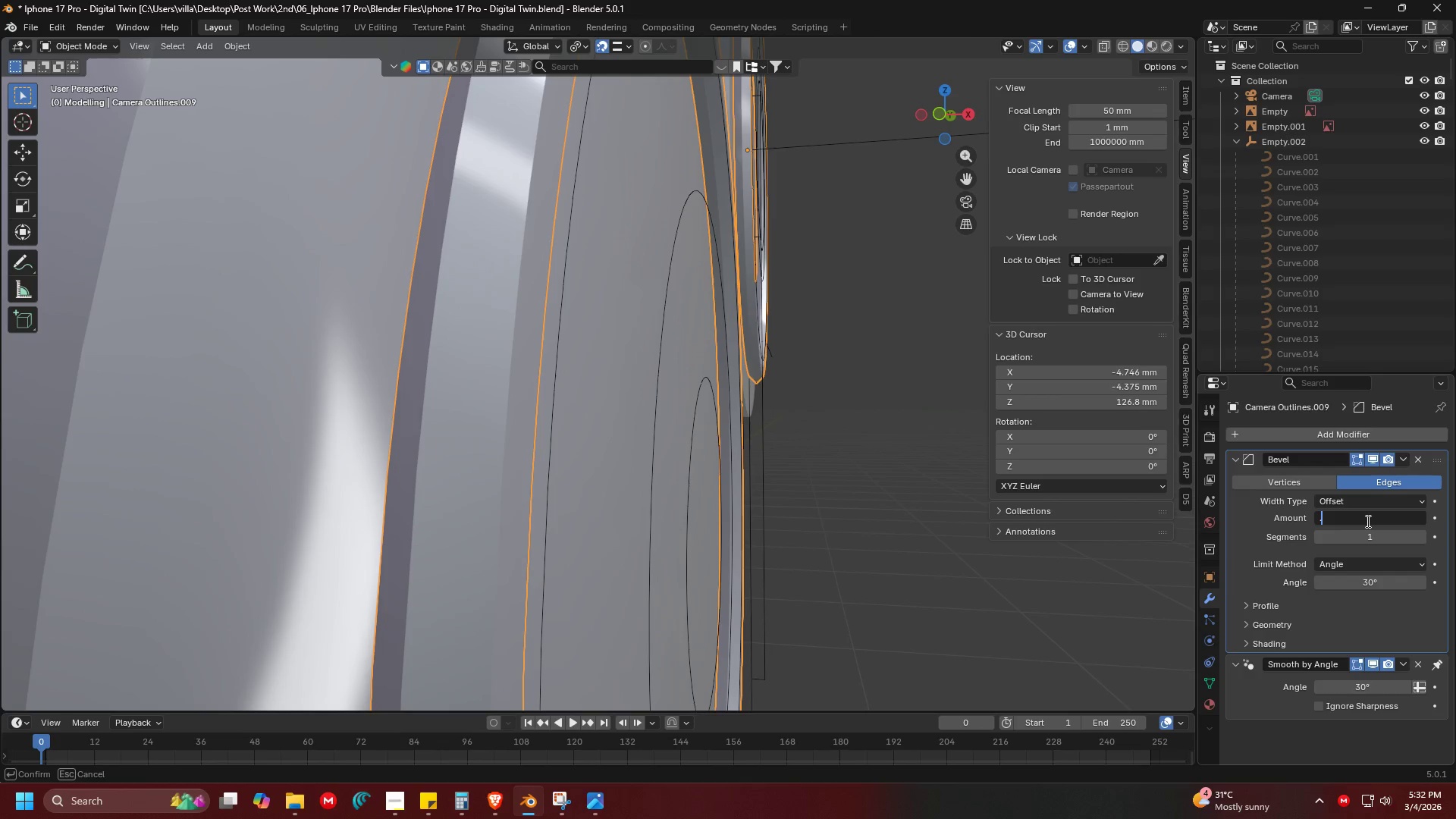 
key(1)
 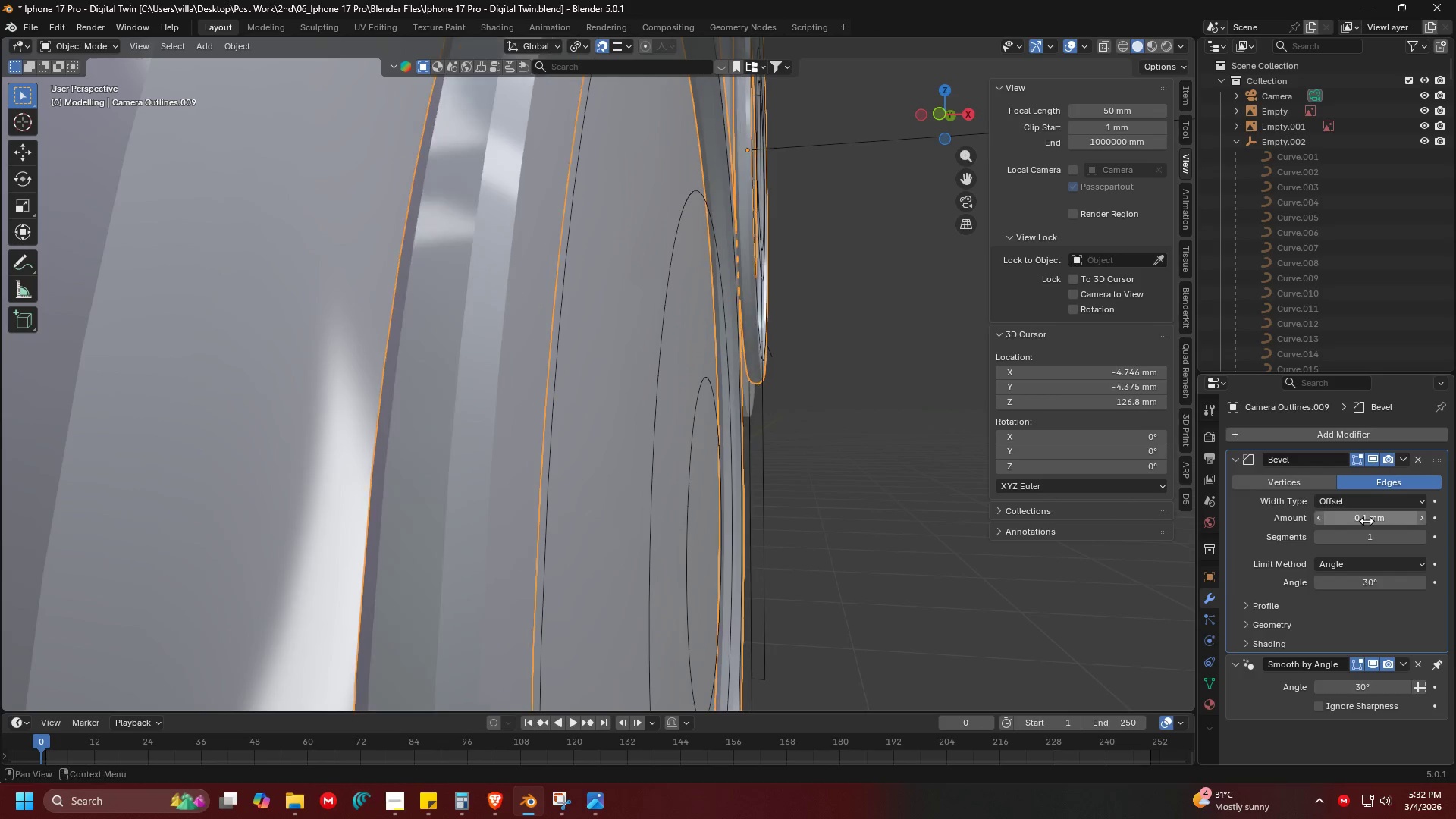 
key(Enter)
 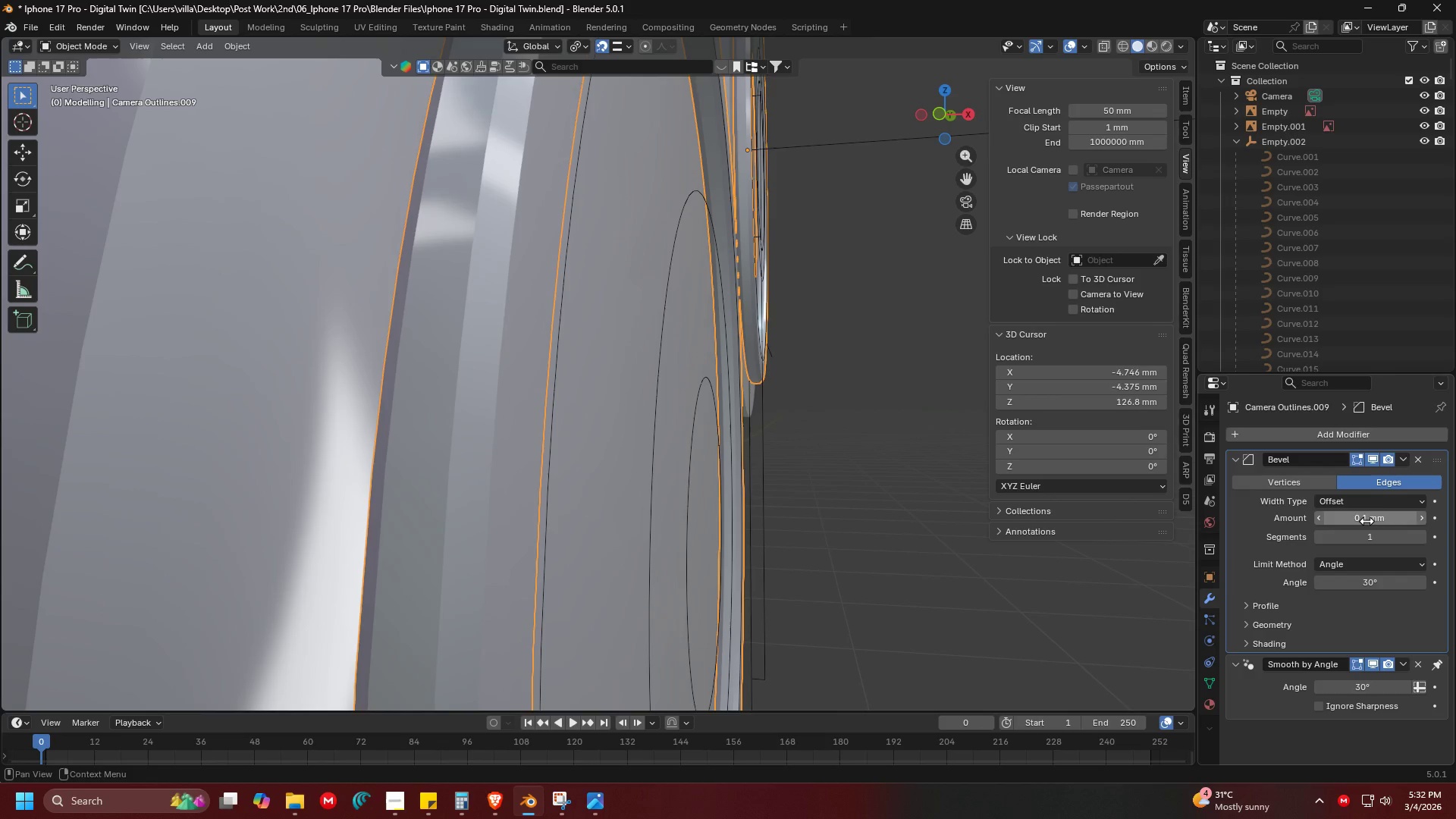 
left_click([1367, 521])
 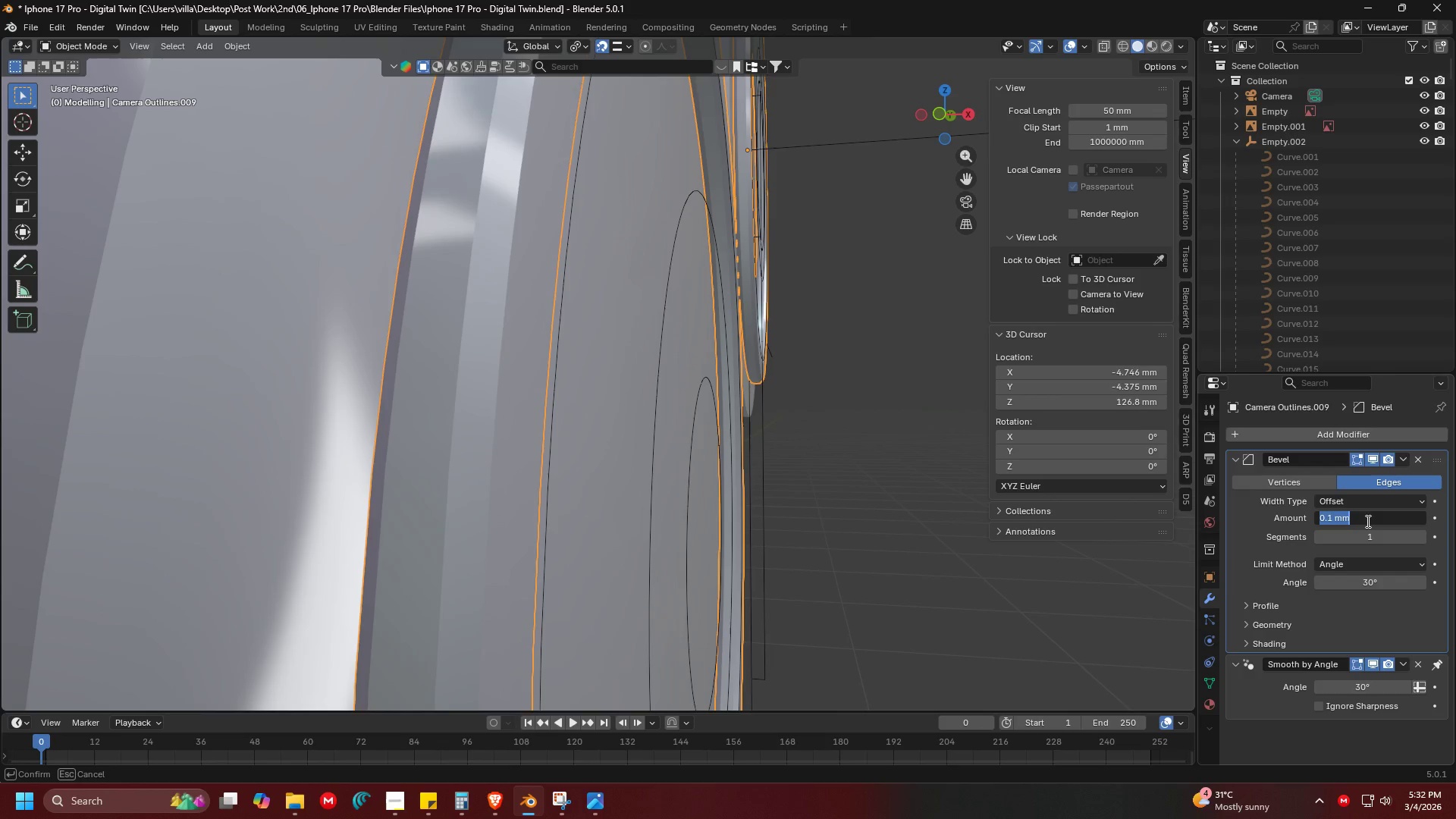 
type(.01)
 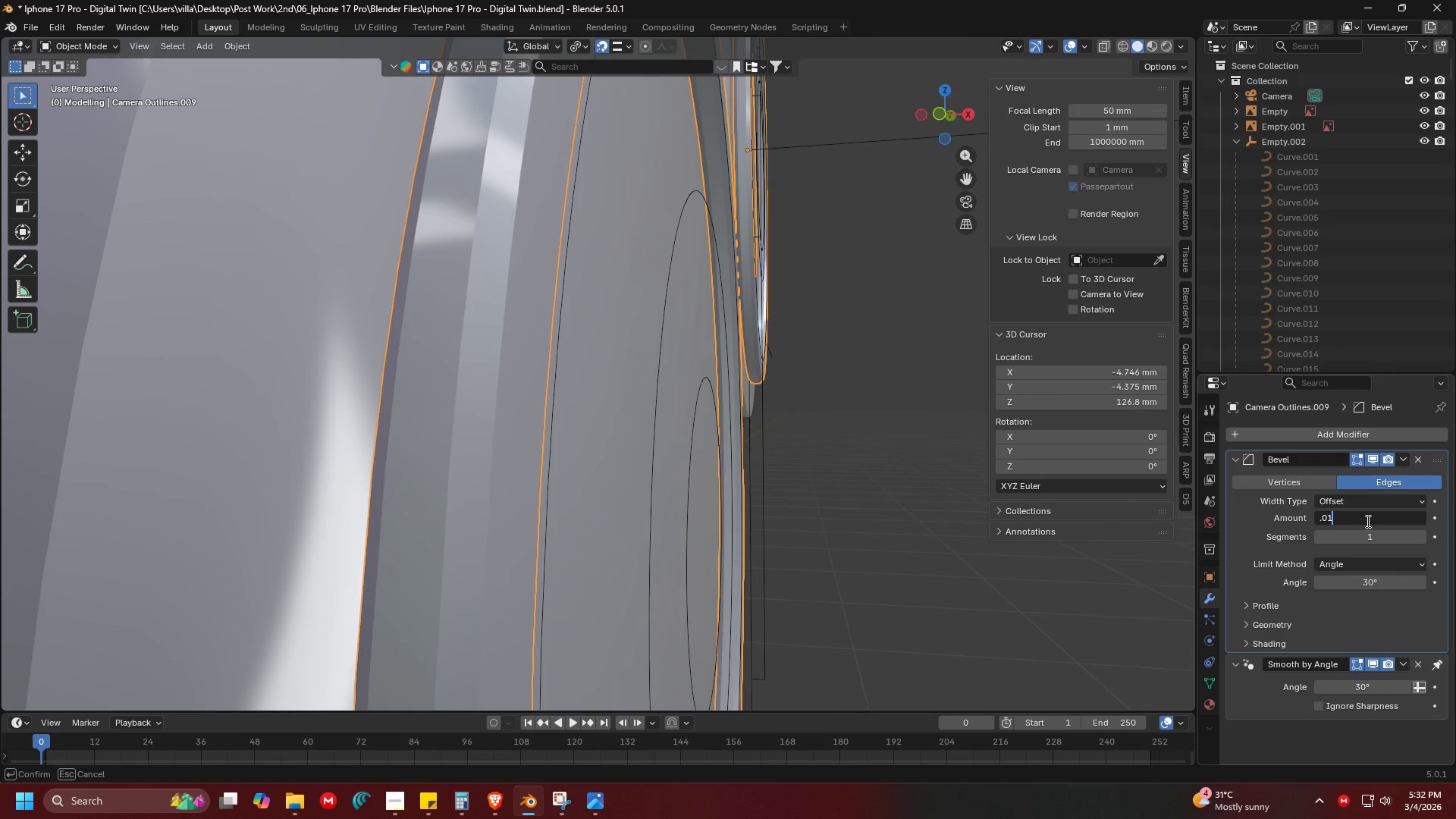 
key(Enter)
 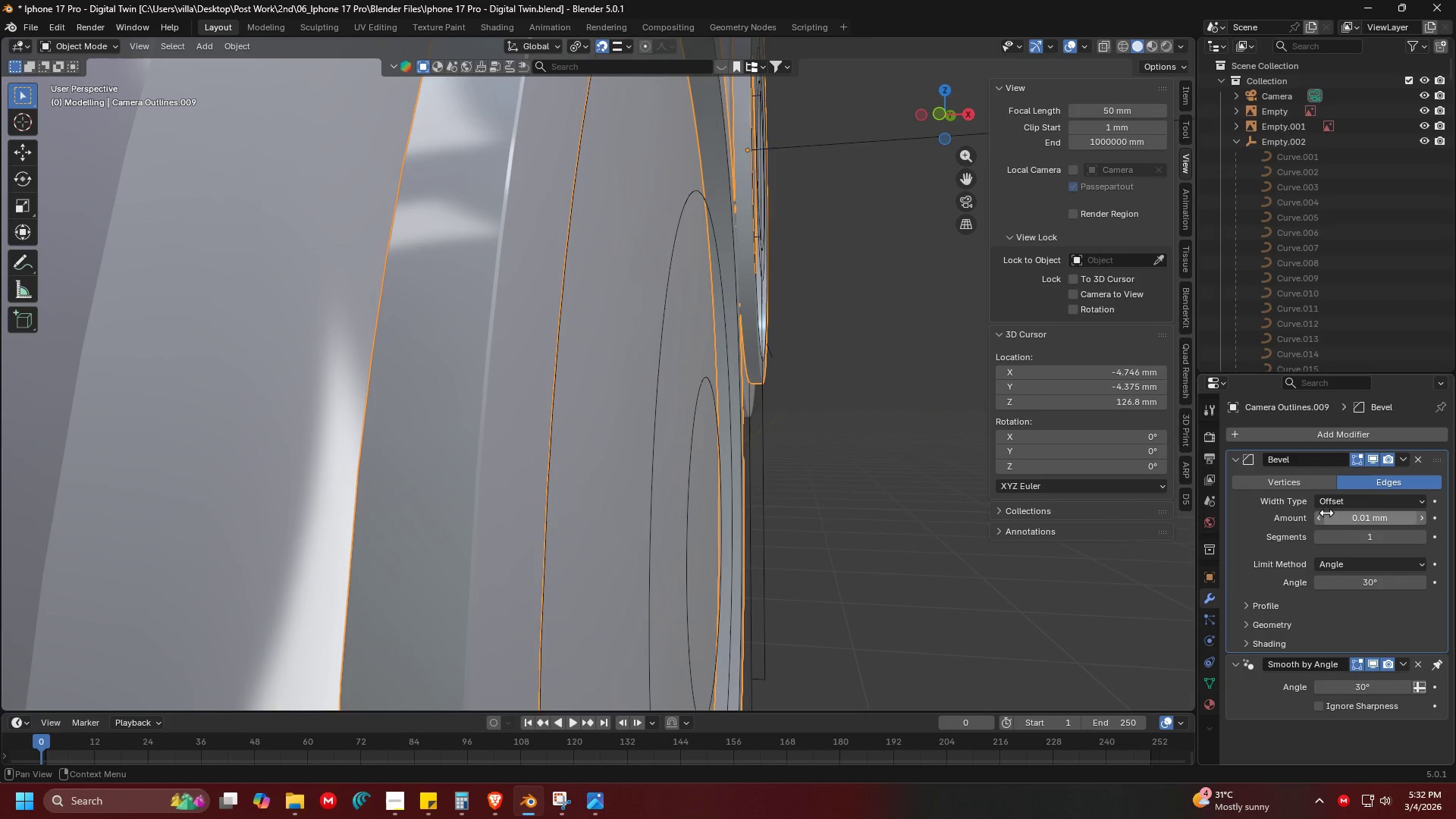 
scroll: coordinate [646, 419], scroll_direction: down, amount: 5.0
 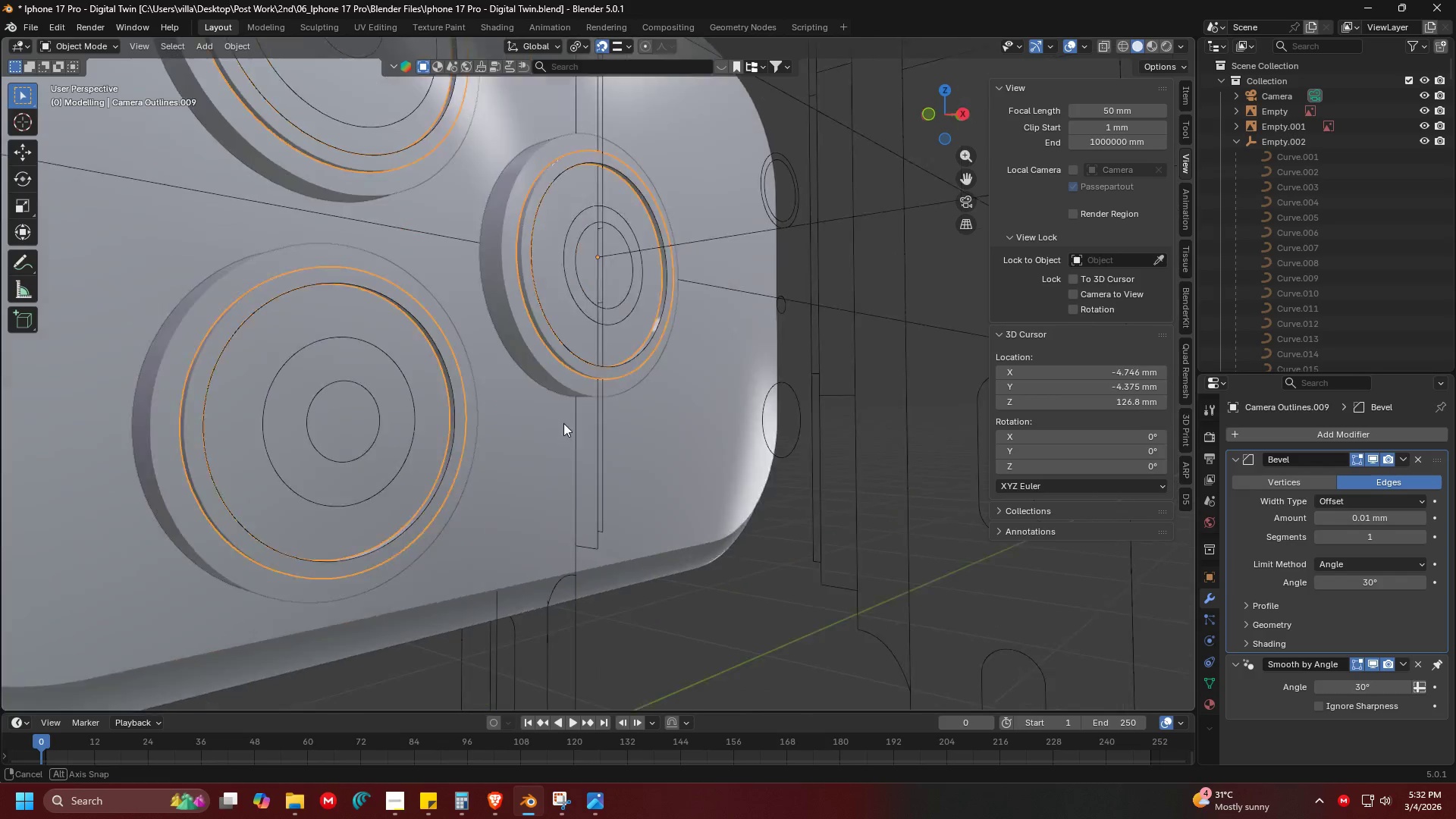 
key(Shift+ShiftLeft)
 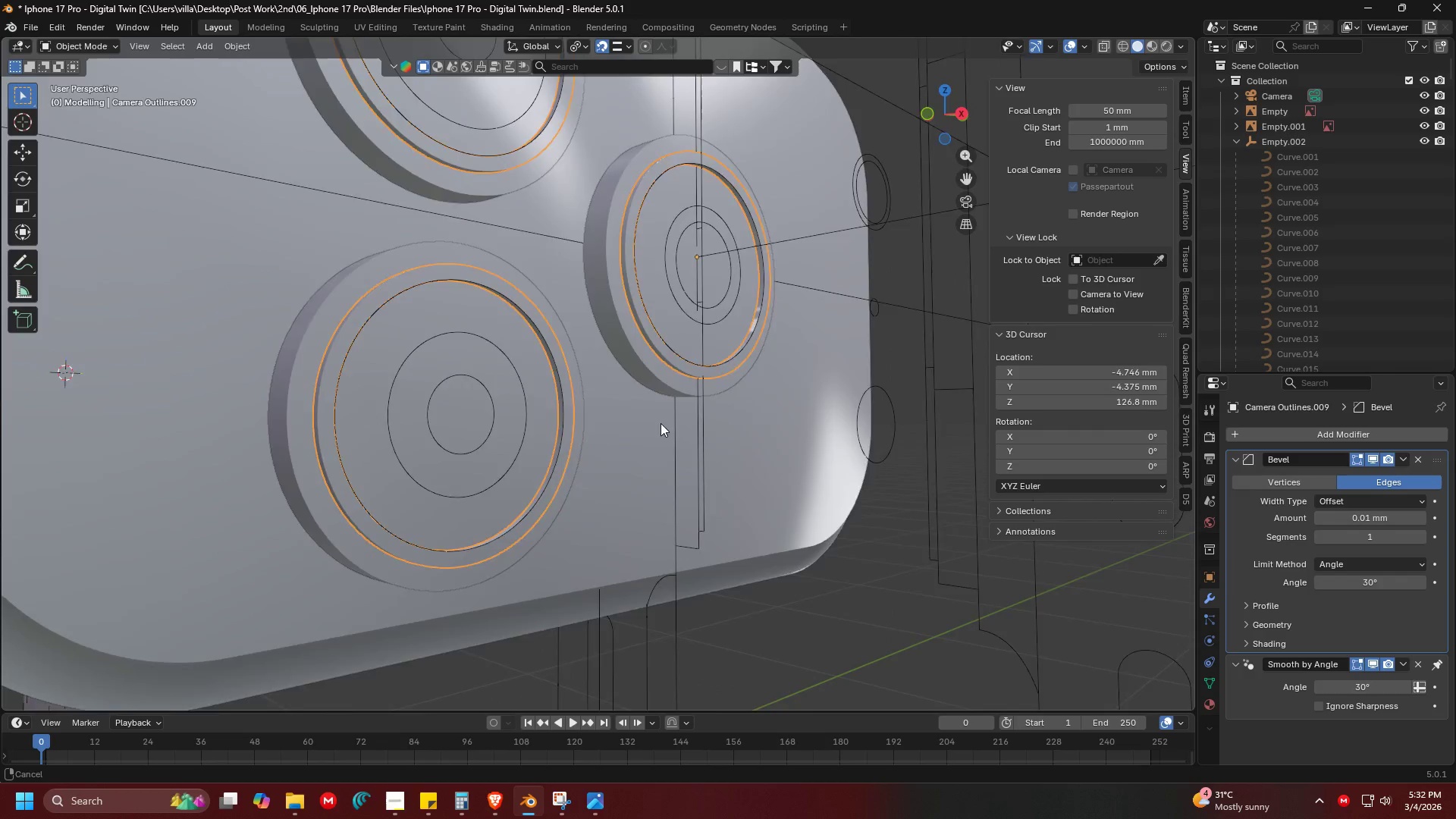 
hold_key(key=ShiftLeft, duration=0.56)
 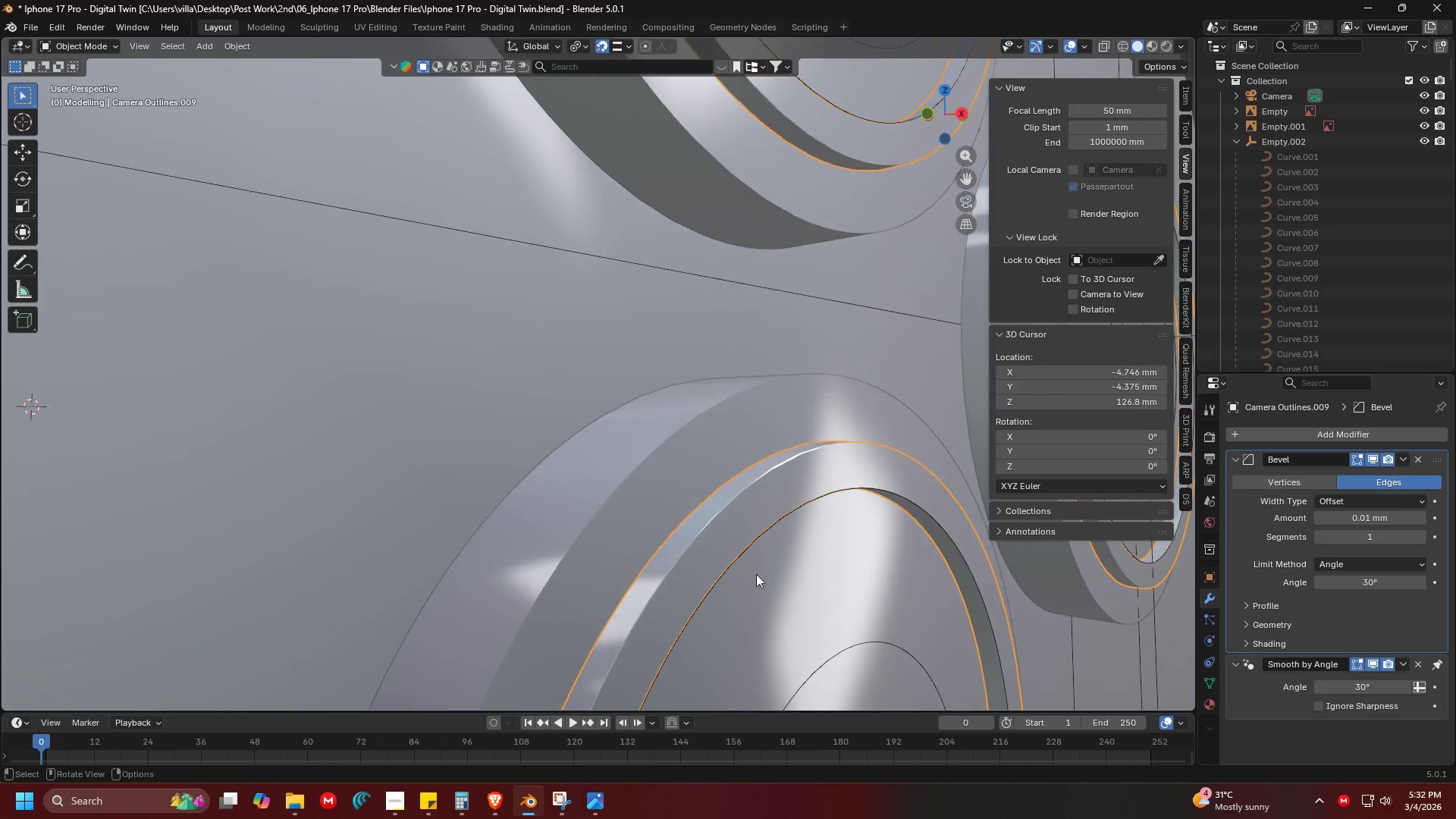 
scroll: coordinate [774, 428], scroll_direction: up, amount: 3.0
 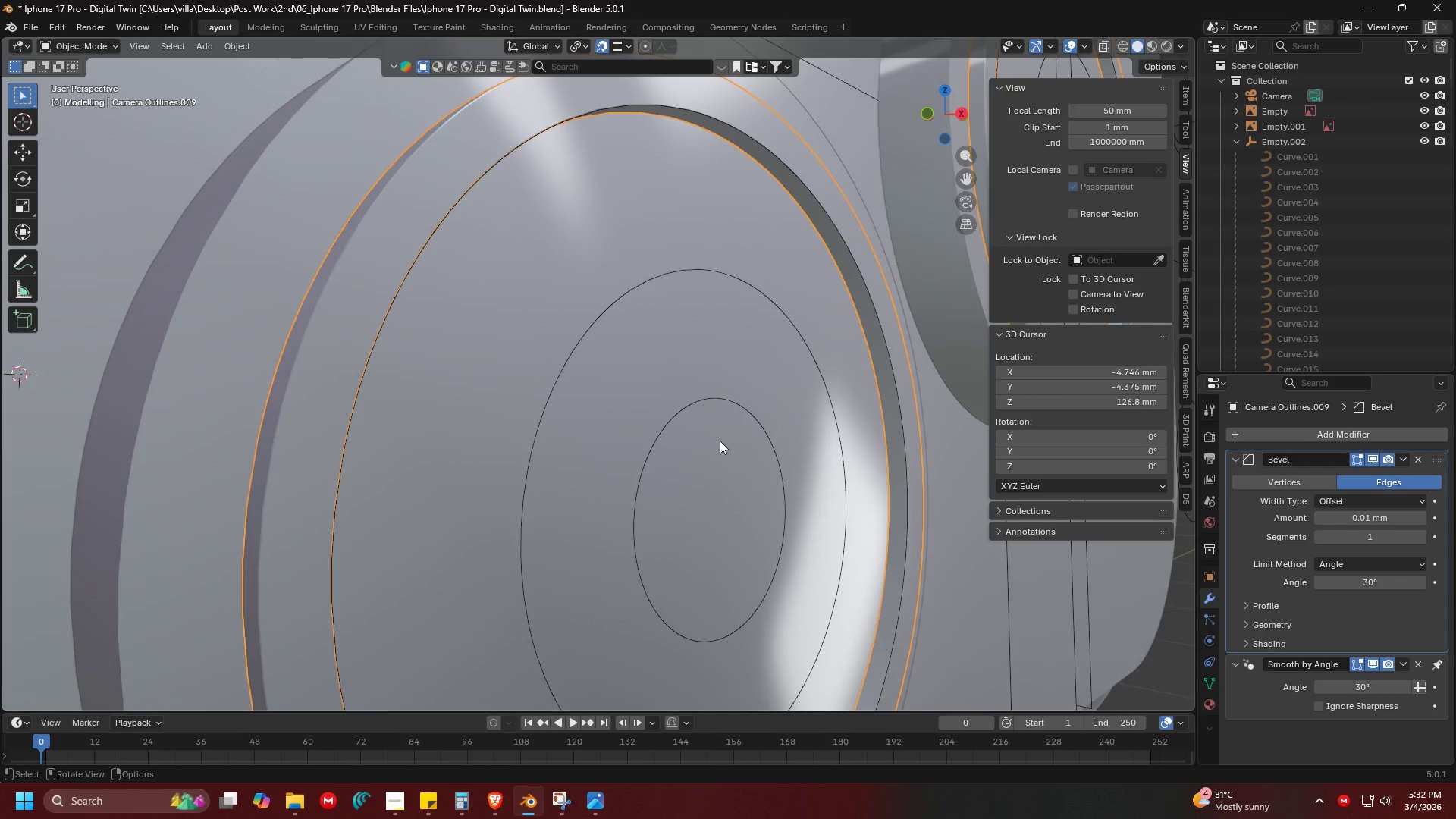 
hold_key(key=ShiftLeft, duration=0.34)
 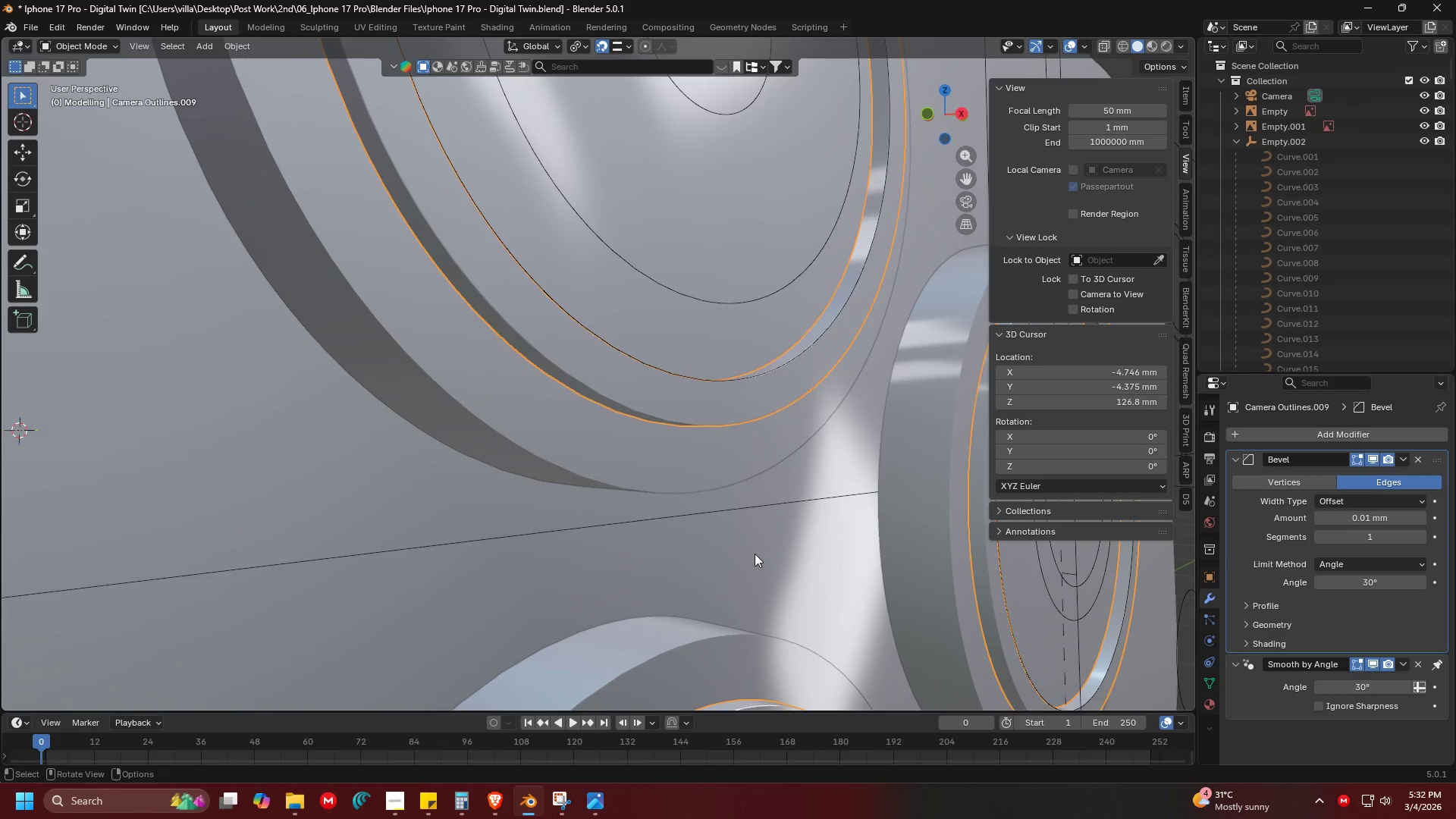 
hold_key(key=ShiftLeft, duration=0.52)
 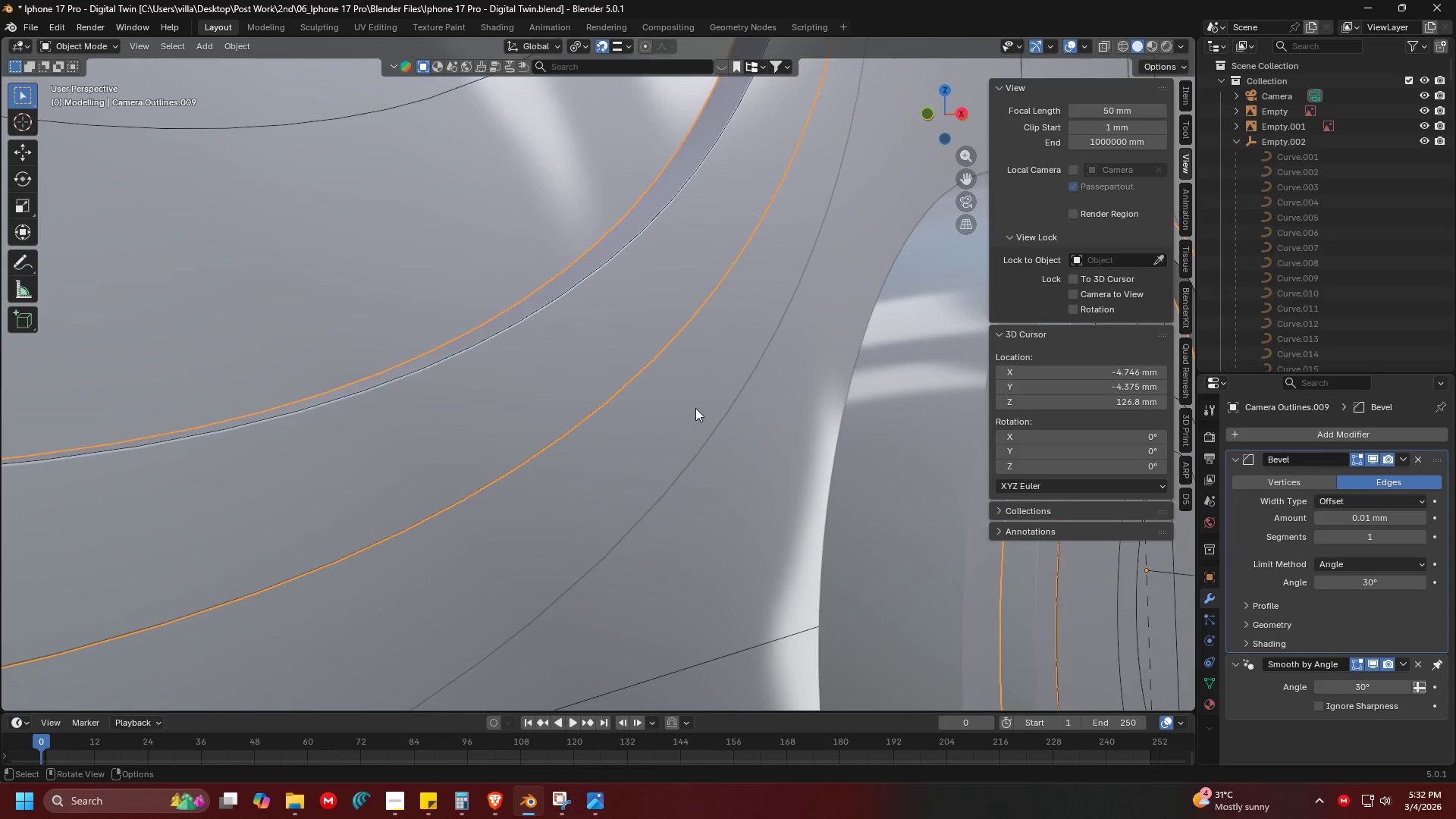 
scroll: coordinate [776, 535], scroll_direction: up, amount: 2.0
 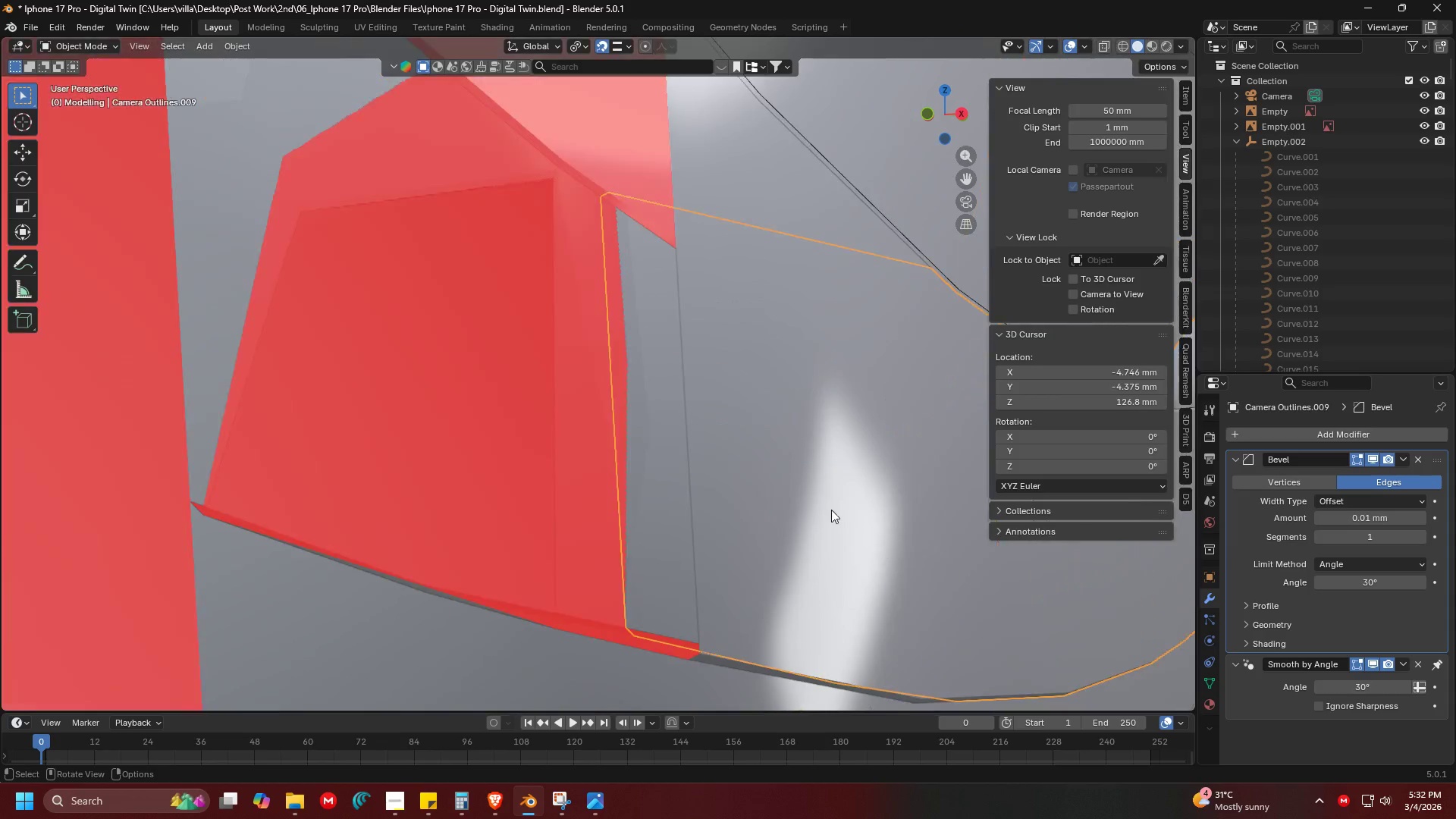 
hold_key(key=ShiftLeft, duration=8.95)
left_click([640, 340])
 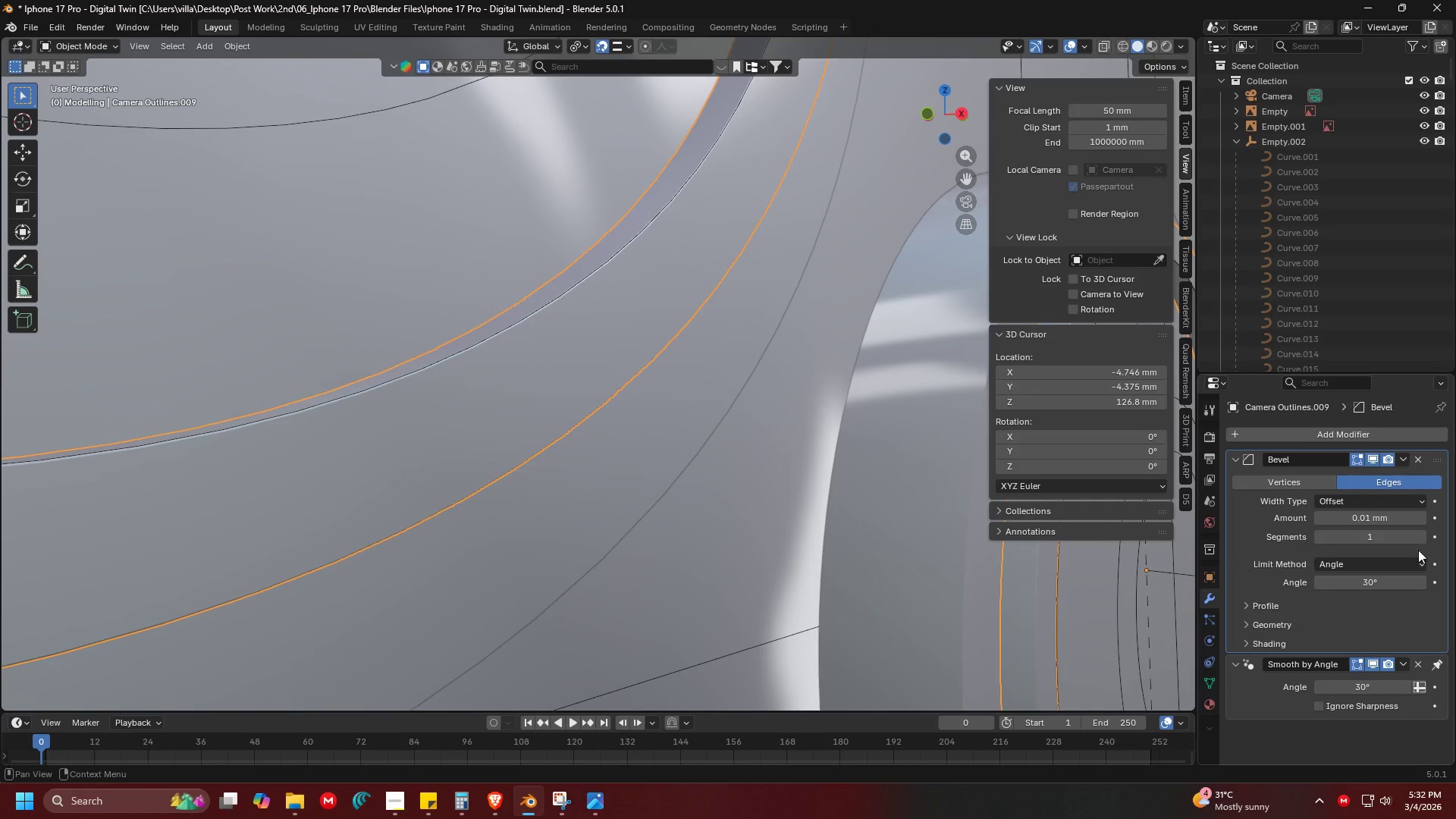 
double_click([1339, 518])
 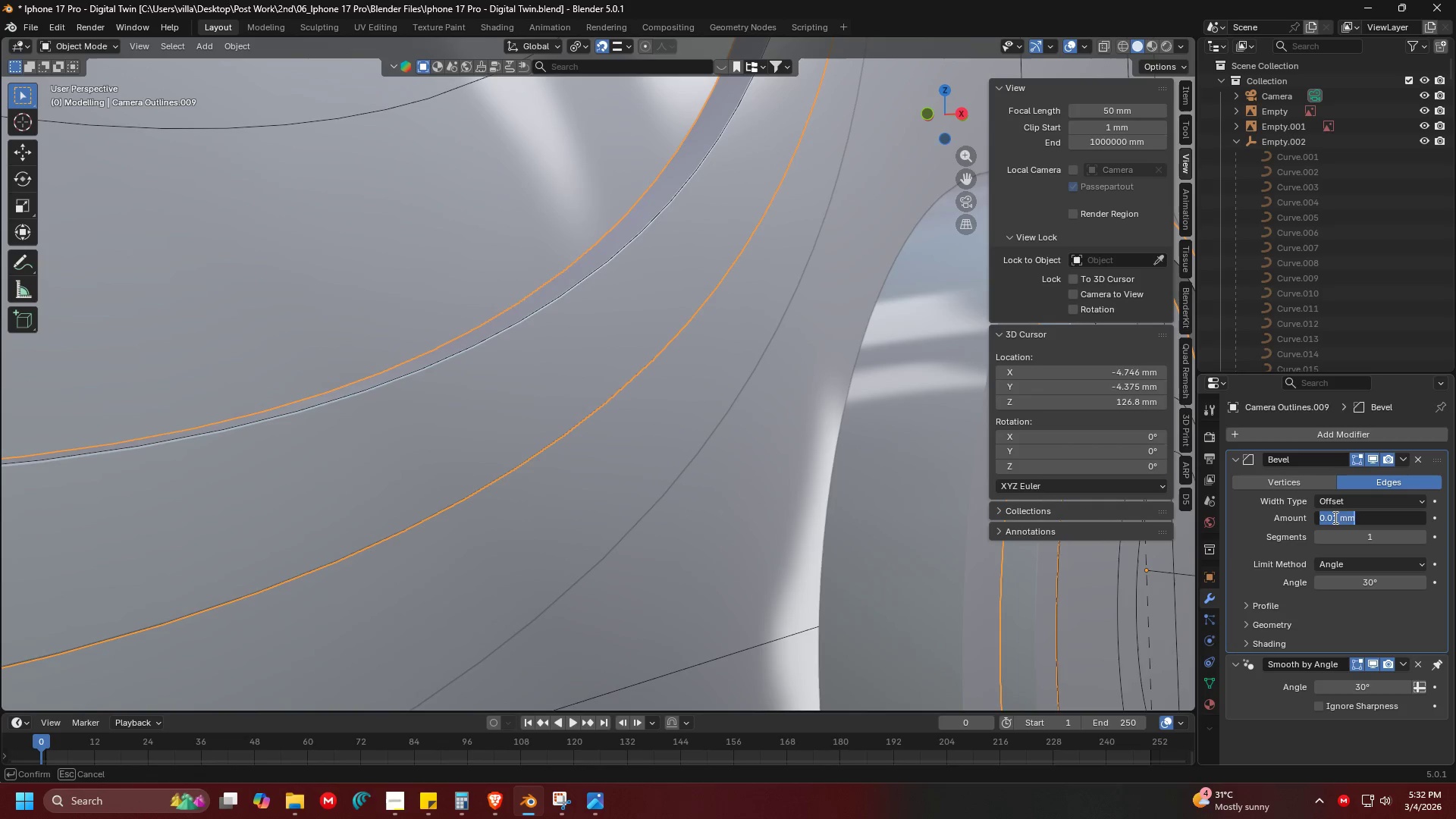 
left_click([1337, 518])
 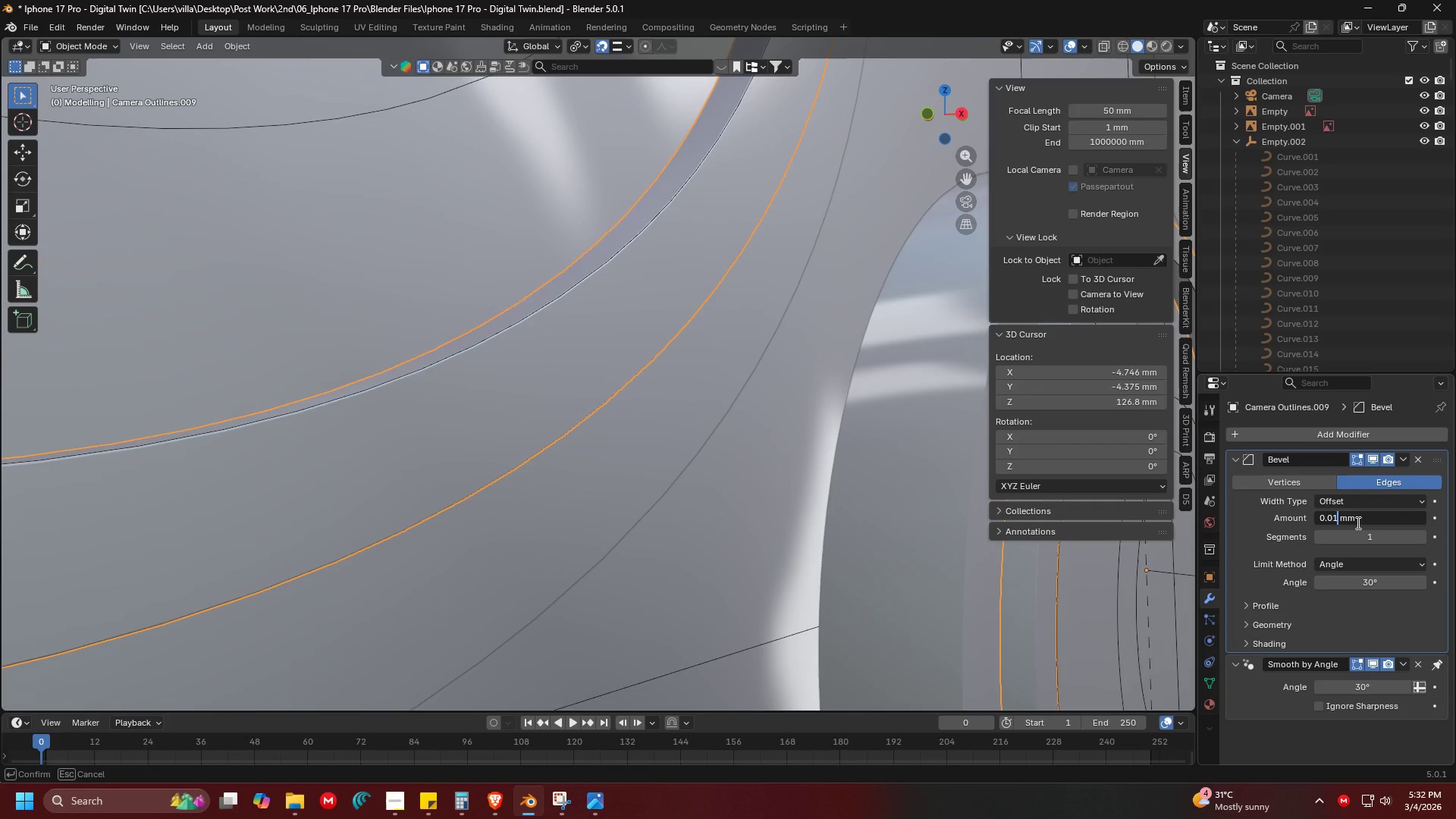 
key(Backspace)
 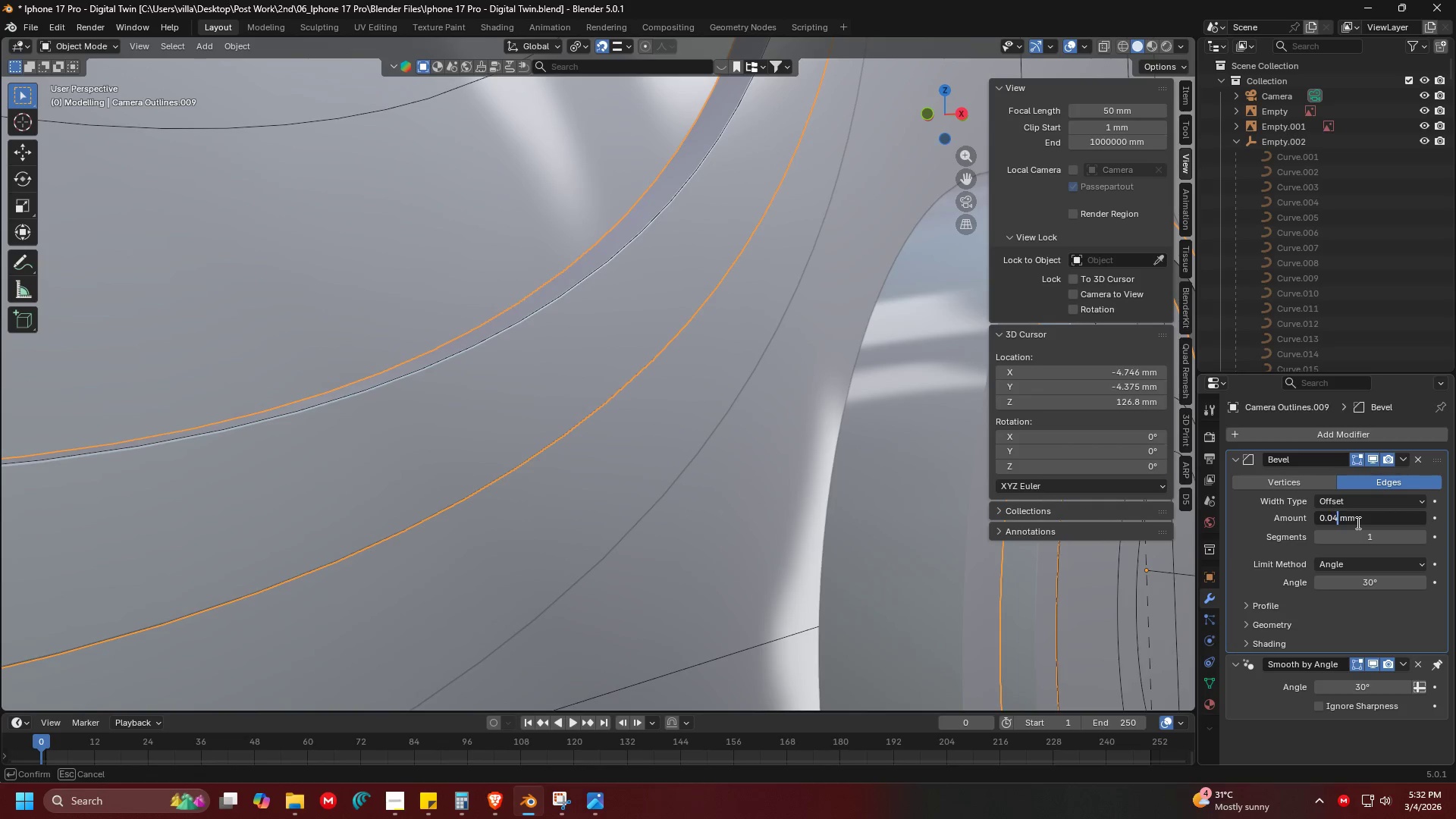 
key(4)
 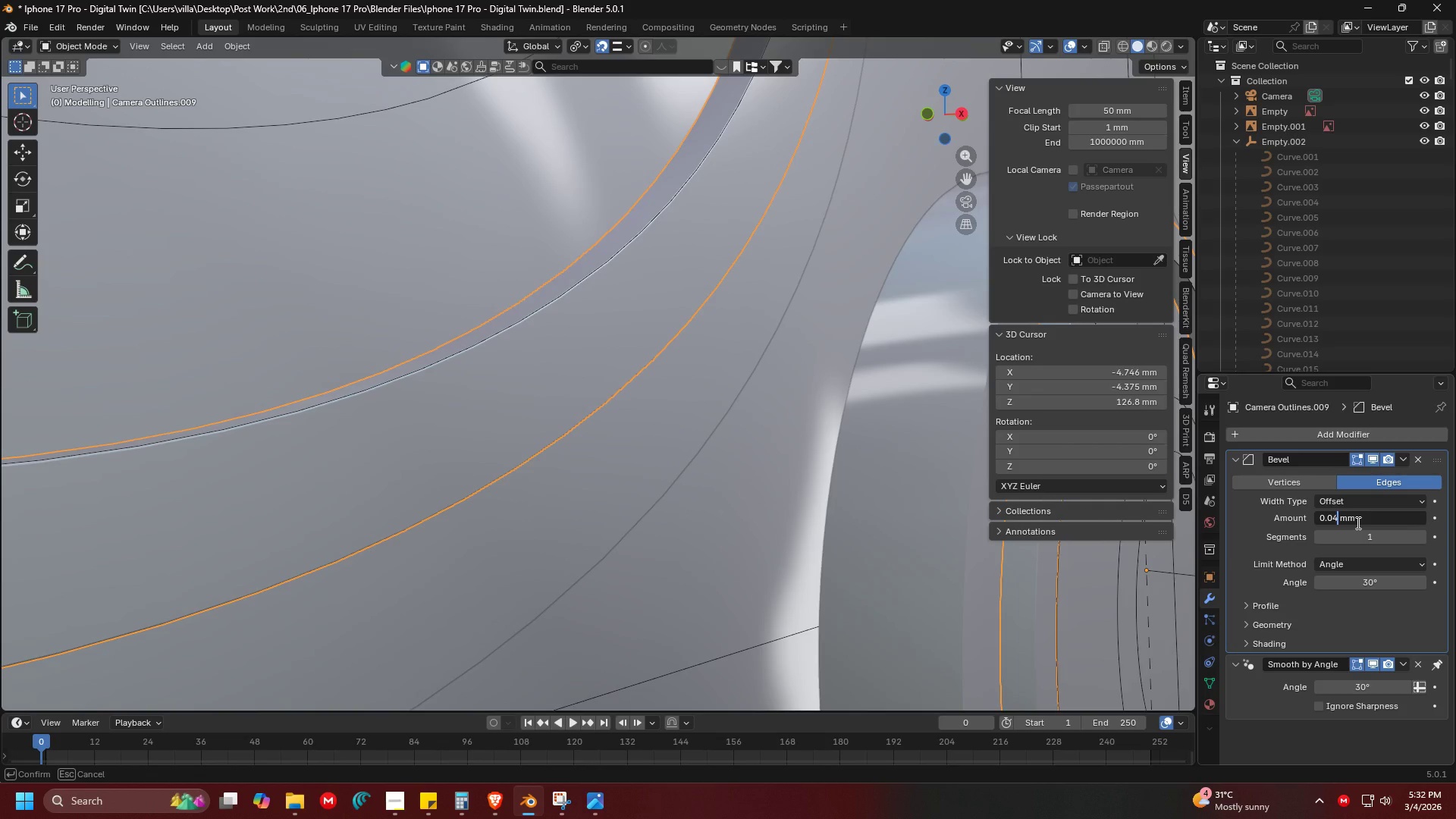 
key(Backspace)
 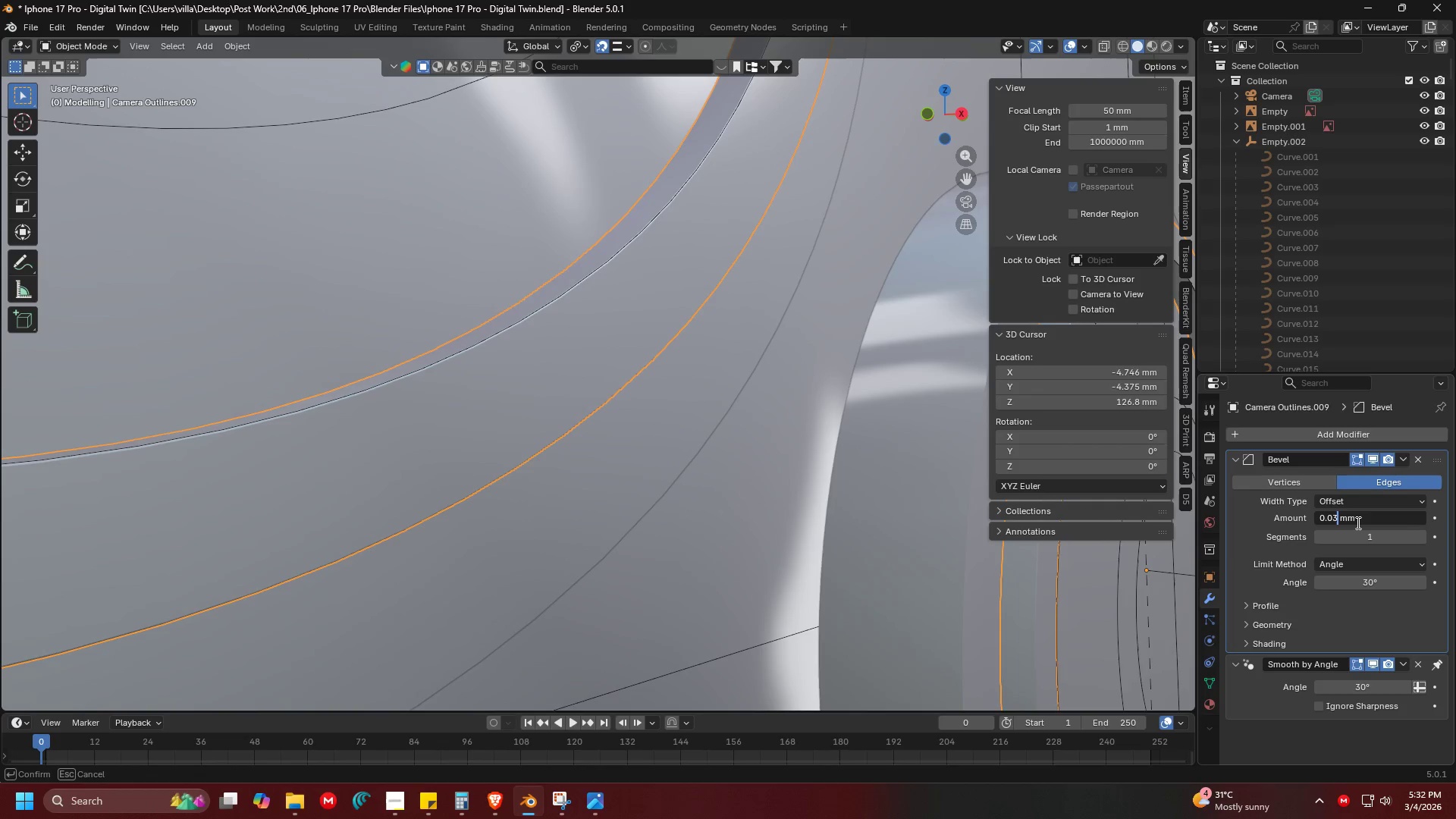 
key(3)
 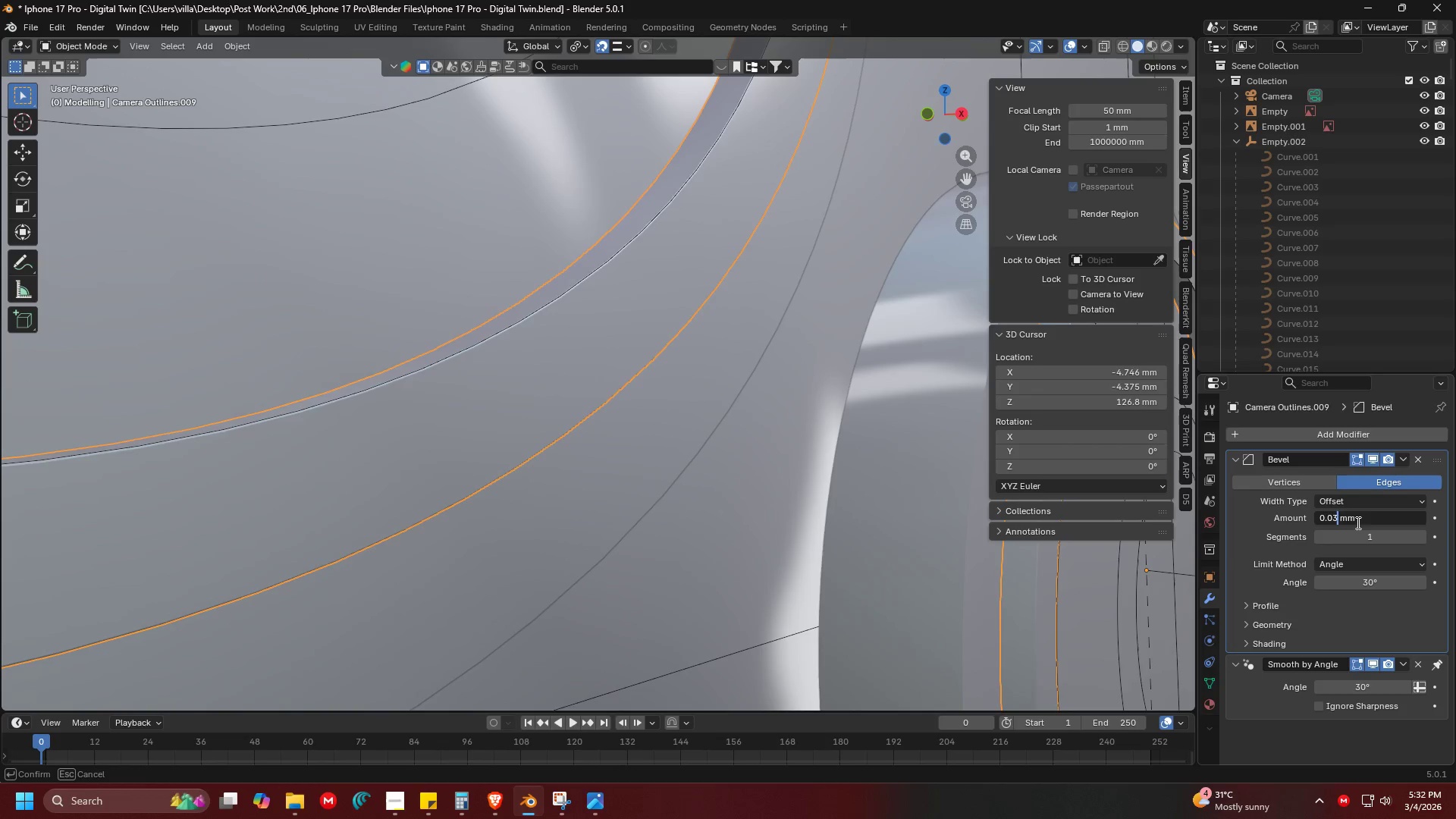 
key(Enter)
 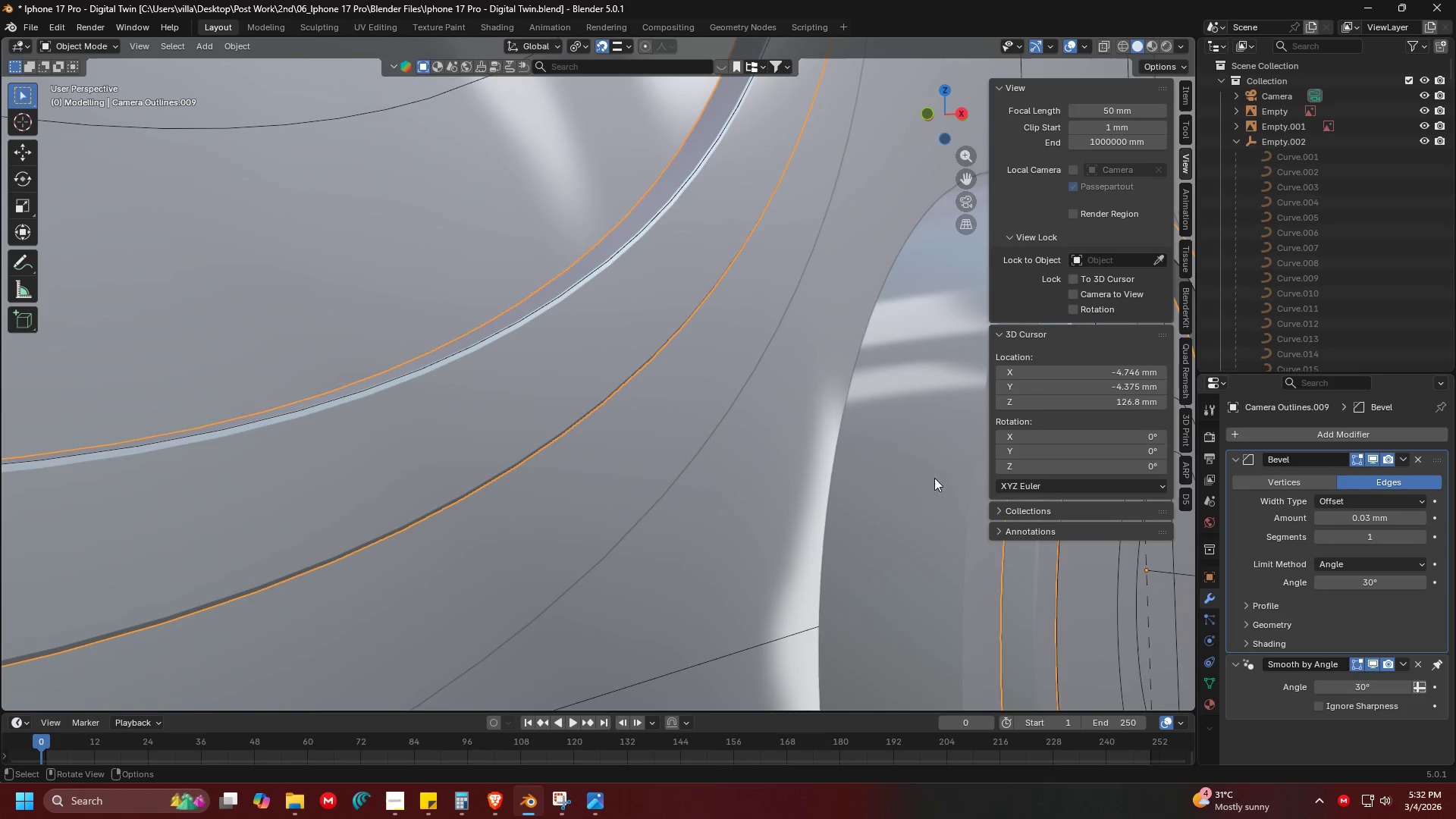 
scroll: coordinate [716, 410], scroll_direction: down, amount: 2.0
 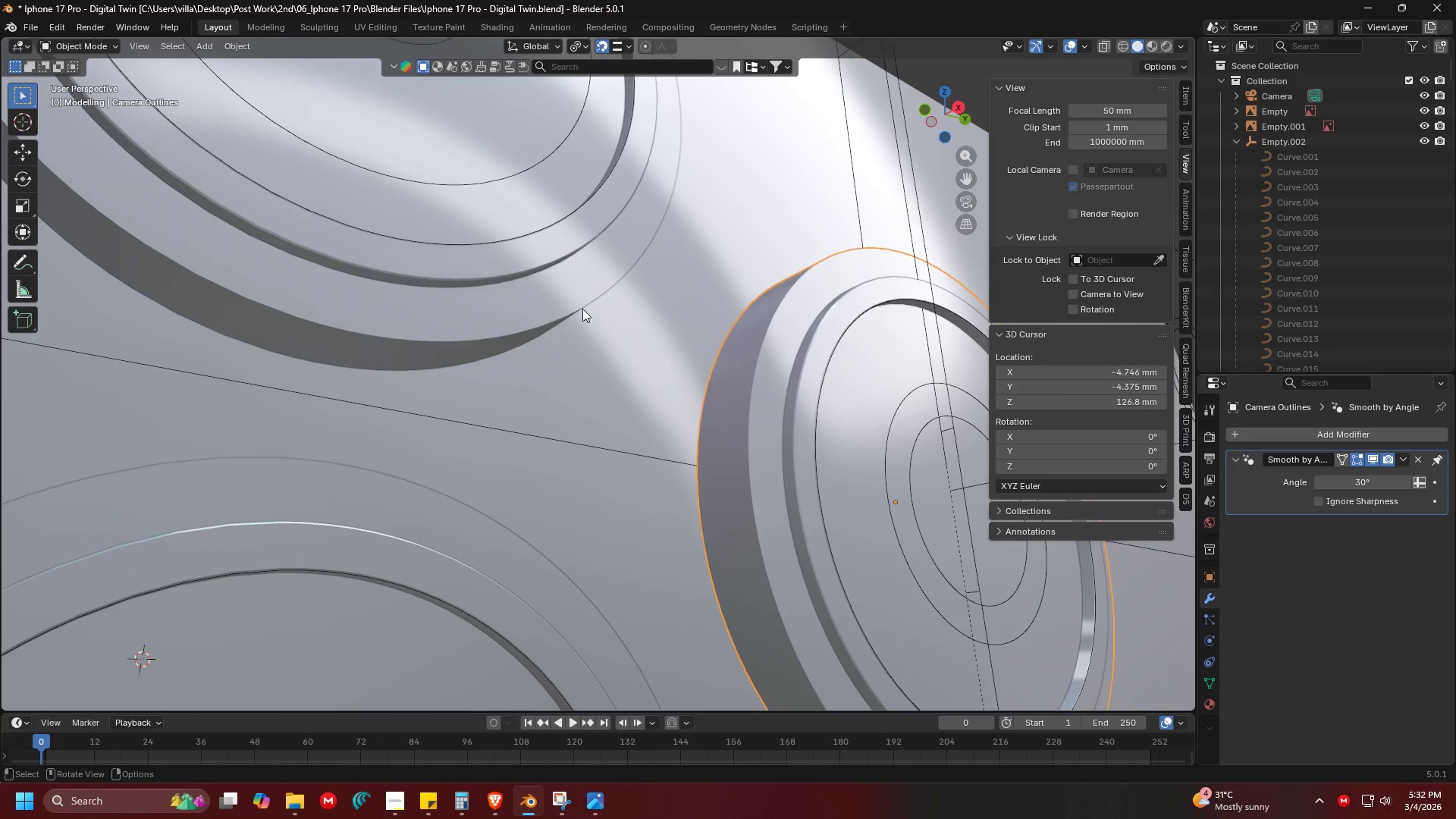 
hold_key(key=ShiftLeft, duration=1.47)
left_click([696, 460])
 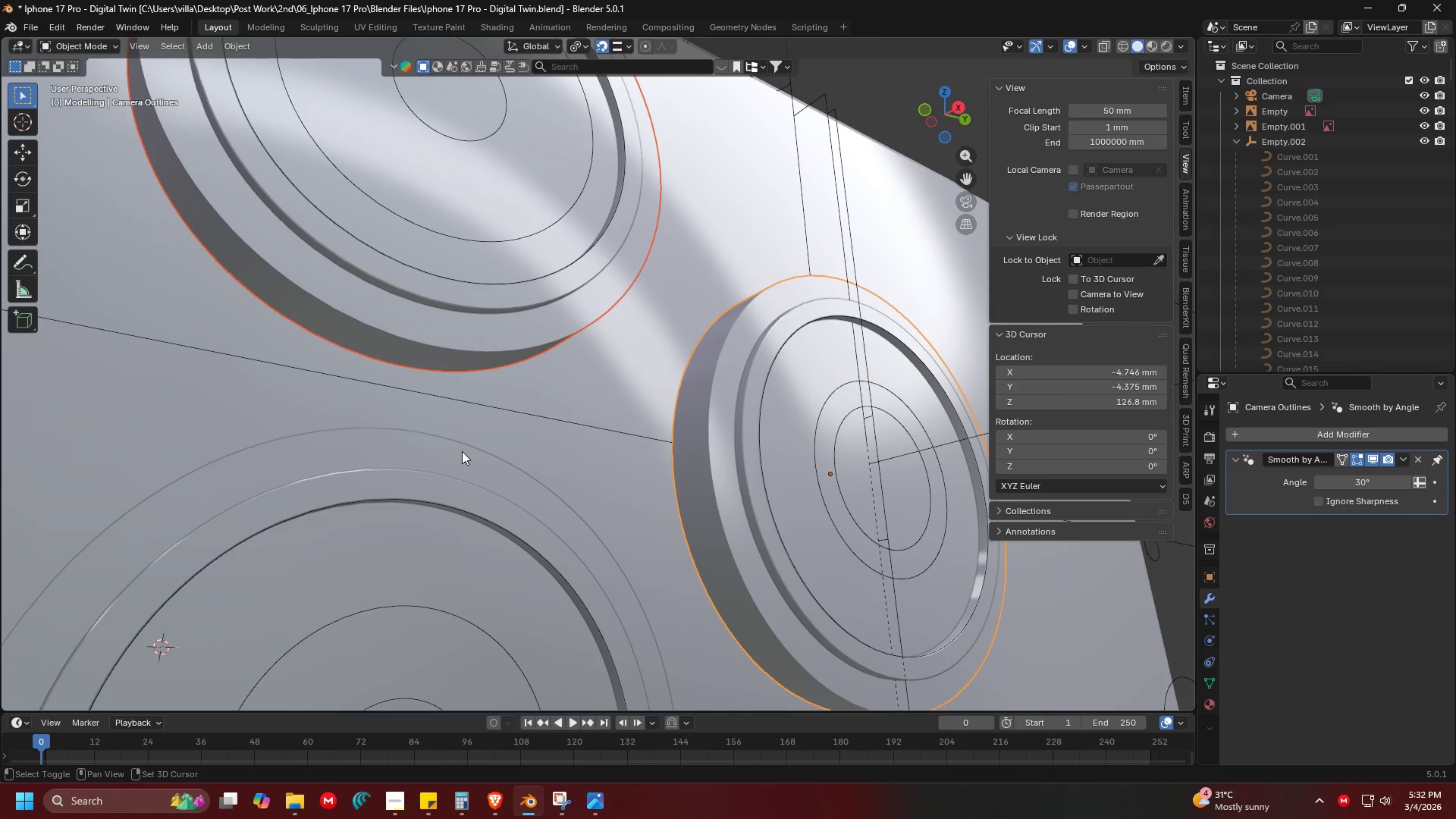 
scroll: coordinate [593, 313], scroll_direction: down, amount: 1.0
 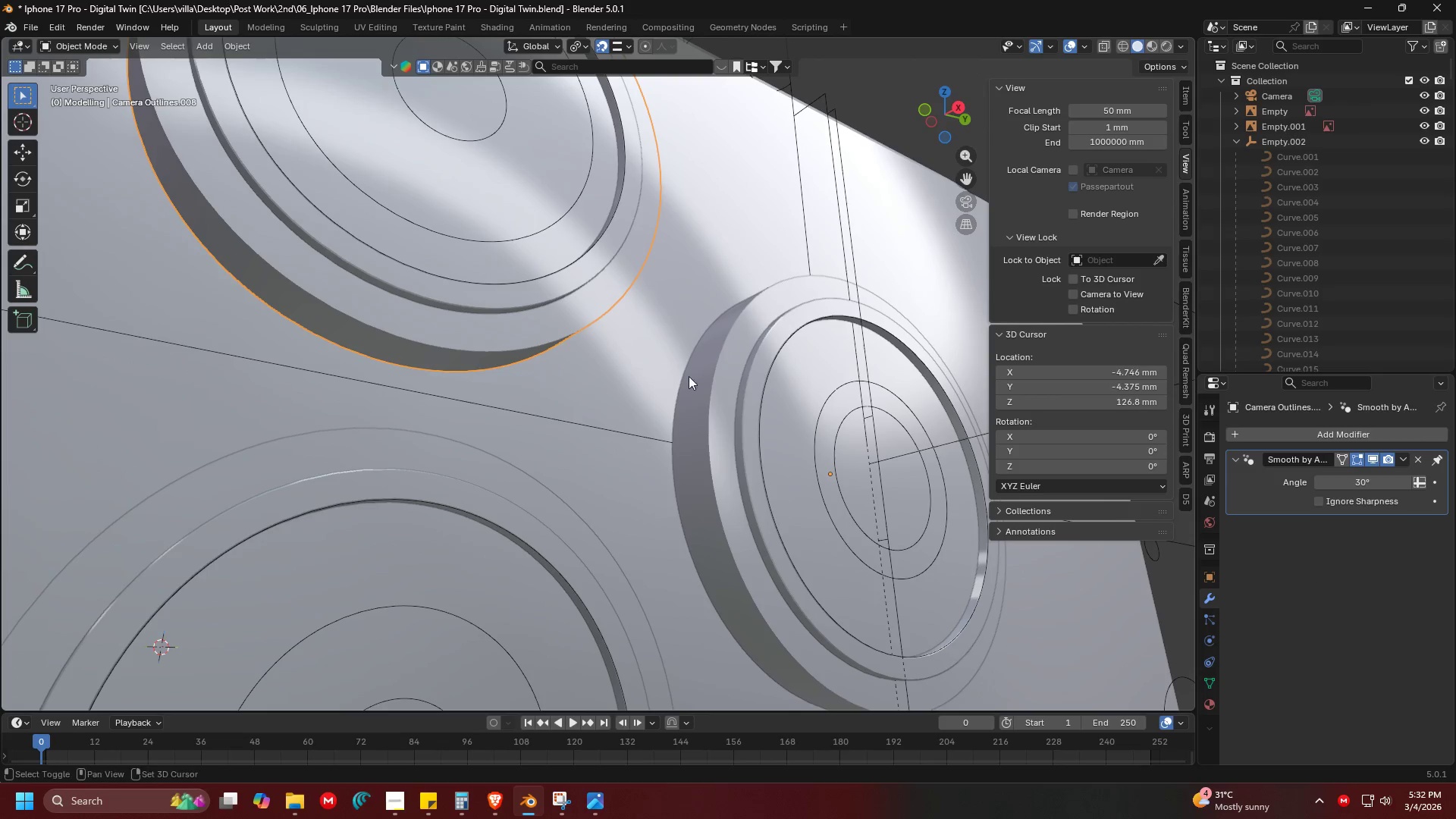 
left_click([459, 454])
 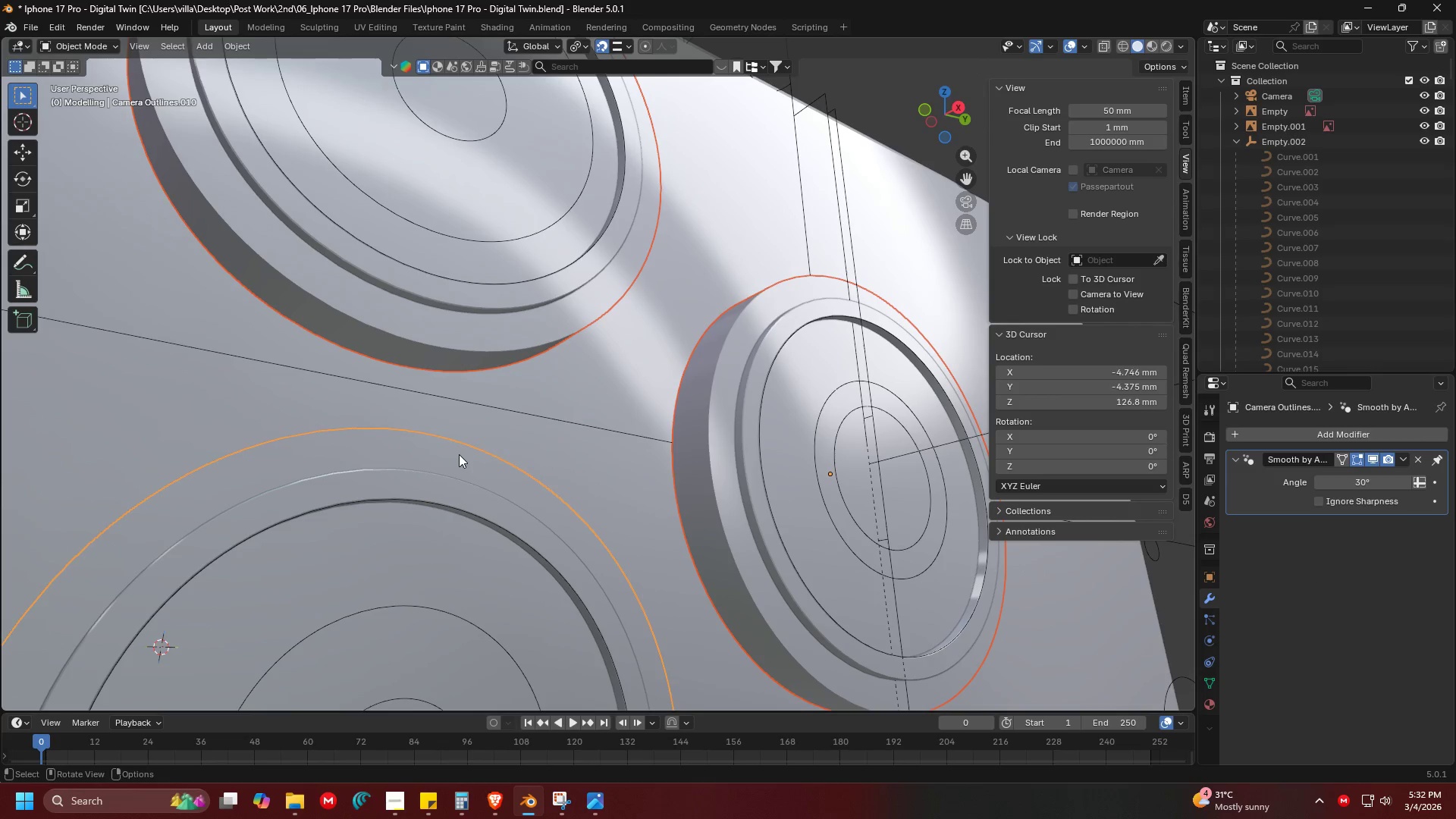 
hold_key(key=ControlLeft, duration=1.53)
 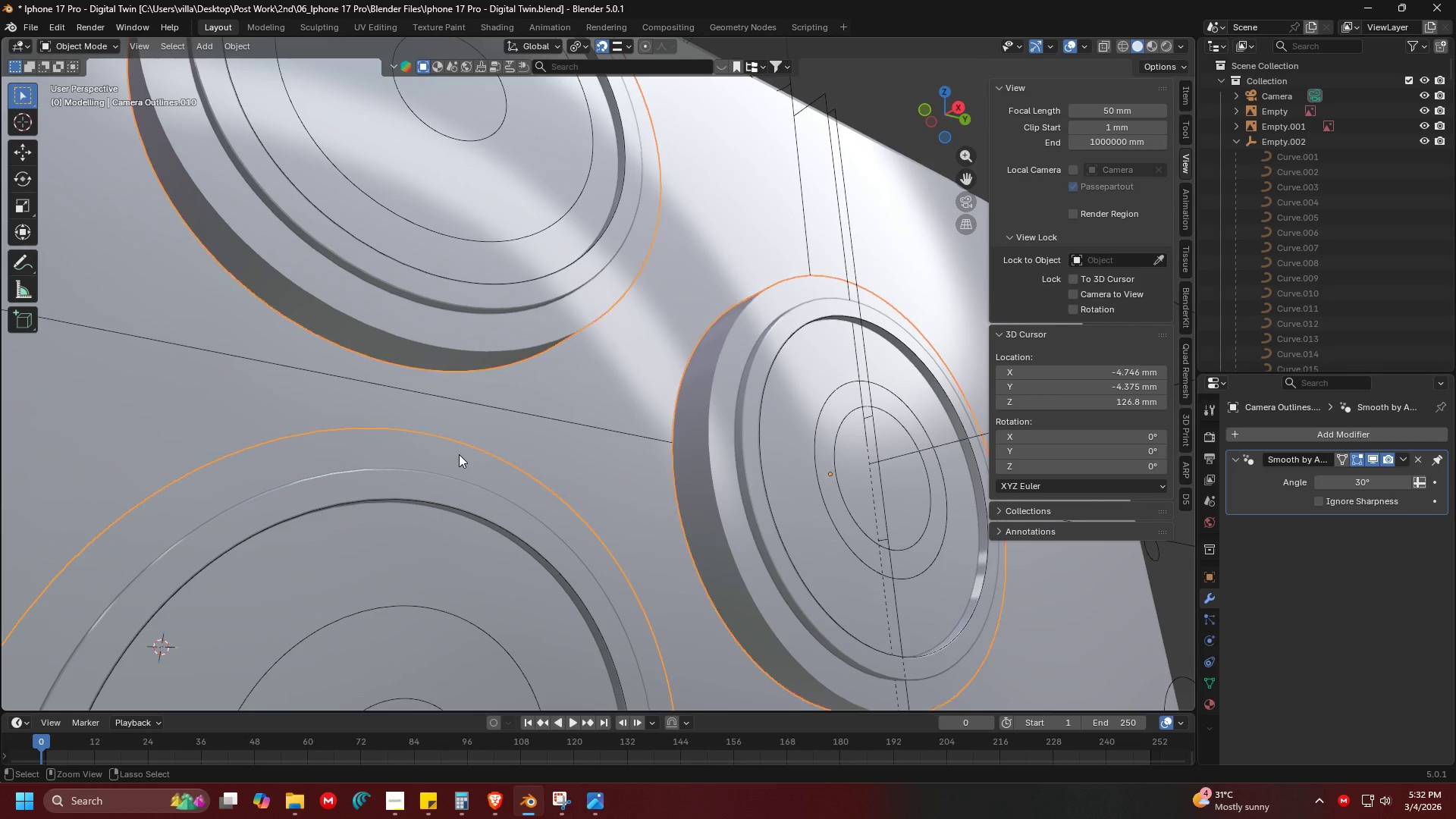 
key(Control+ControlLeft)
 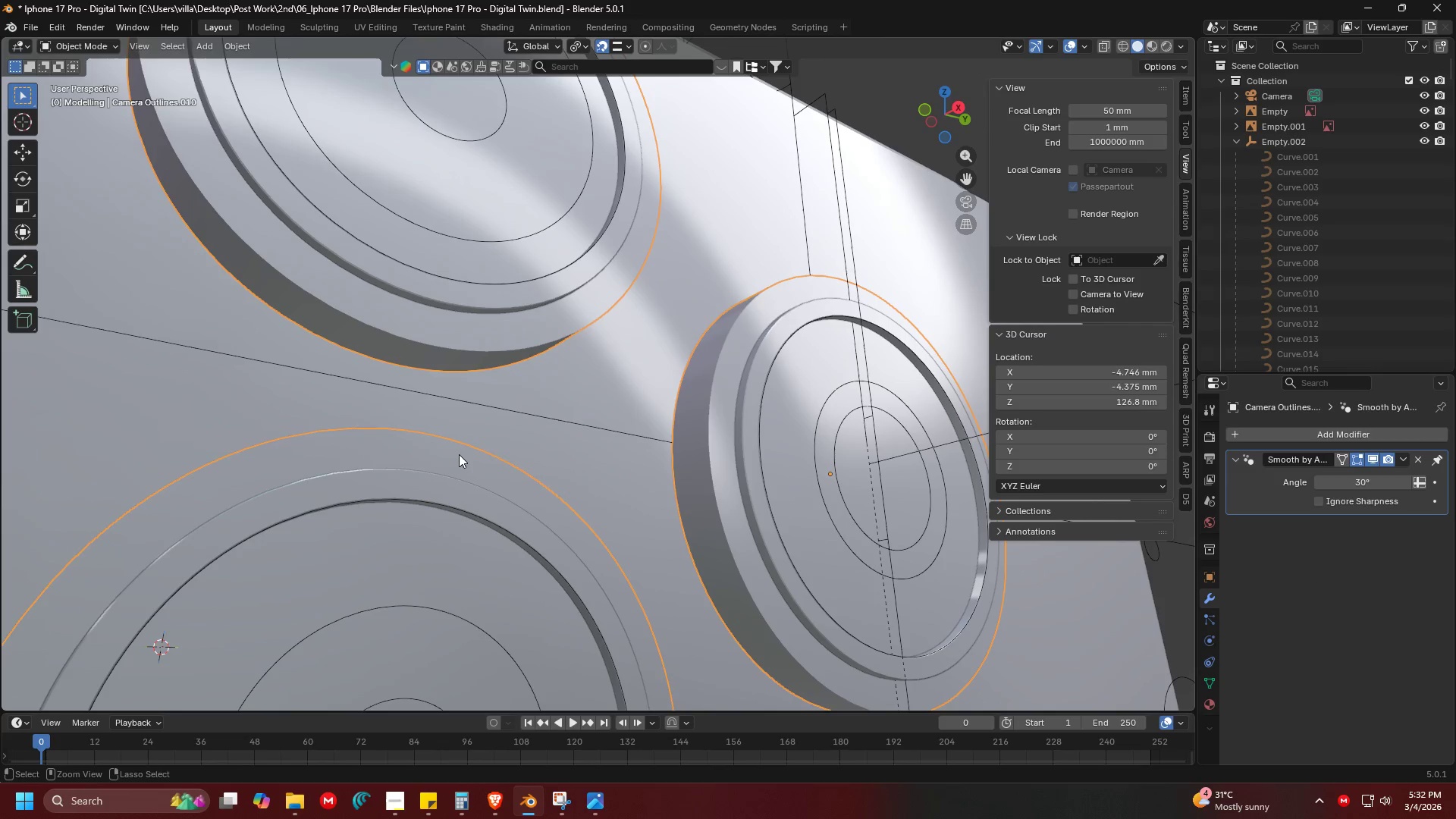 
key(Control+ControlLeft)
 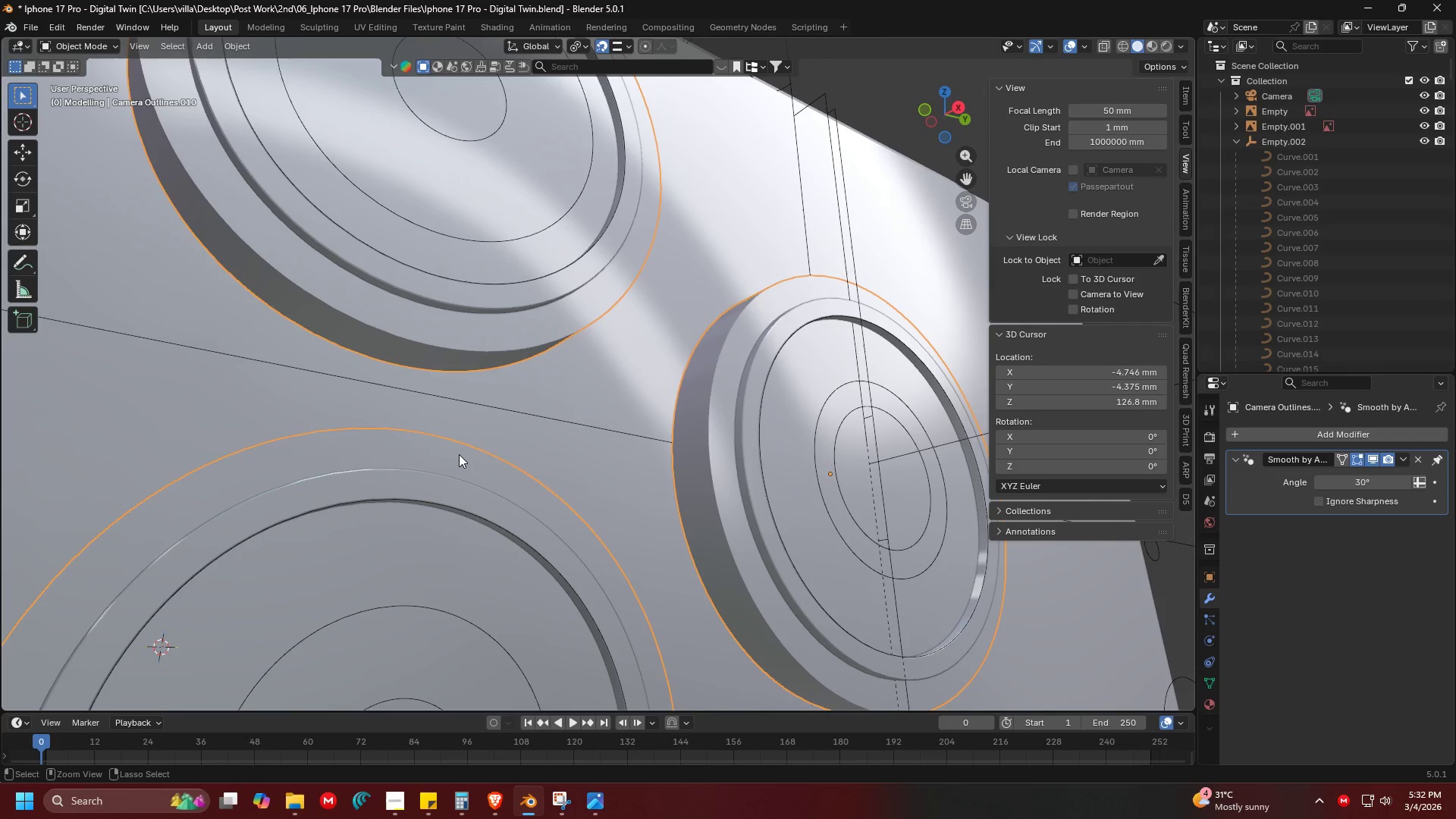 
key(Control+J)
 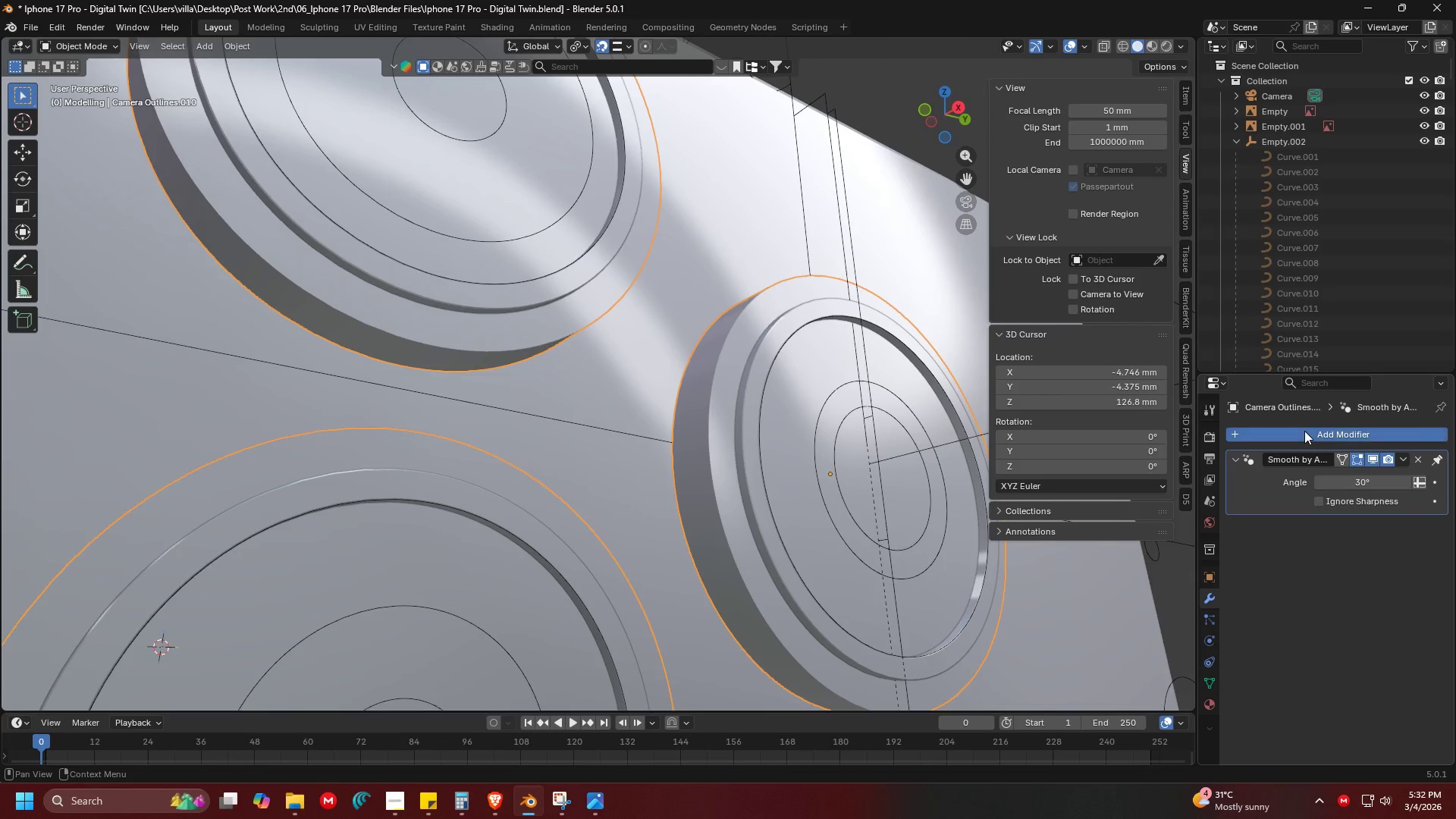 
double_click([1304, 431])
 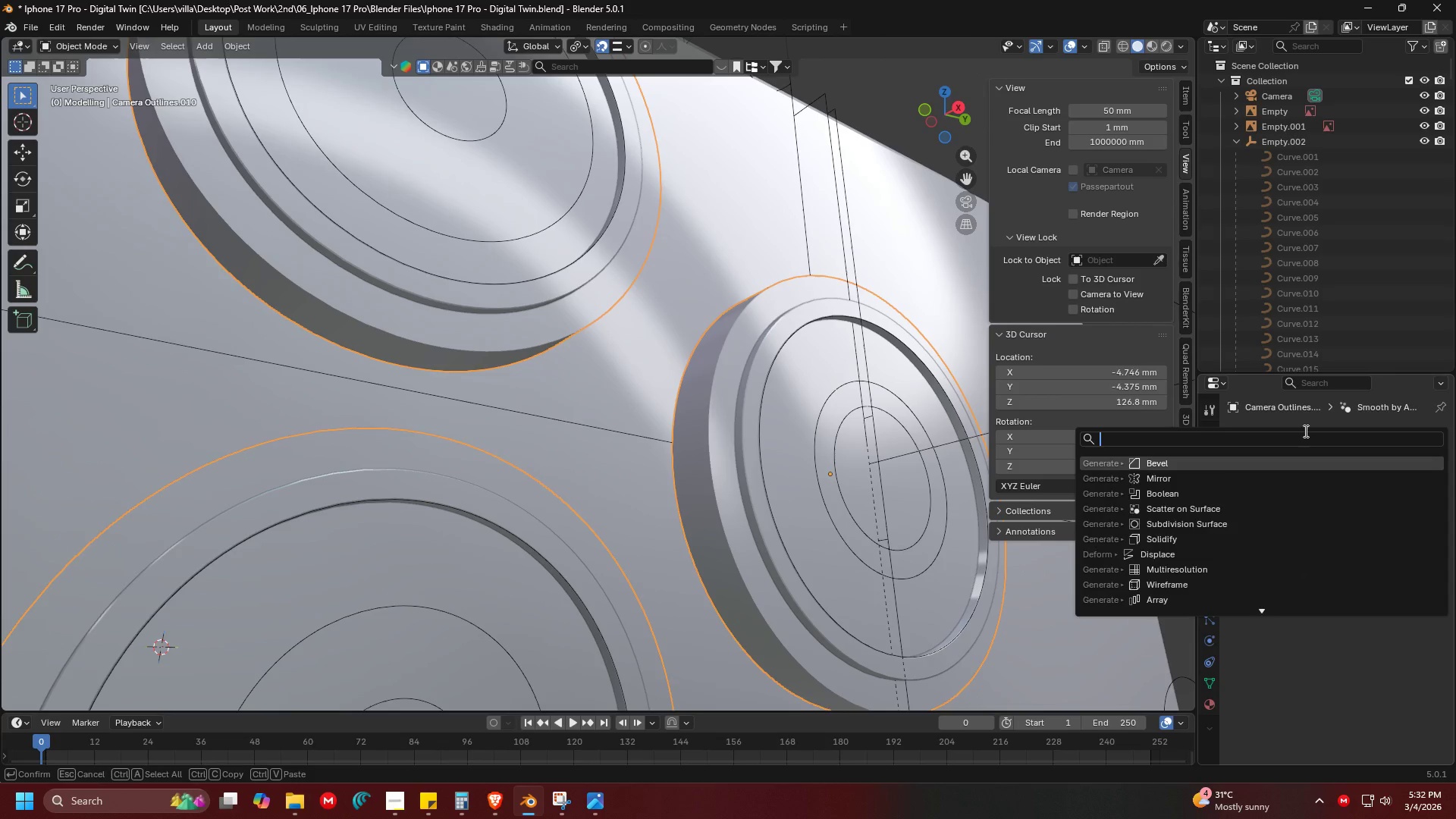 
type(bevel)
 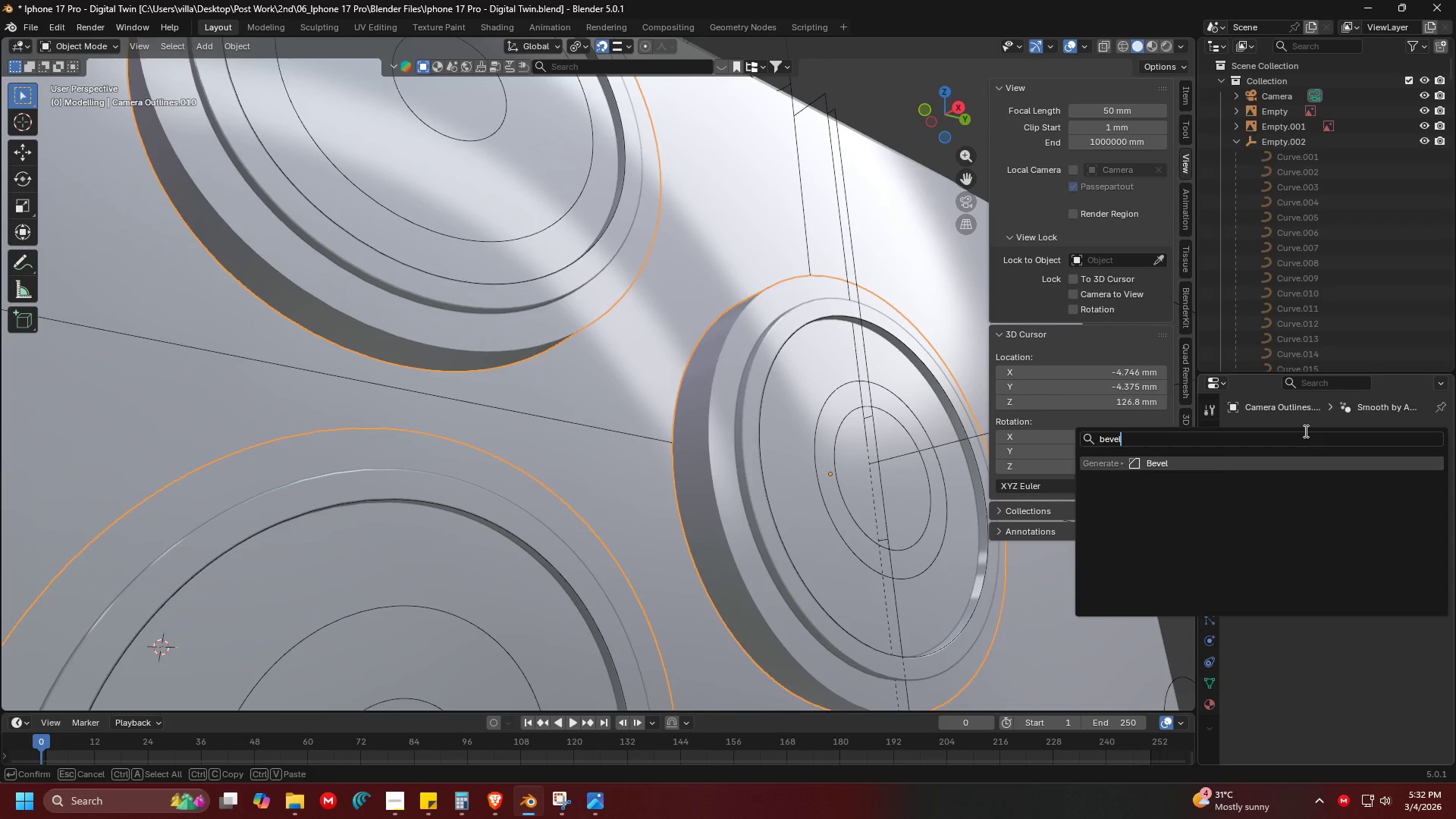 
key(Enter)
 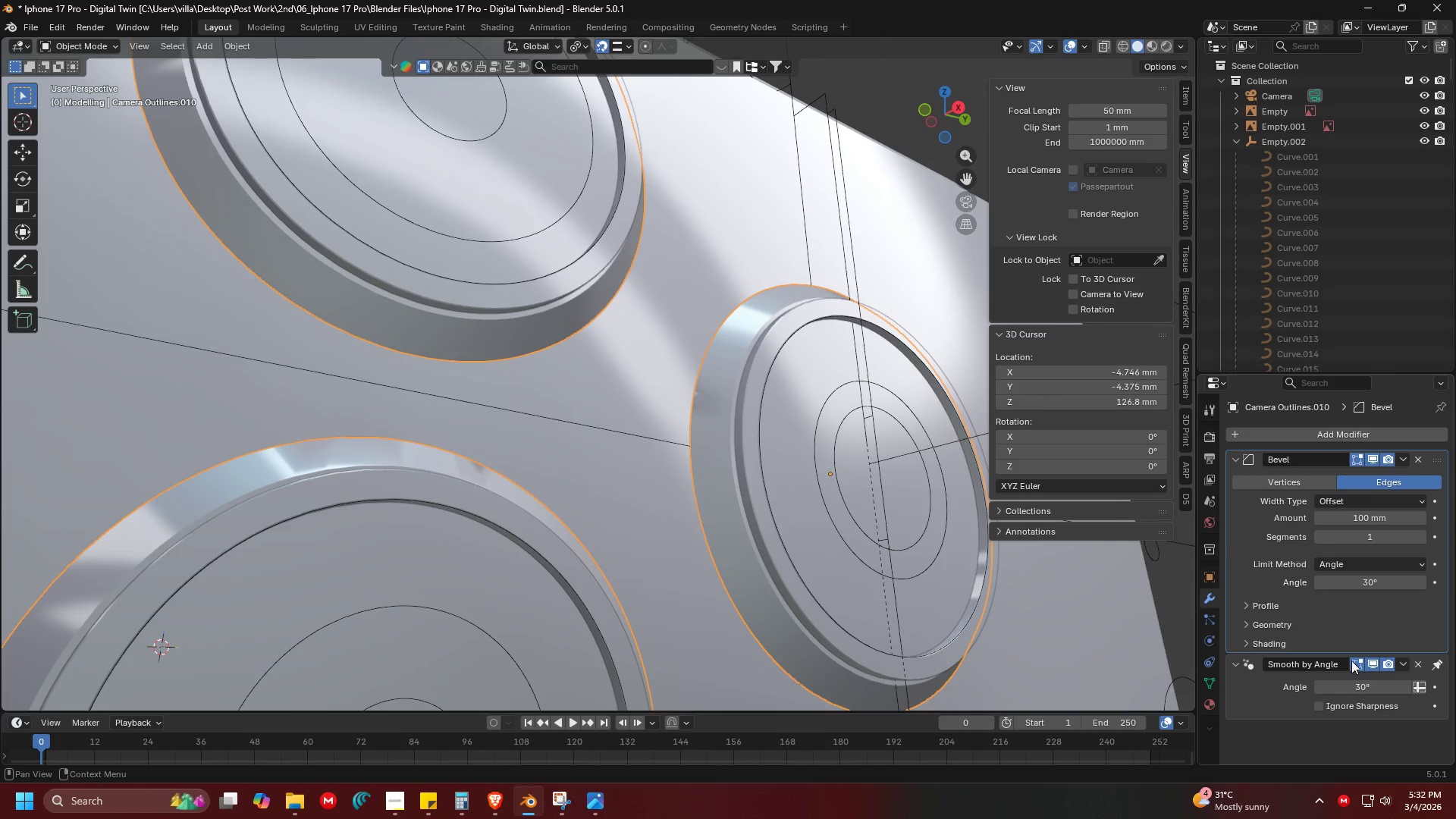 
left_click([1373, 518])
 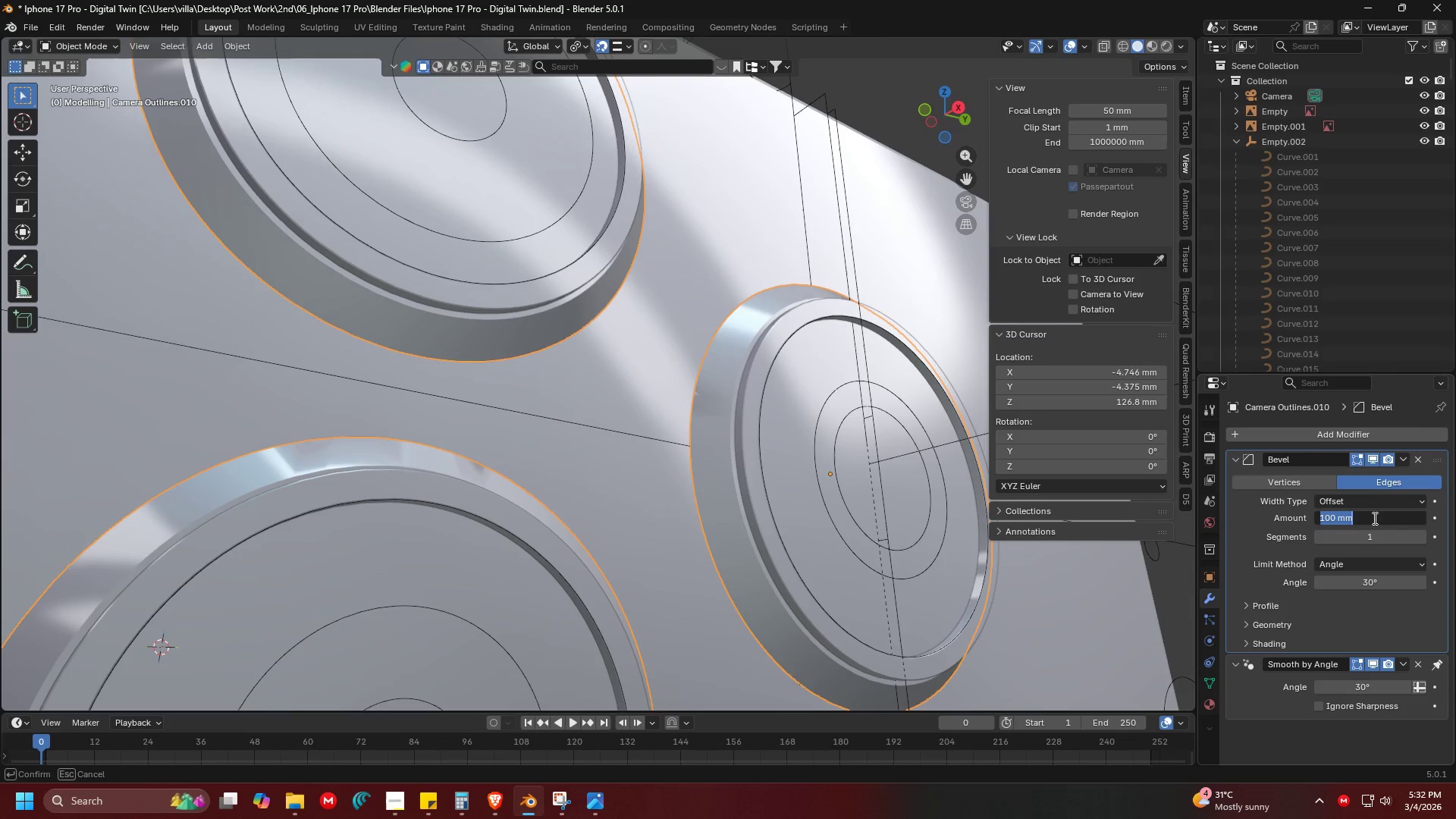 
type(.05)
 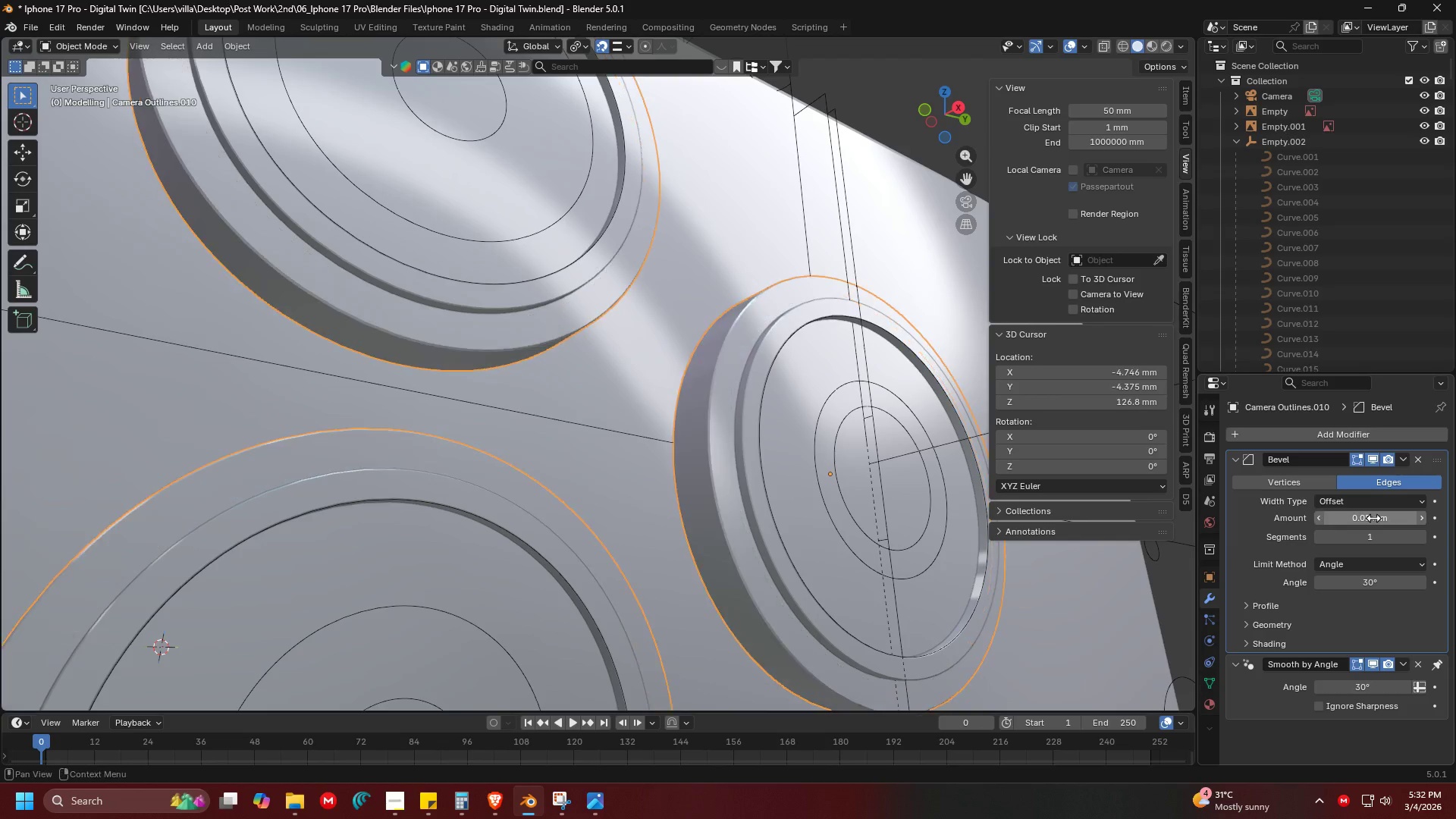 
key(Enter)
 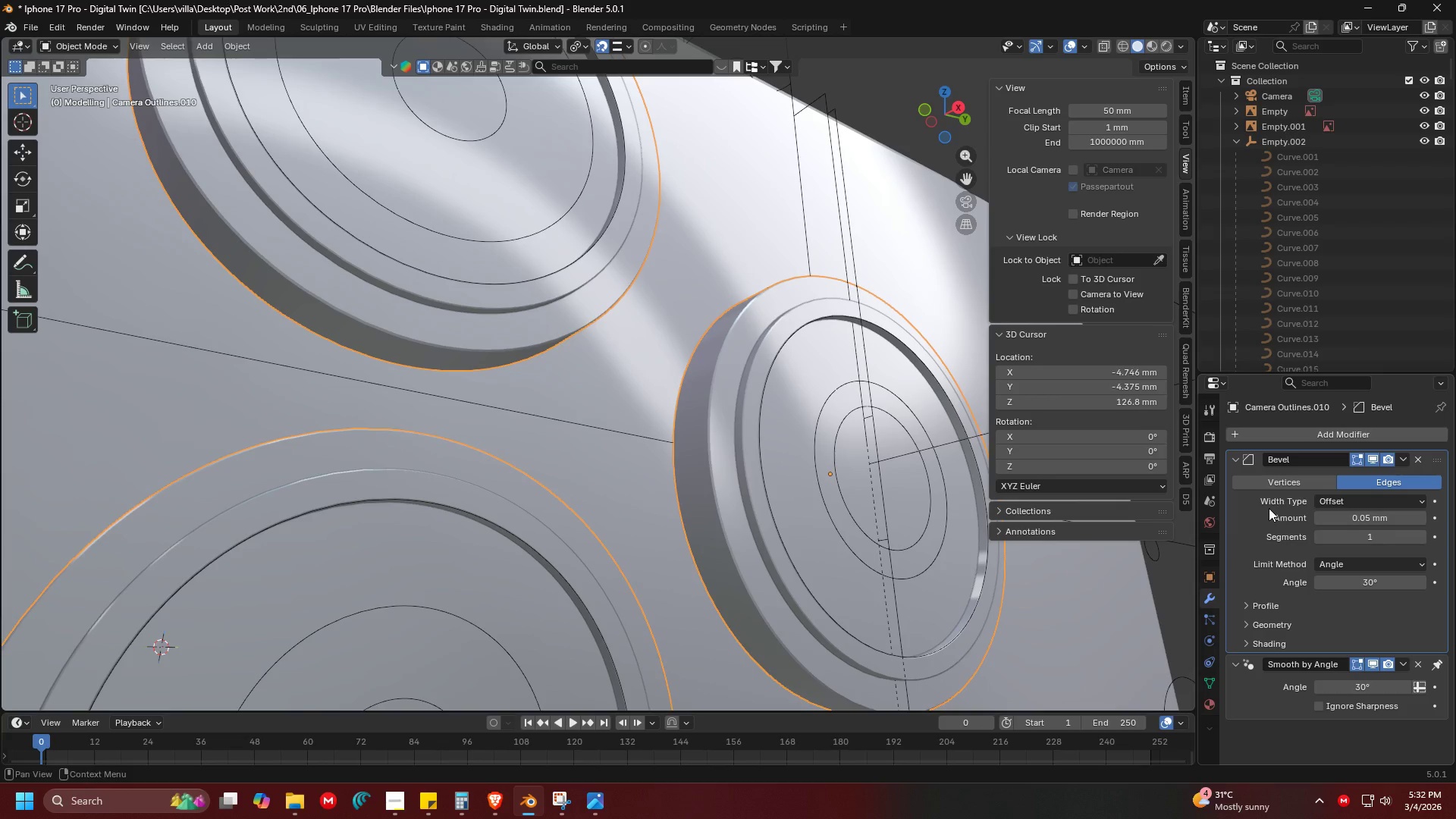 
hold_key(key=ShiftLeft, duration=0.47)
 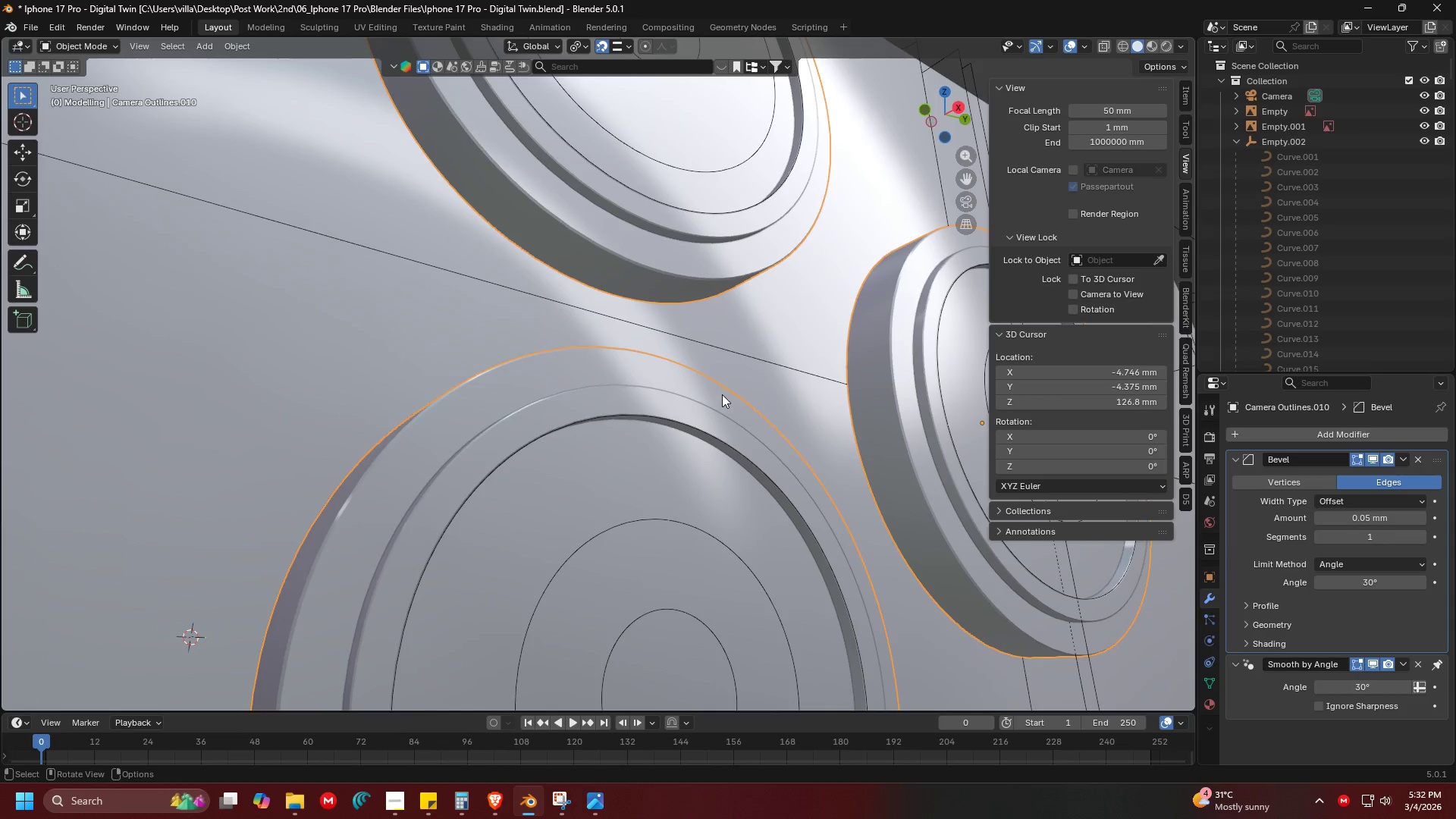 
left_click([724, 397])
 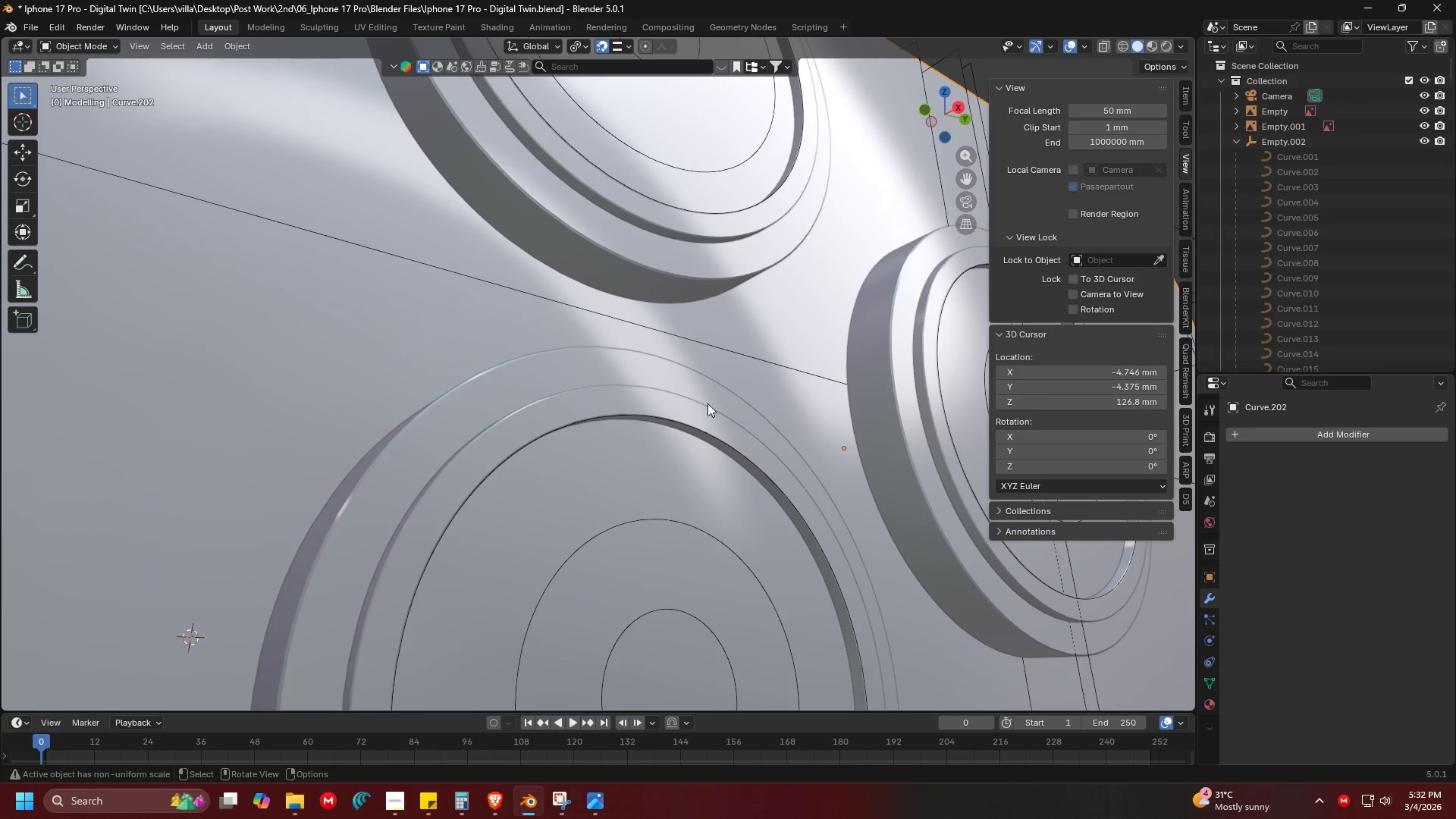 
key(Shift+ShiftLeft)
 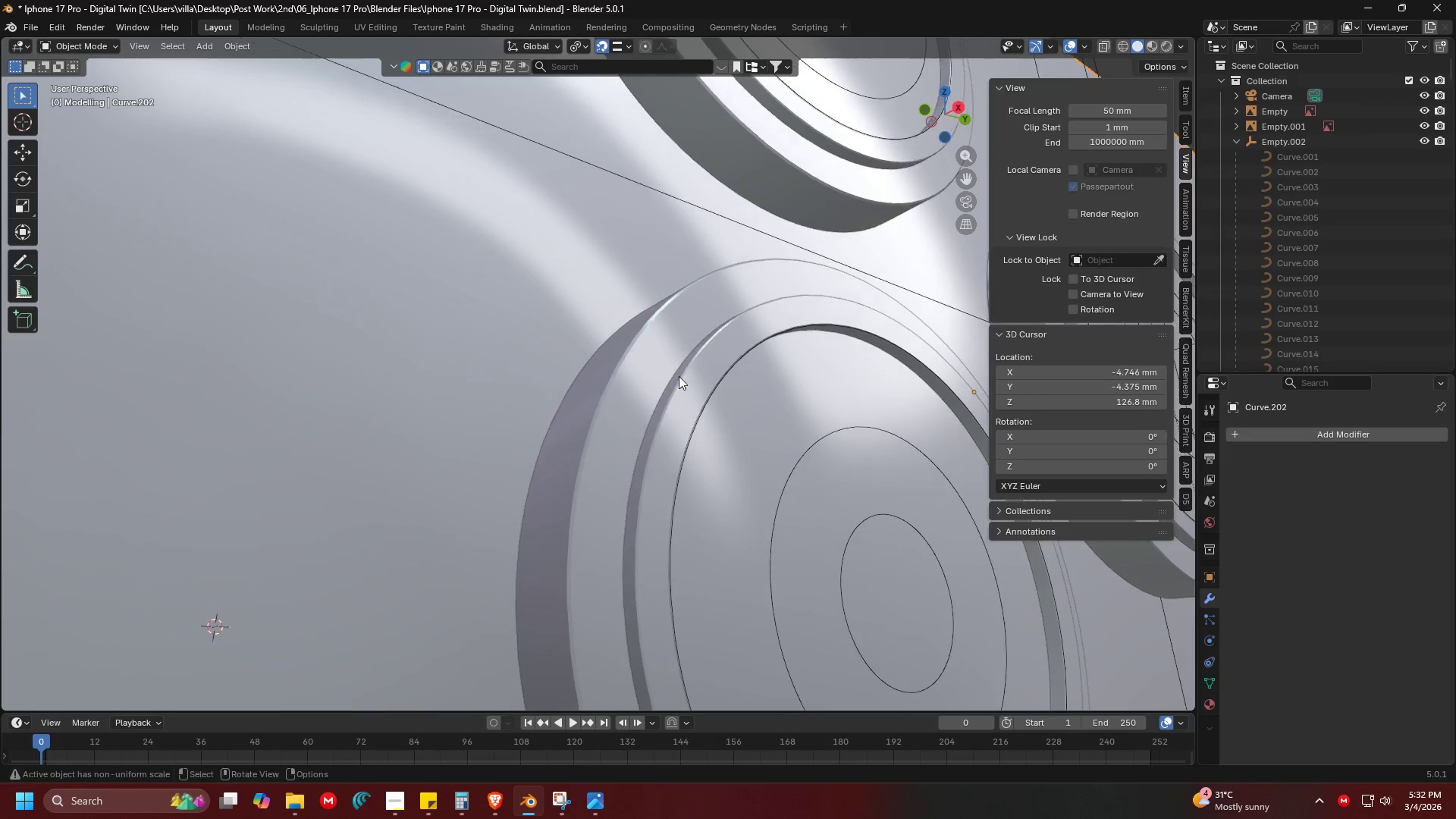 
scroll: coordinate [679, 376], scroll_direction: up, amount: 1.0
 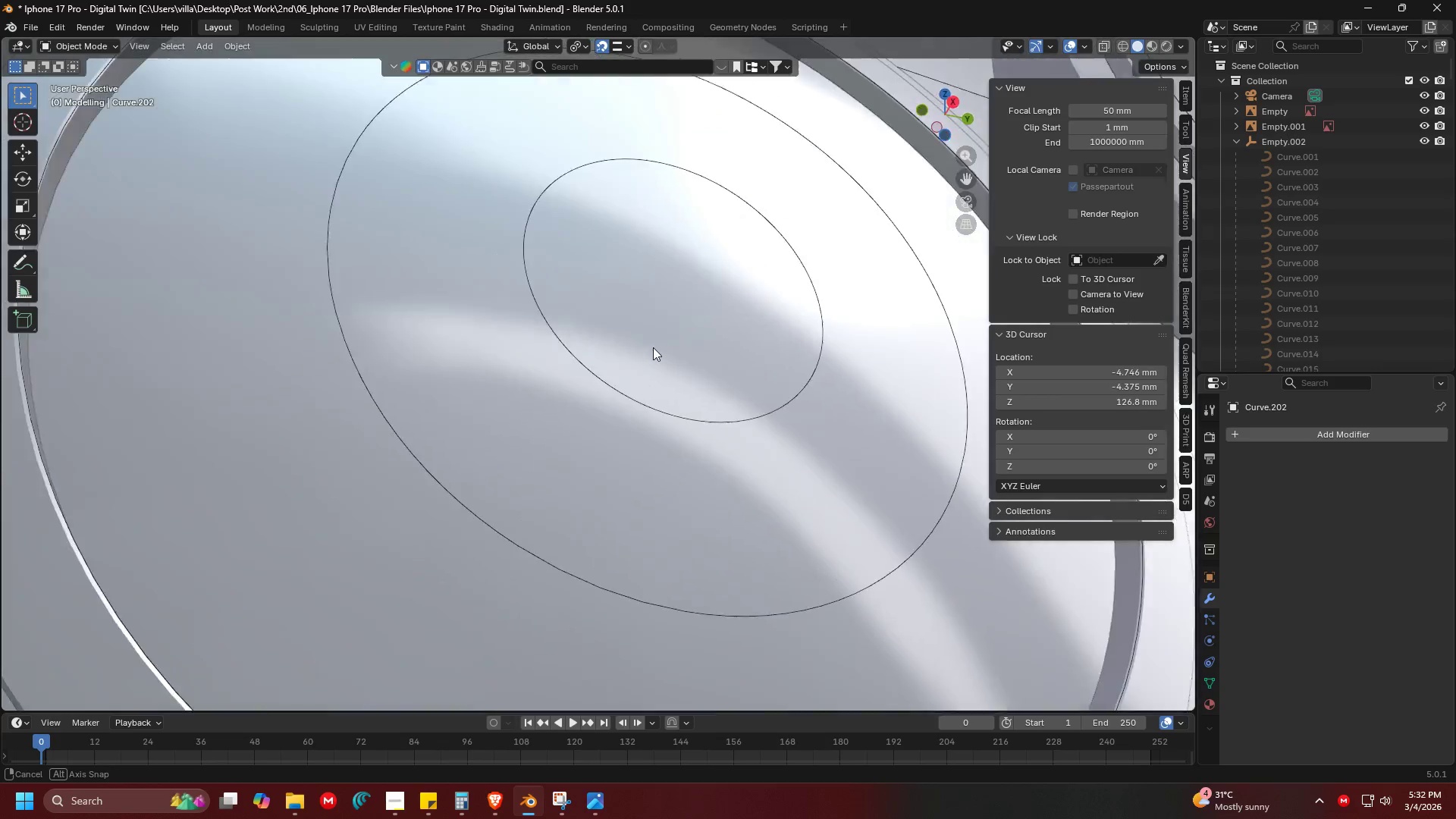 
key(Shift+ShiftLeft)
 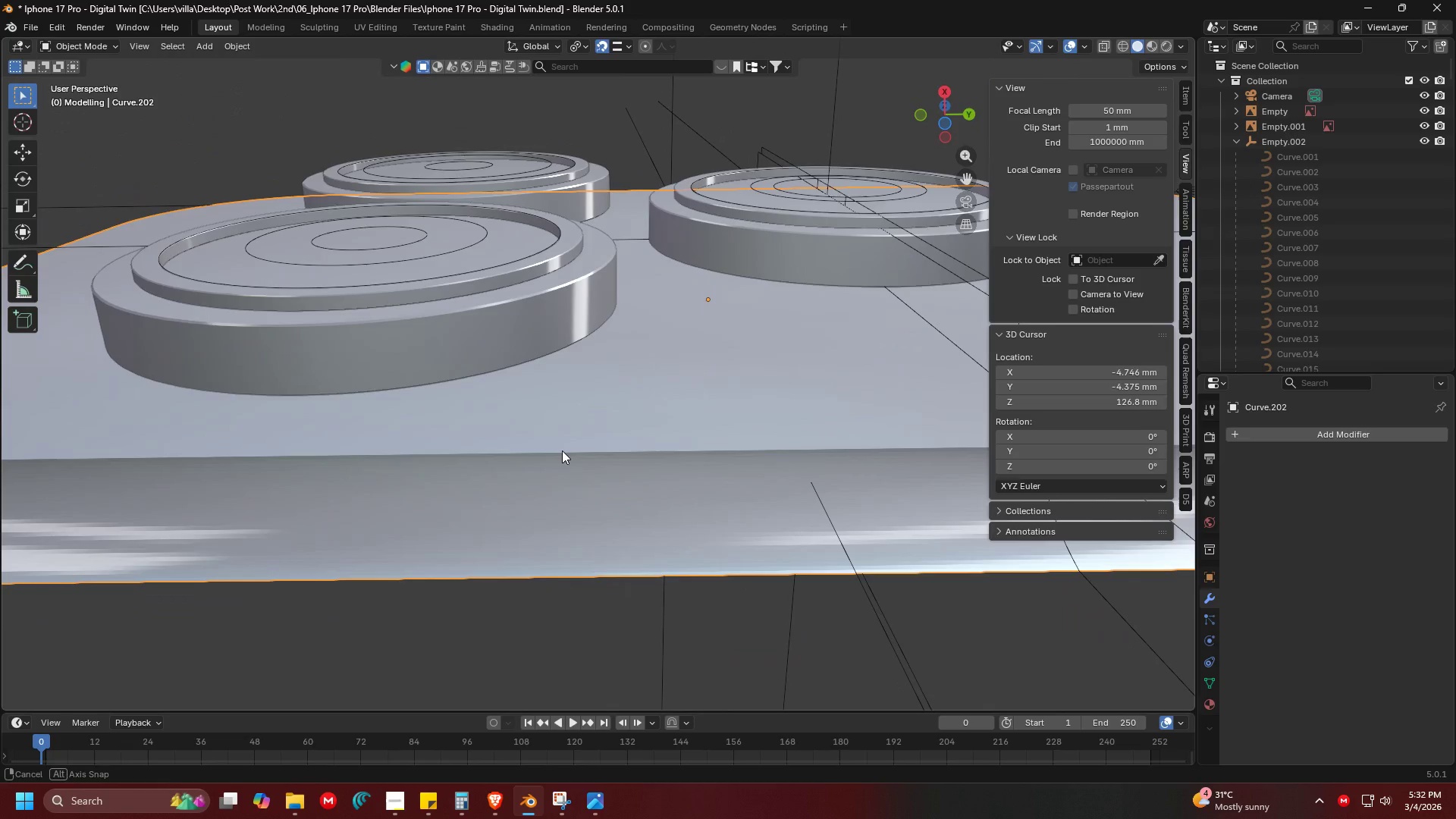 
scroll: coordinate [633, 312], scroll_direction: down, amount: 2.0
 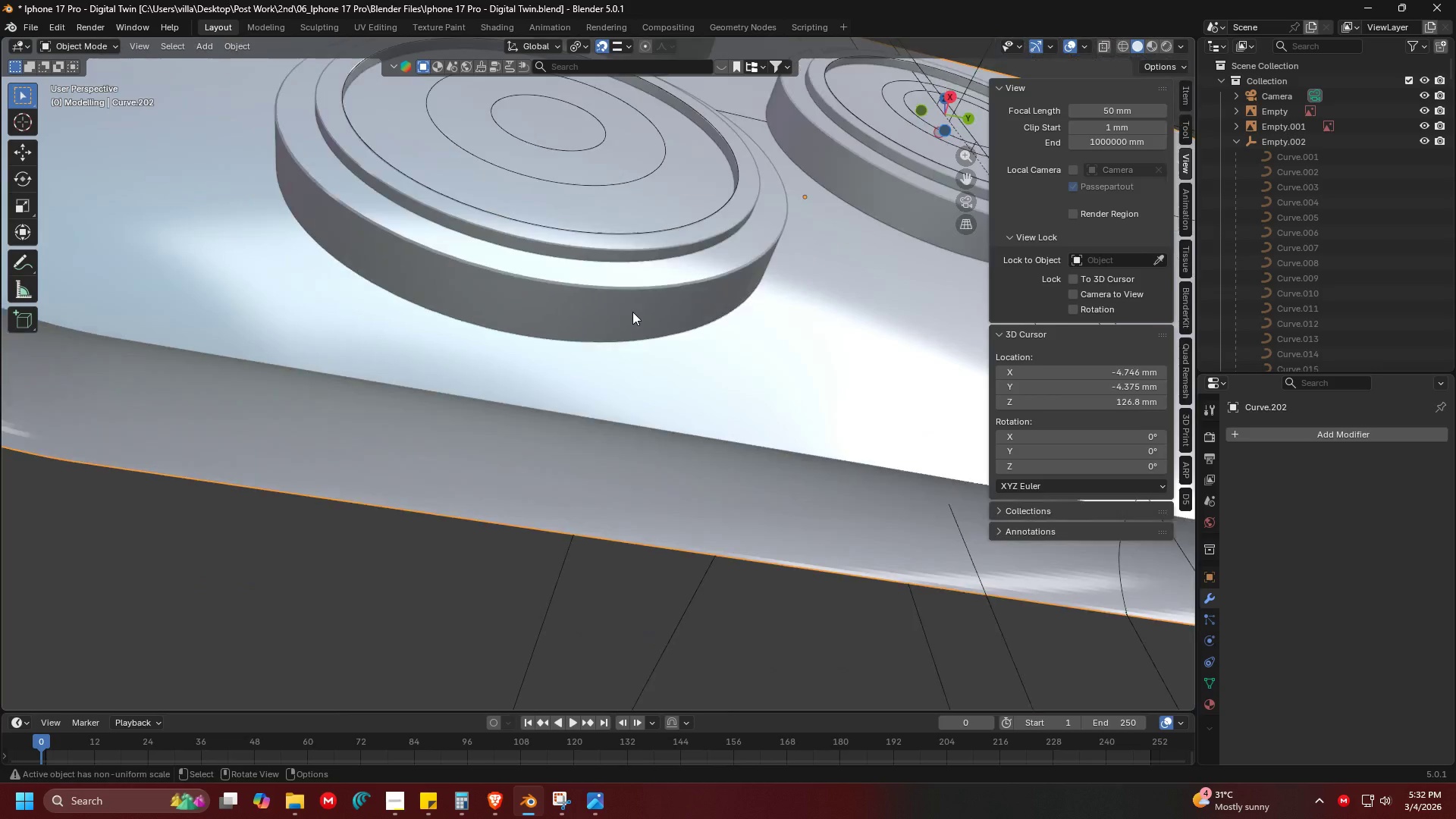 
key(Shift+ShiftLeft)
 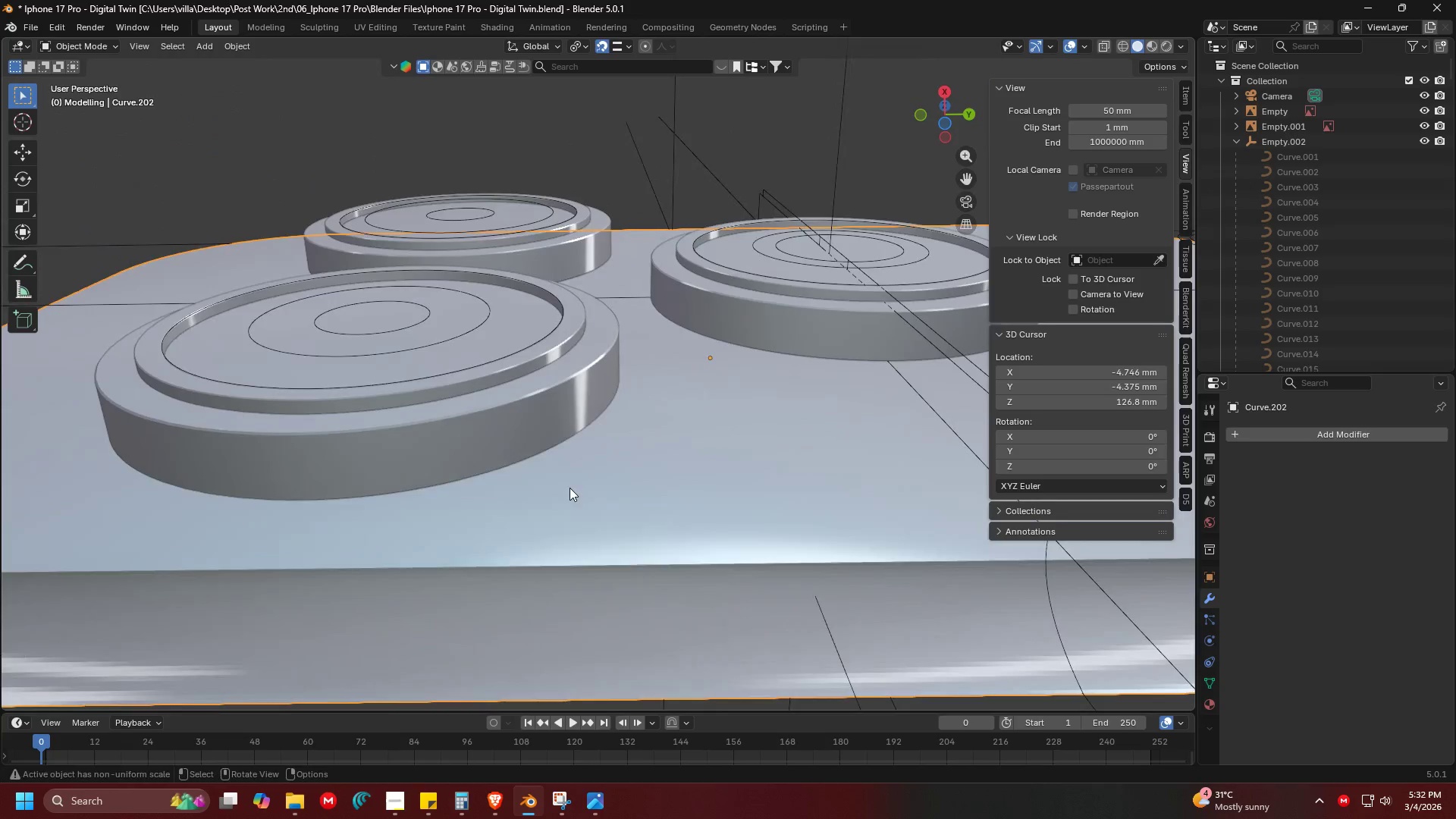 
hold_key(key=ShiftLeft, duration=0.31)
 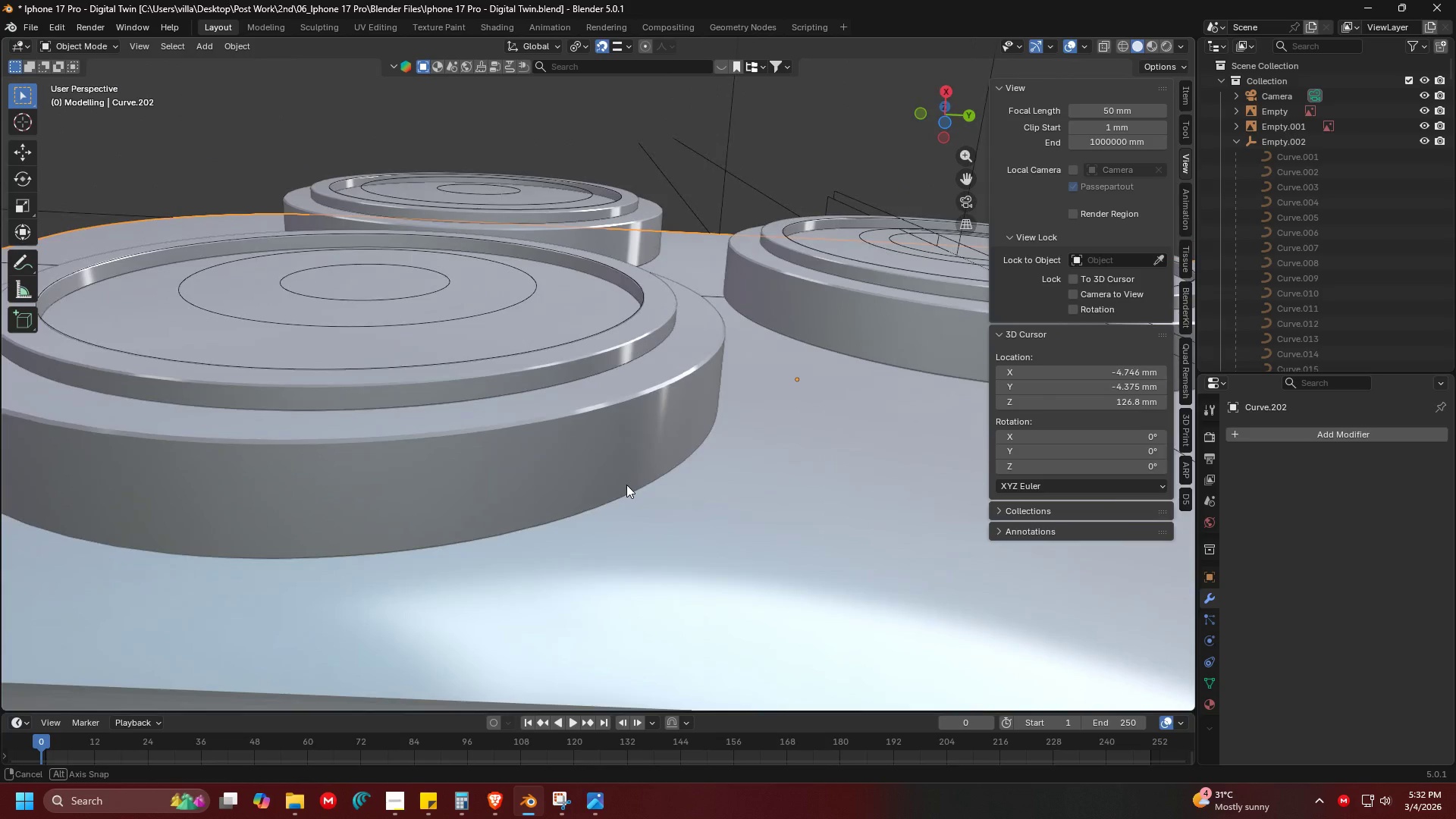 
scroll: coordinate [570, 482], scroll_direction: up, amount: 1.0
 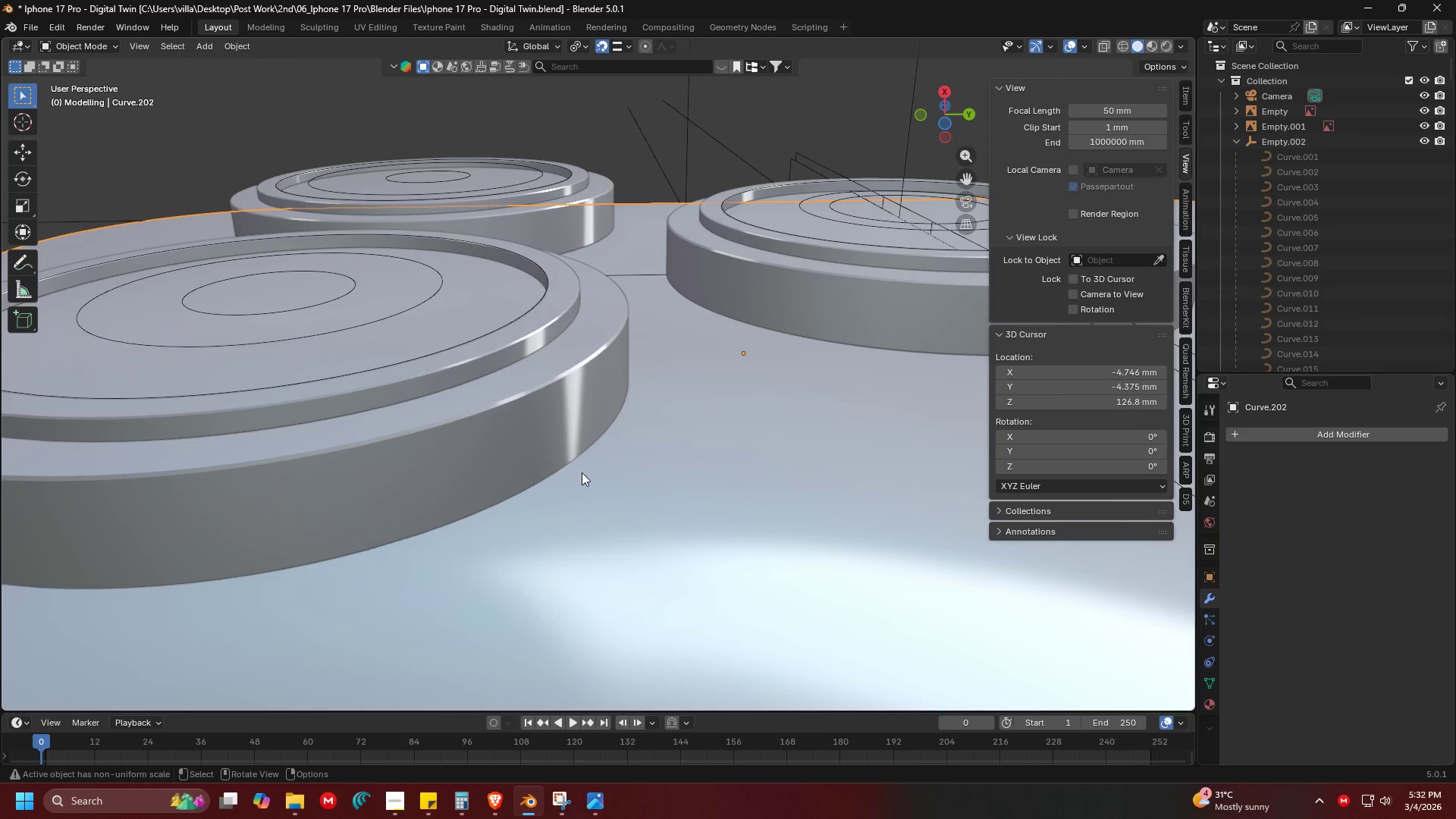 
hold_key(key=ShiftLeft, duration=0.31)
 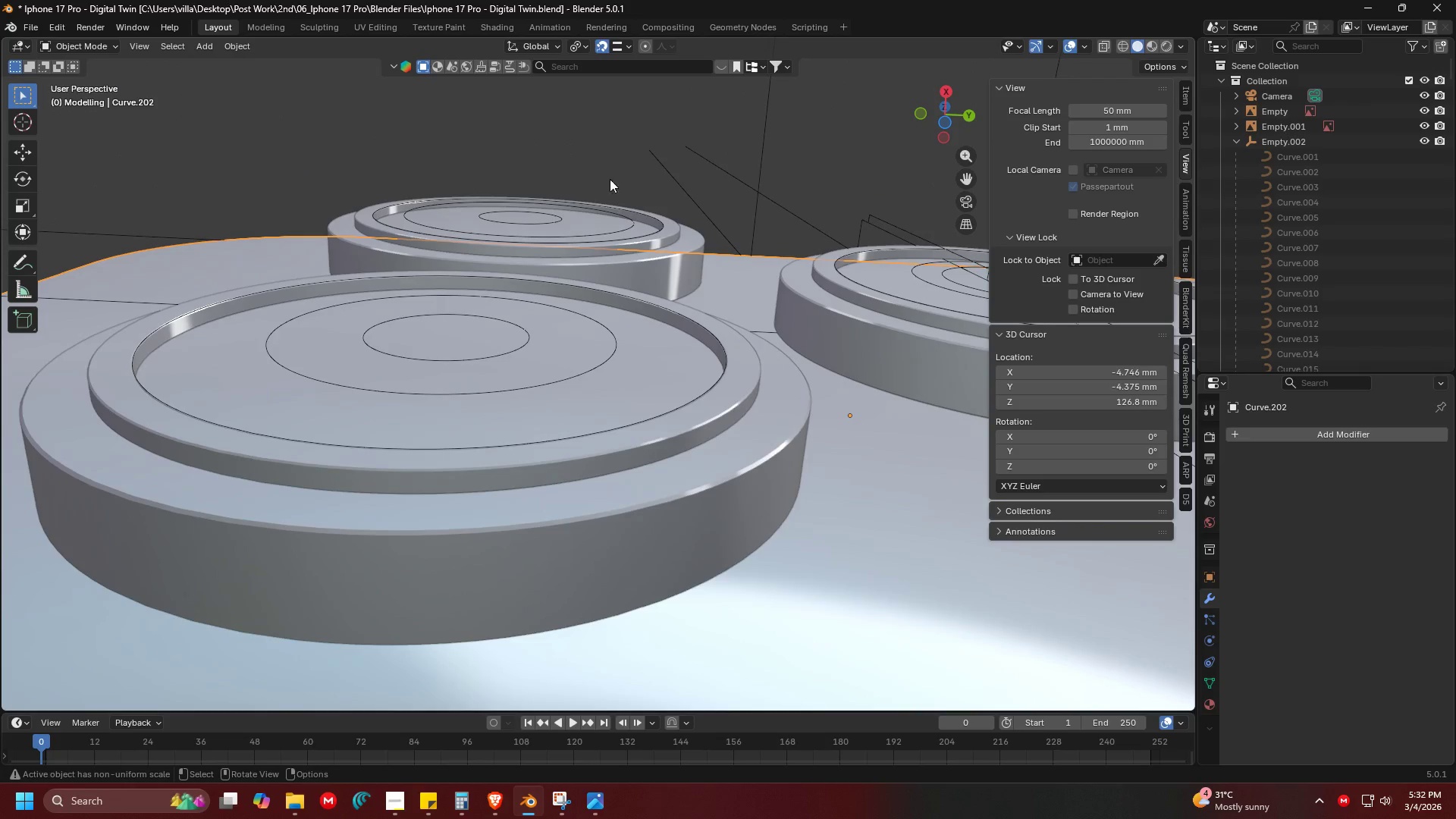 
left_click([595, 175])
 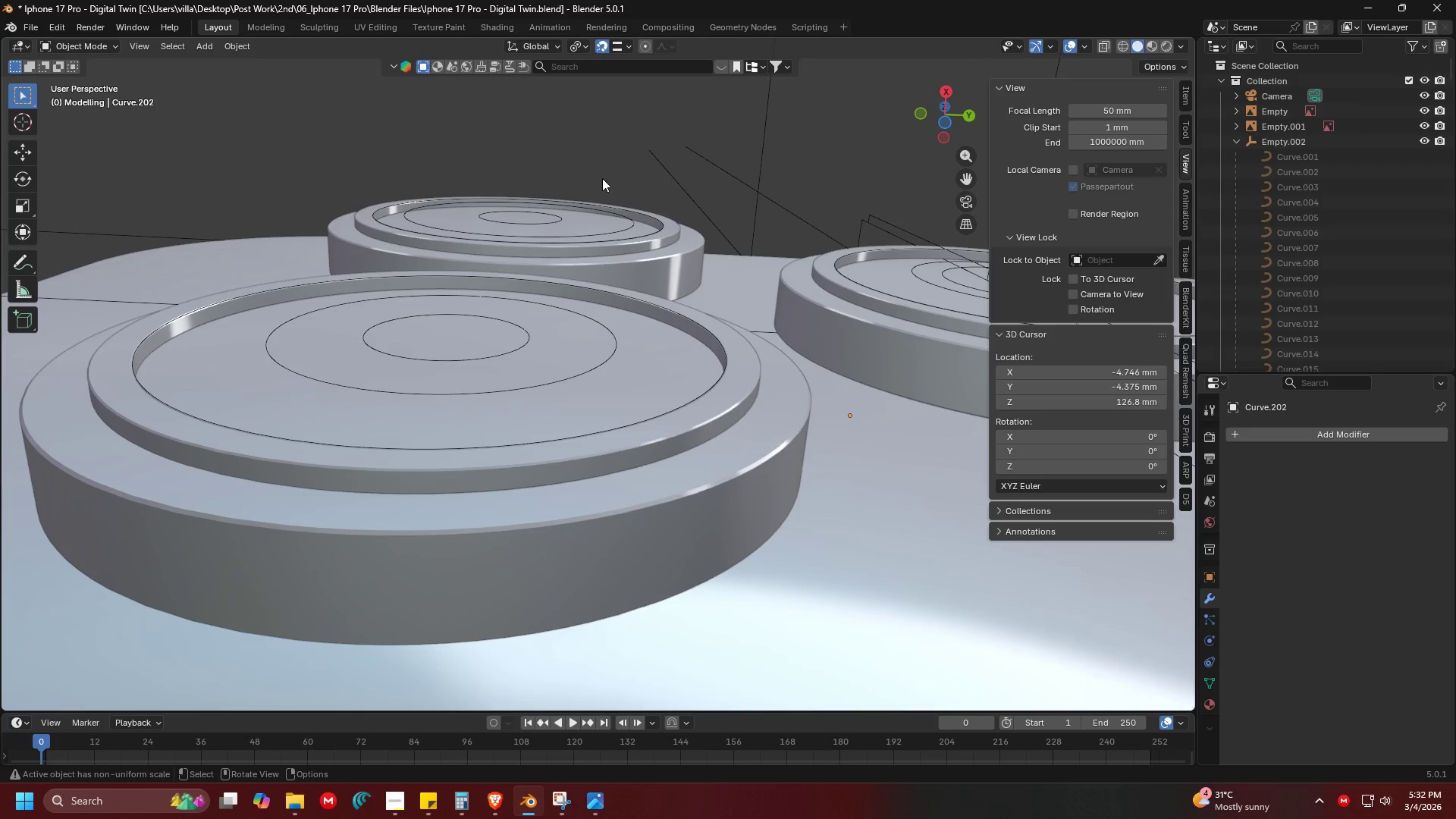 
key(Alt+AltLeft)
 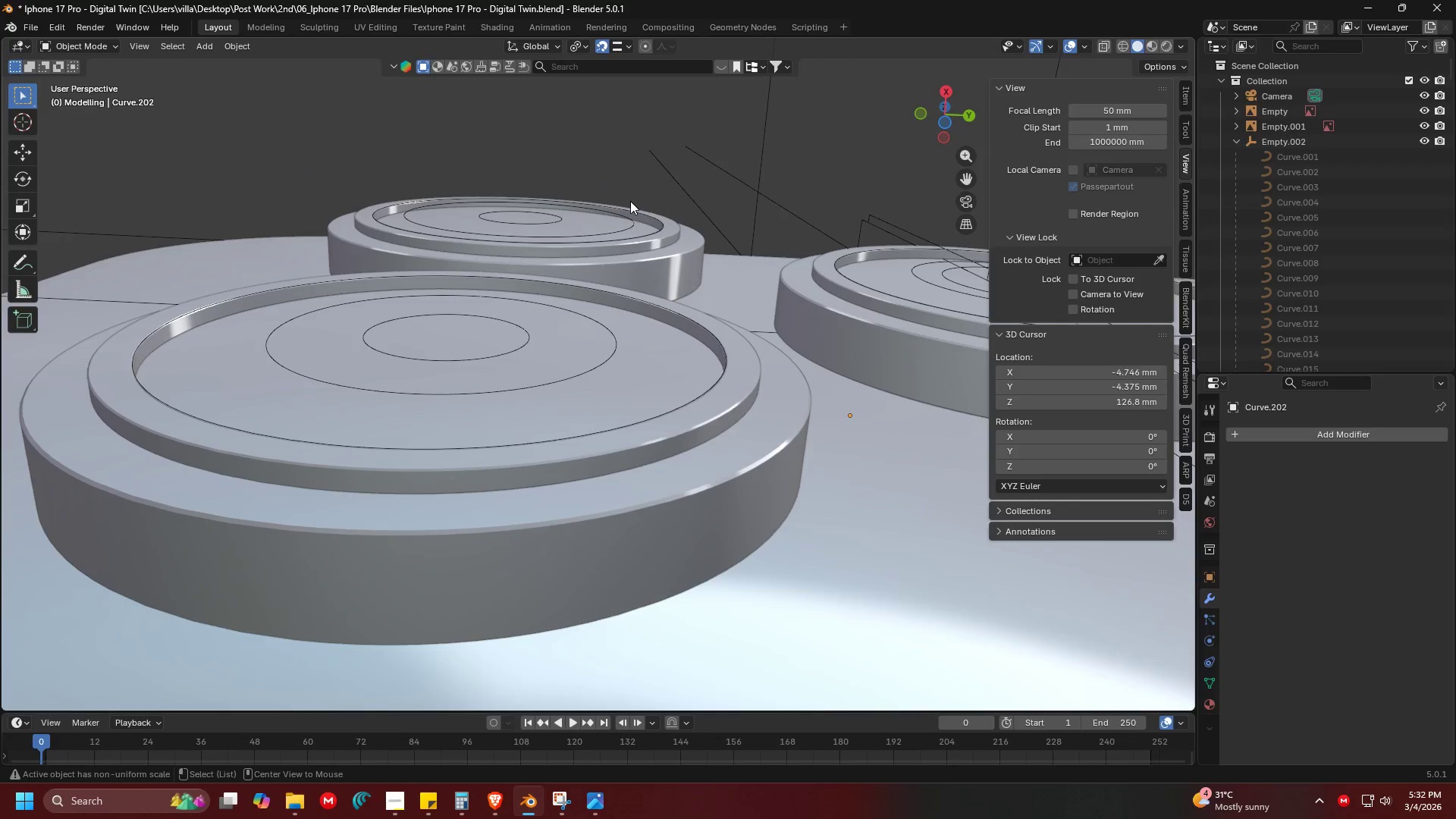 
key(Alt+Tab)
 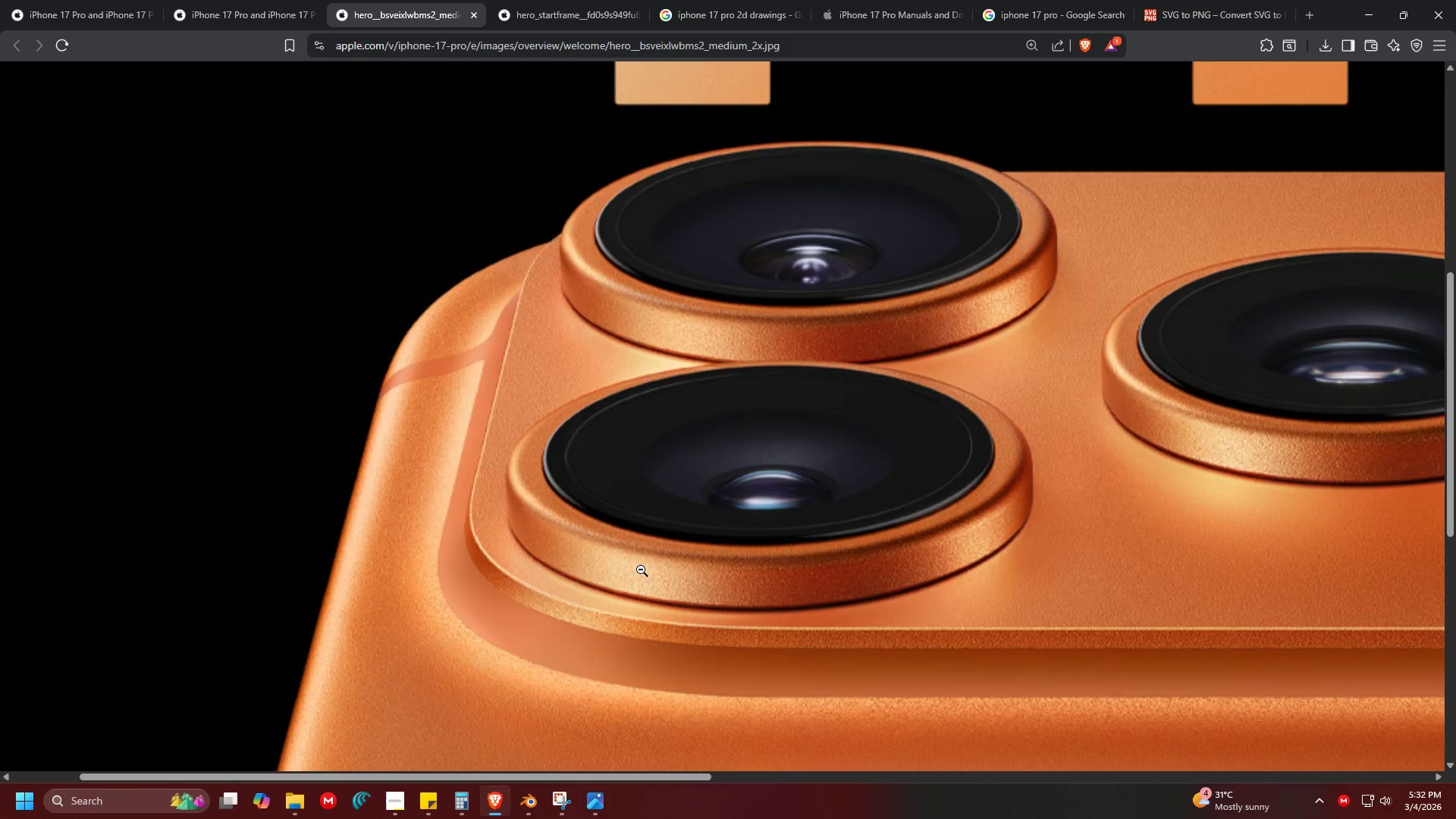 
key(Alt+AltLeft)
 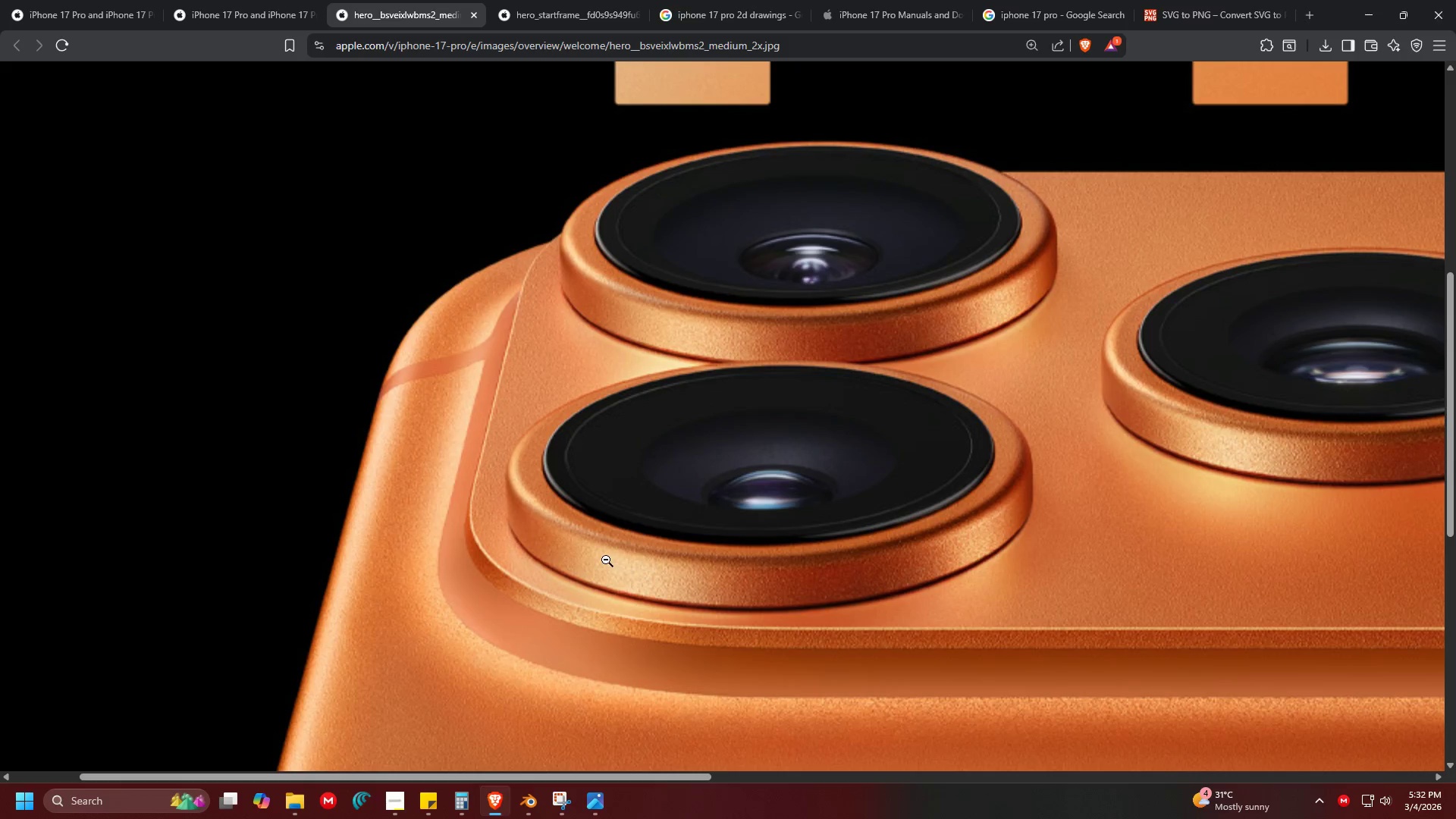 
key(Alt+Tab)
 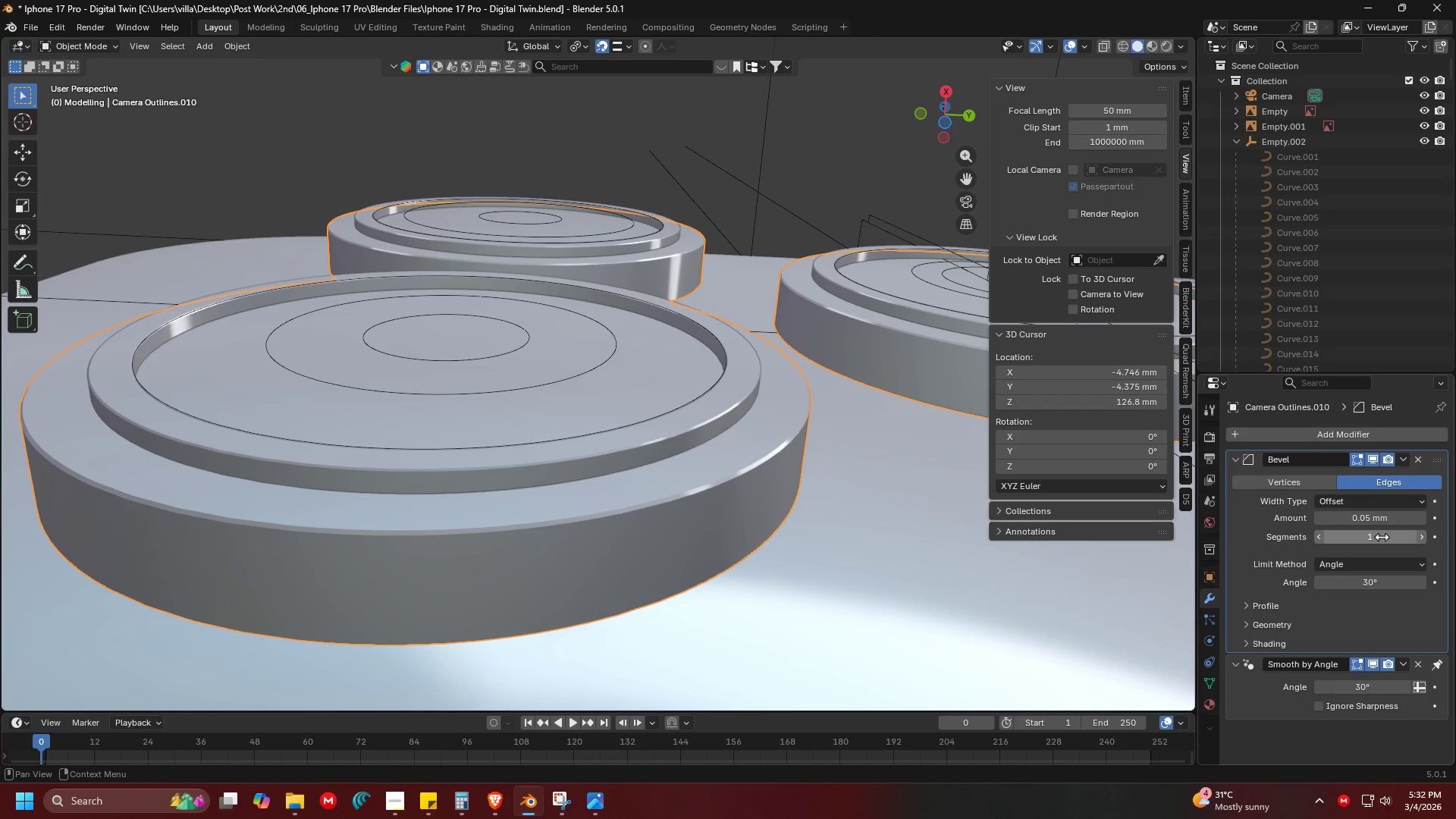 
type(10)
 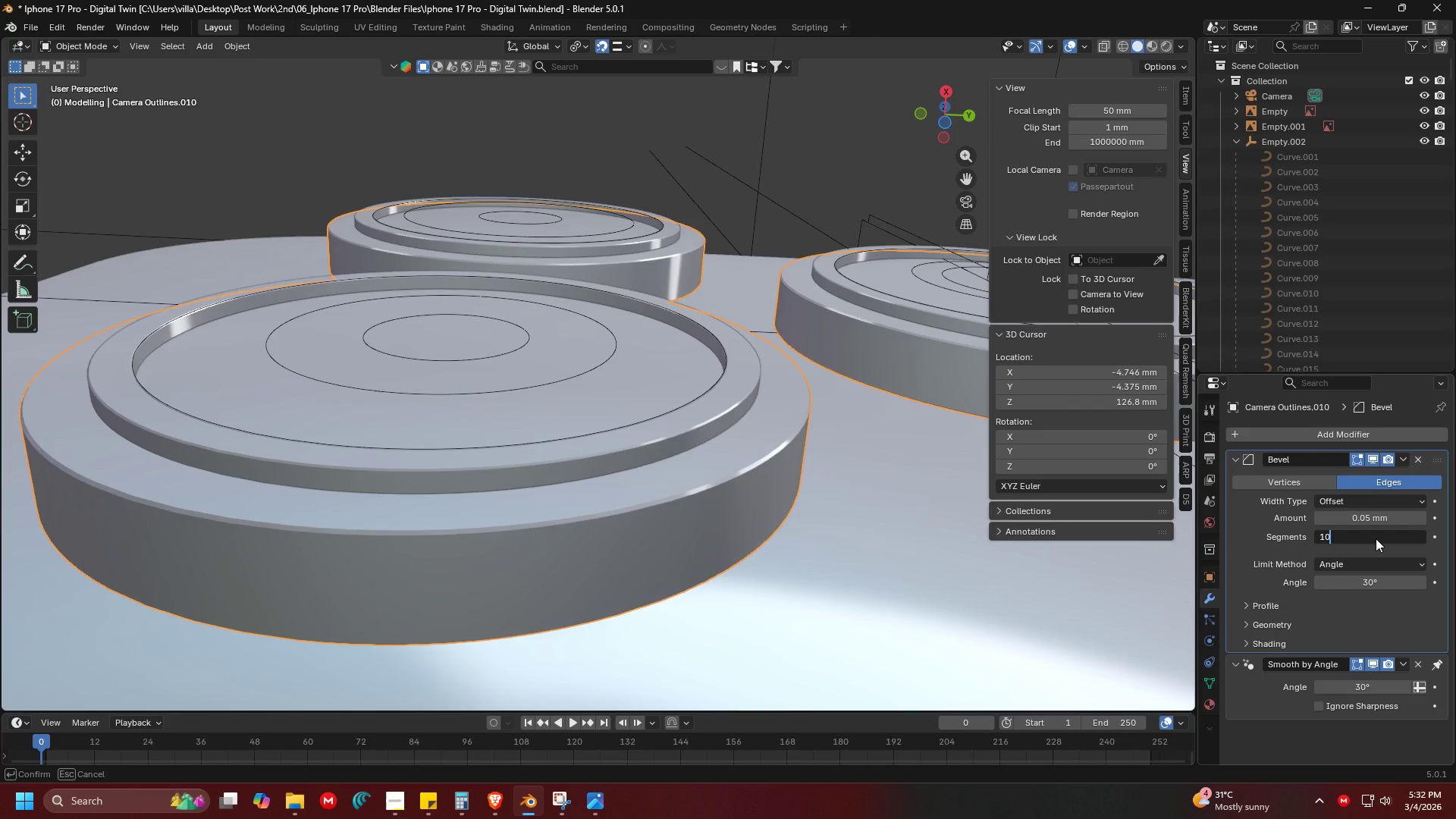 
key(Enter)
 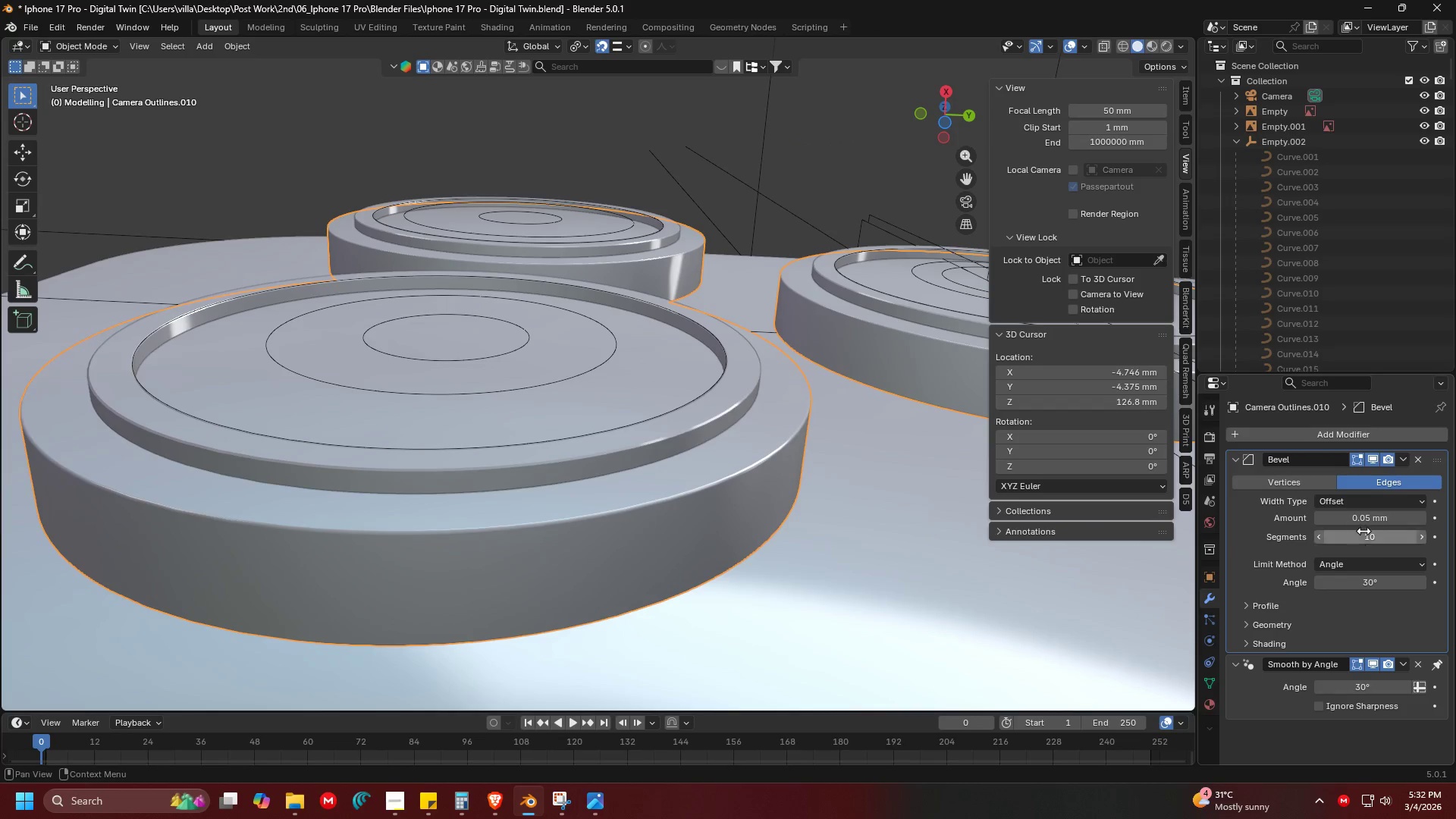 
key(Alt+AltLeft)
 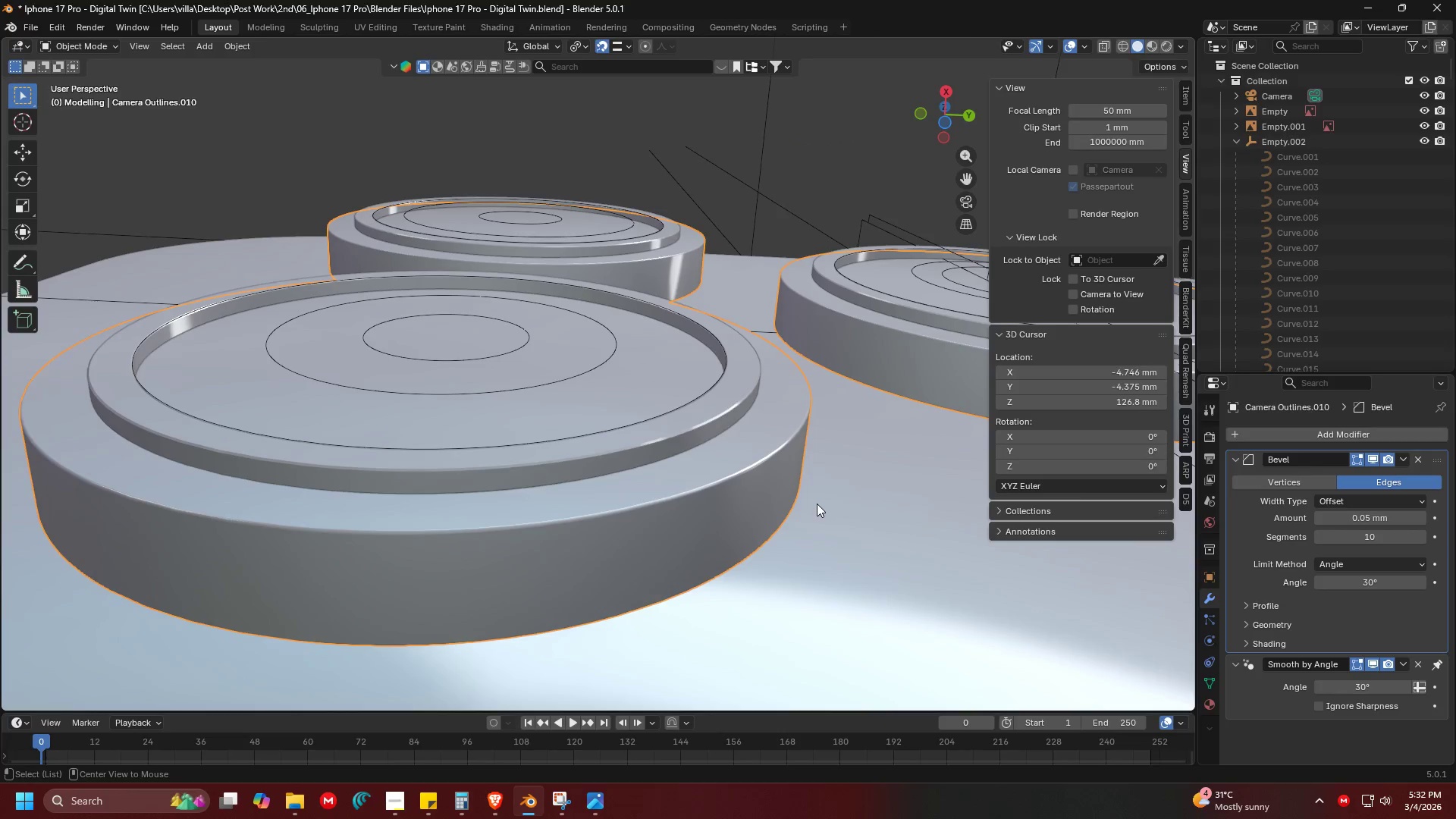 
key(Alt+Tab)
 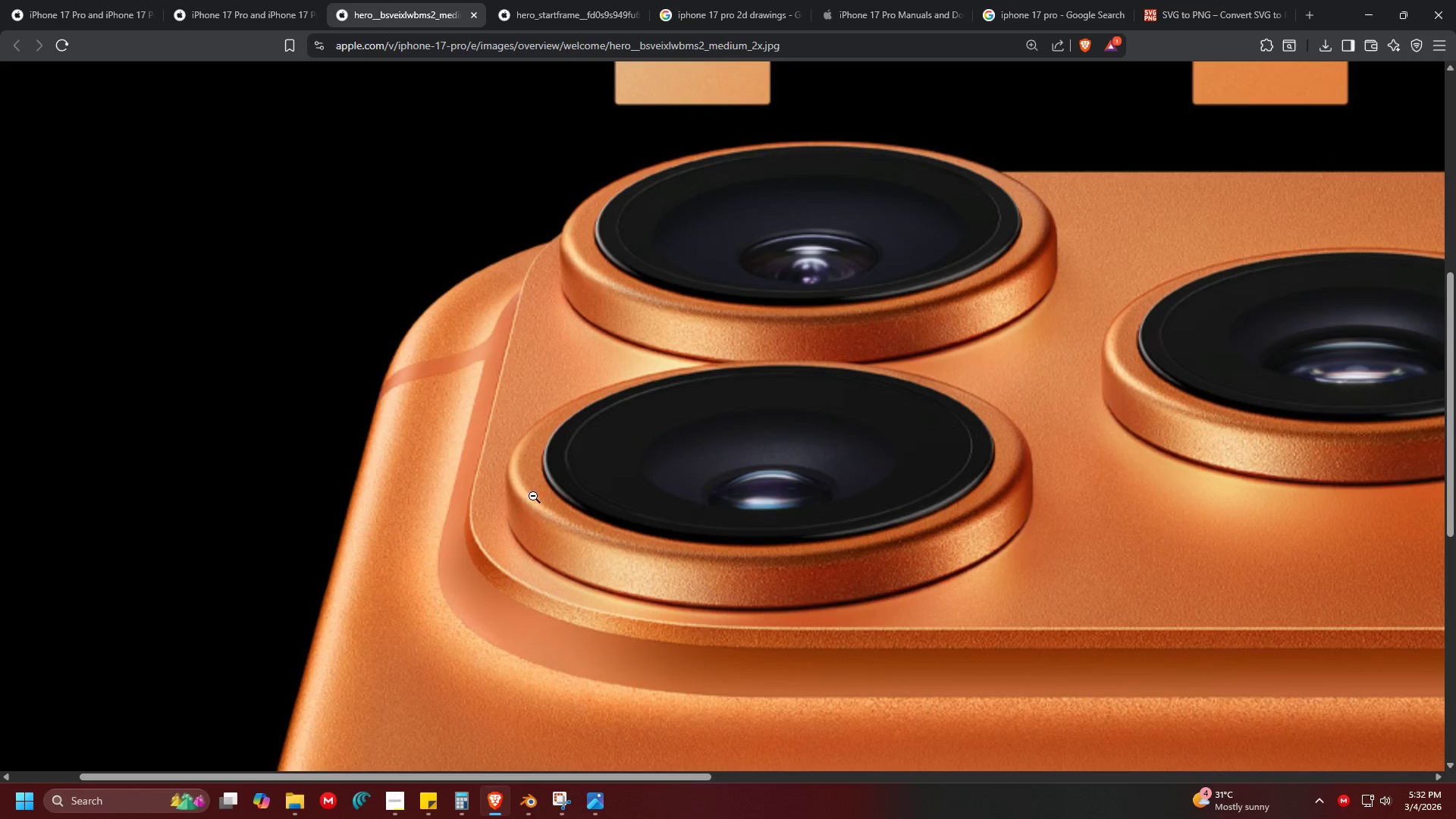 
key(Alt+AltLeft)
 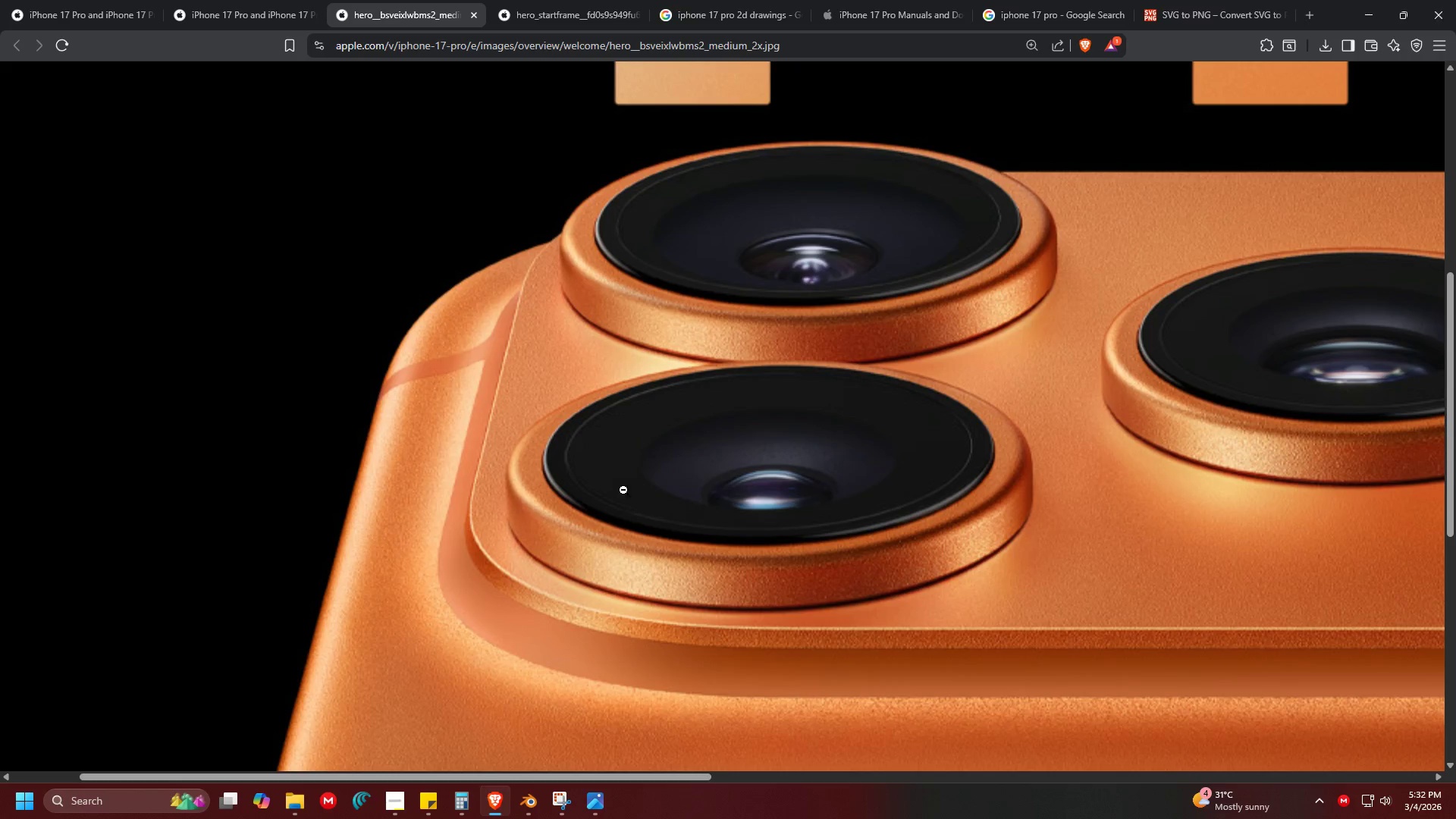 
key(Alt+Tab)
 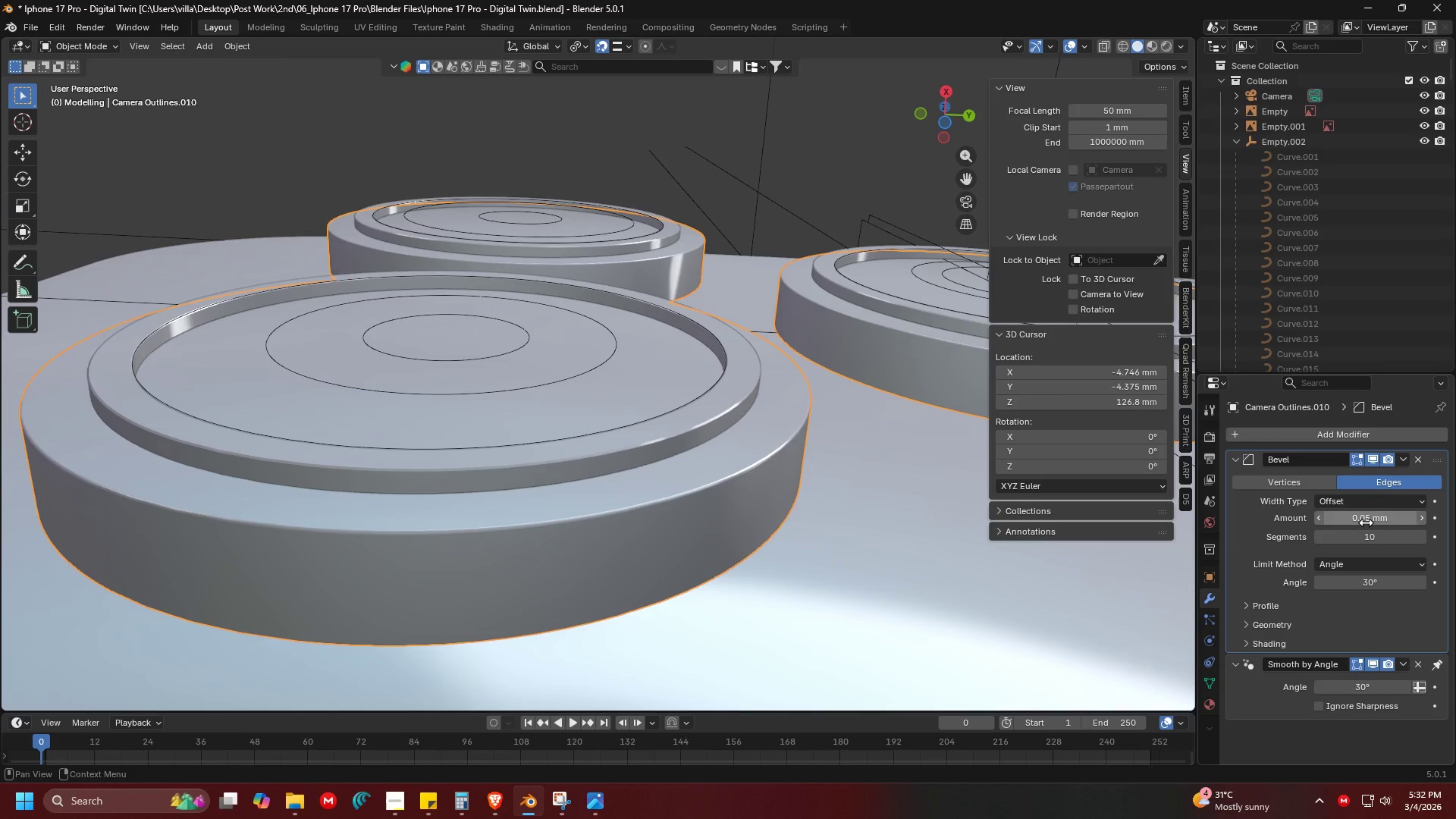 
left_click([1366, 522])
 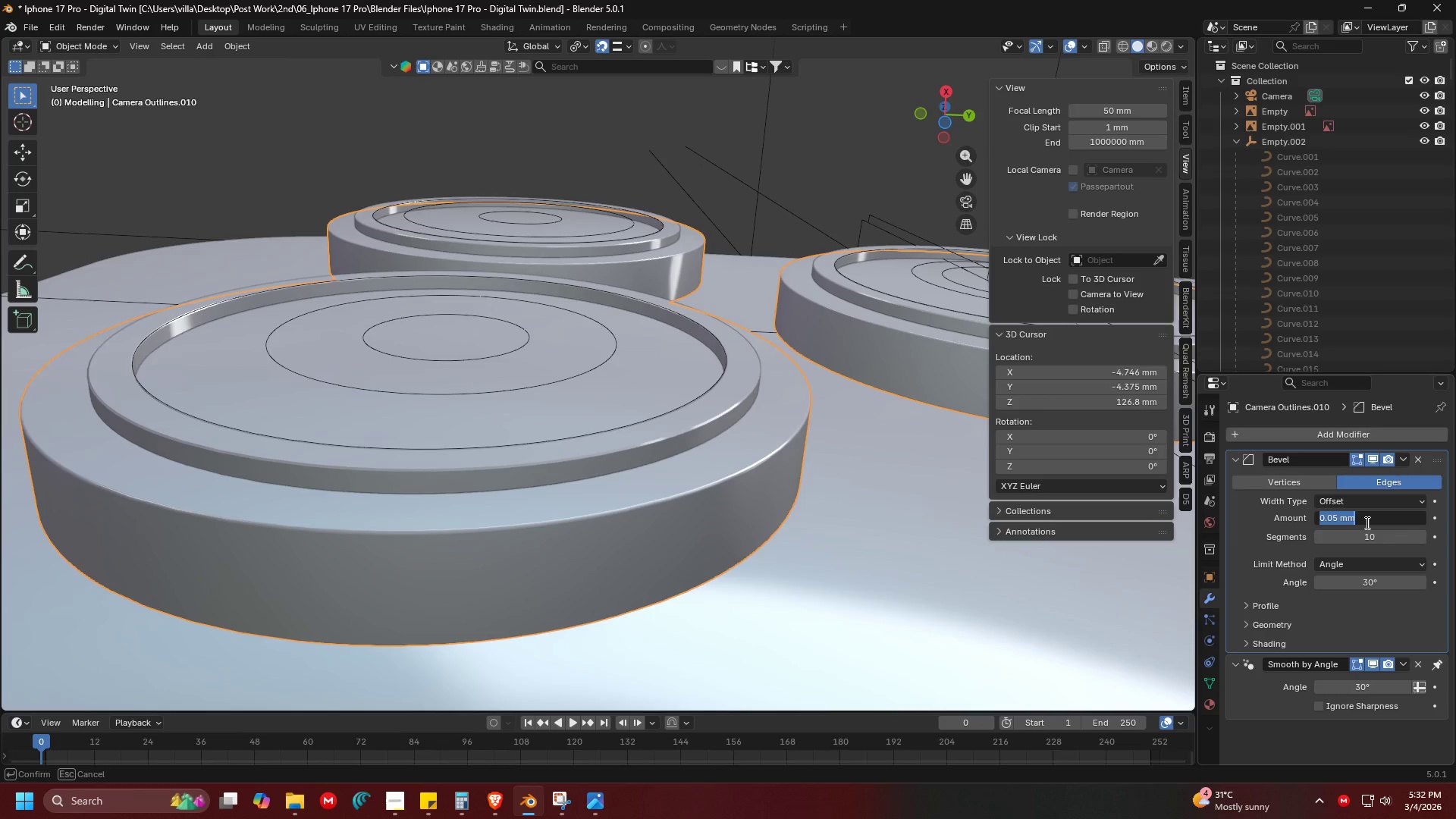 
key(1)
 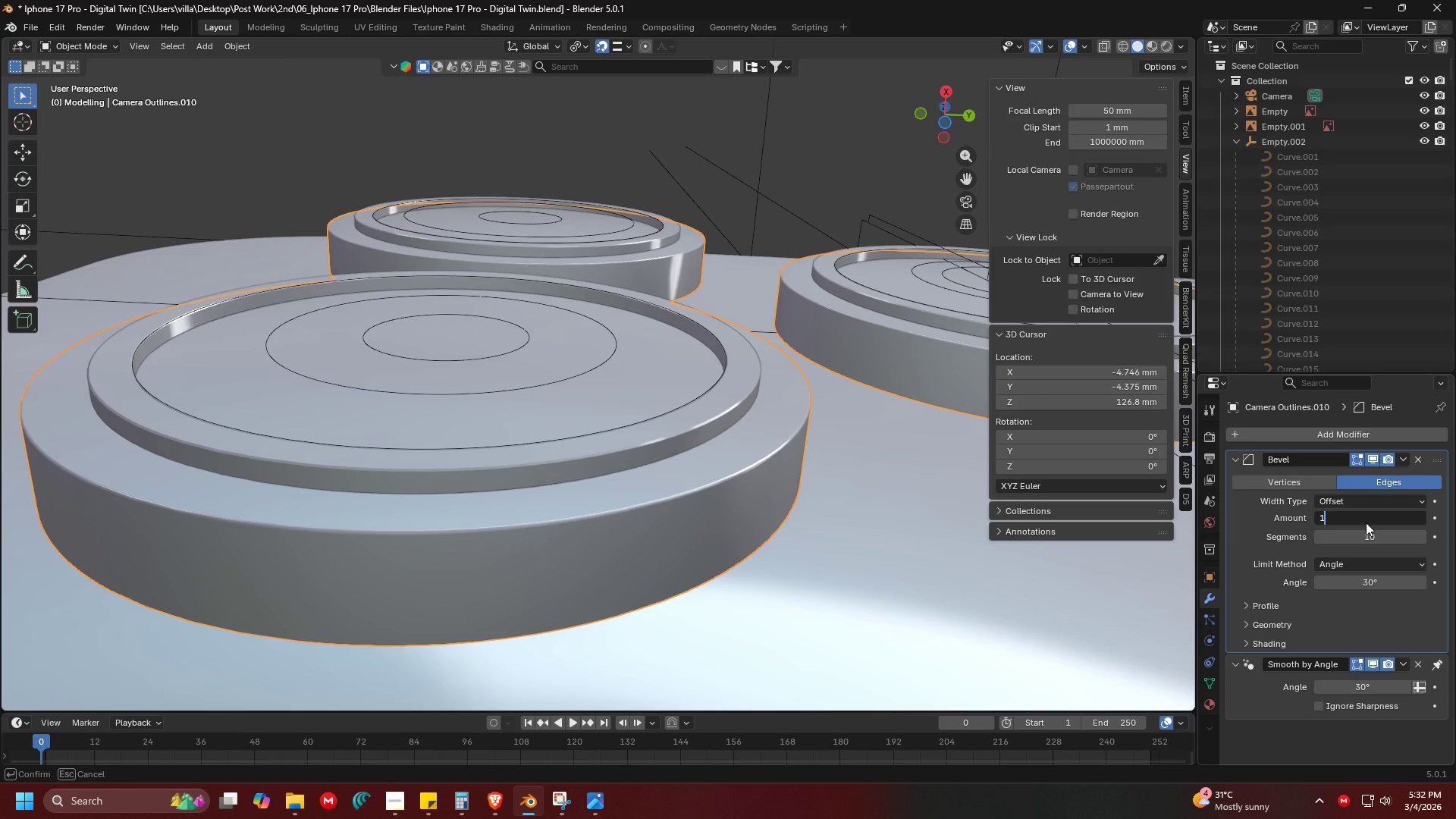 
key(Enter)
 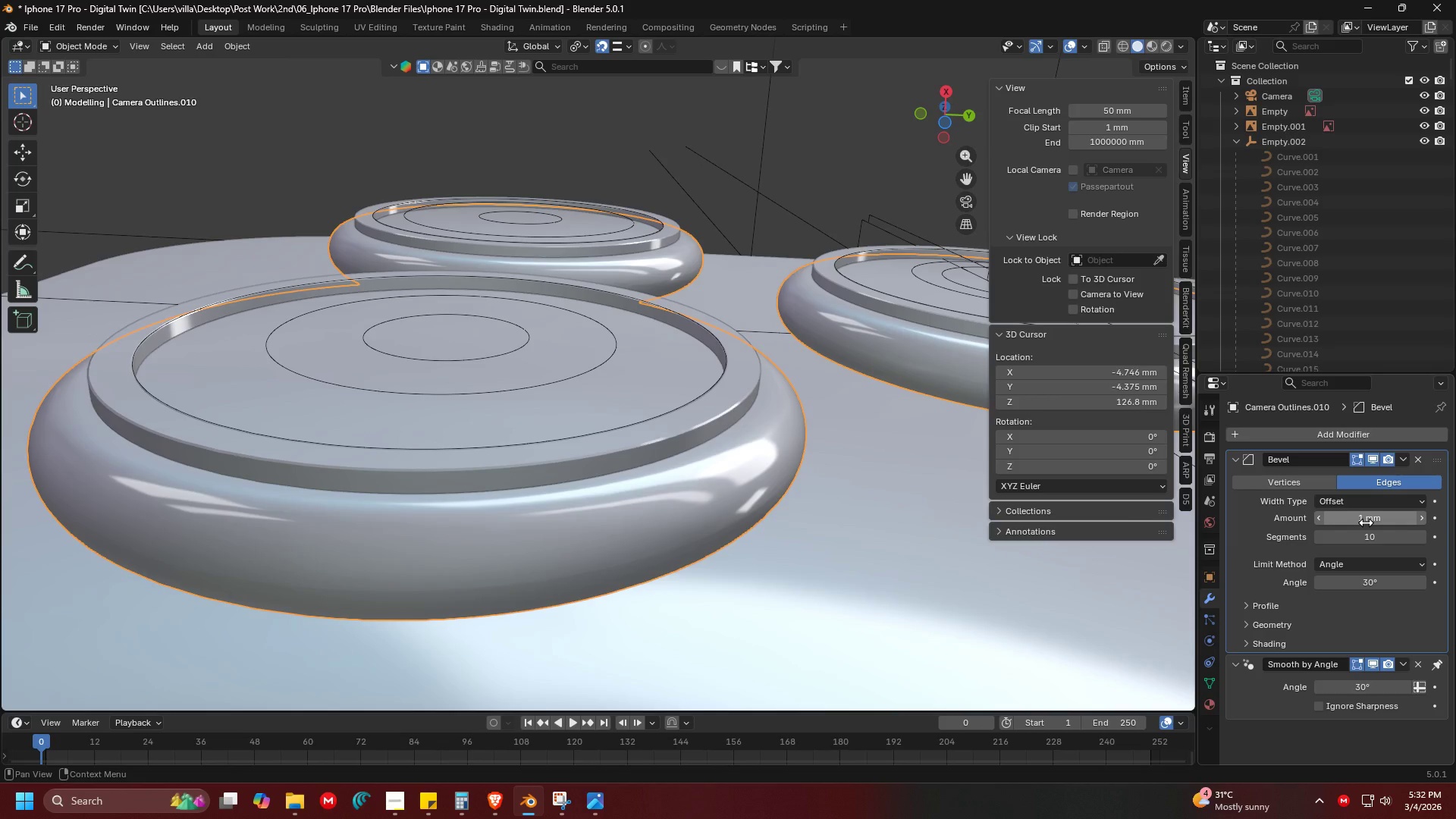 
left_click([1366, 522])
 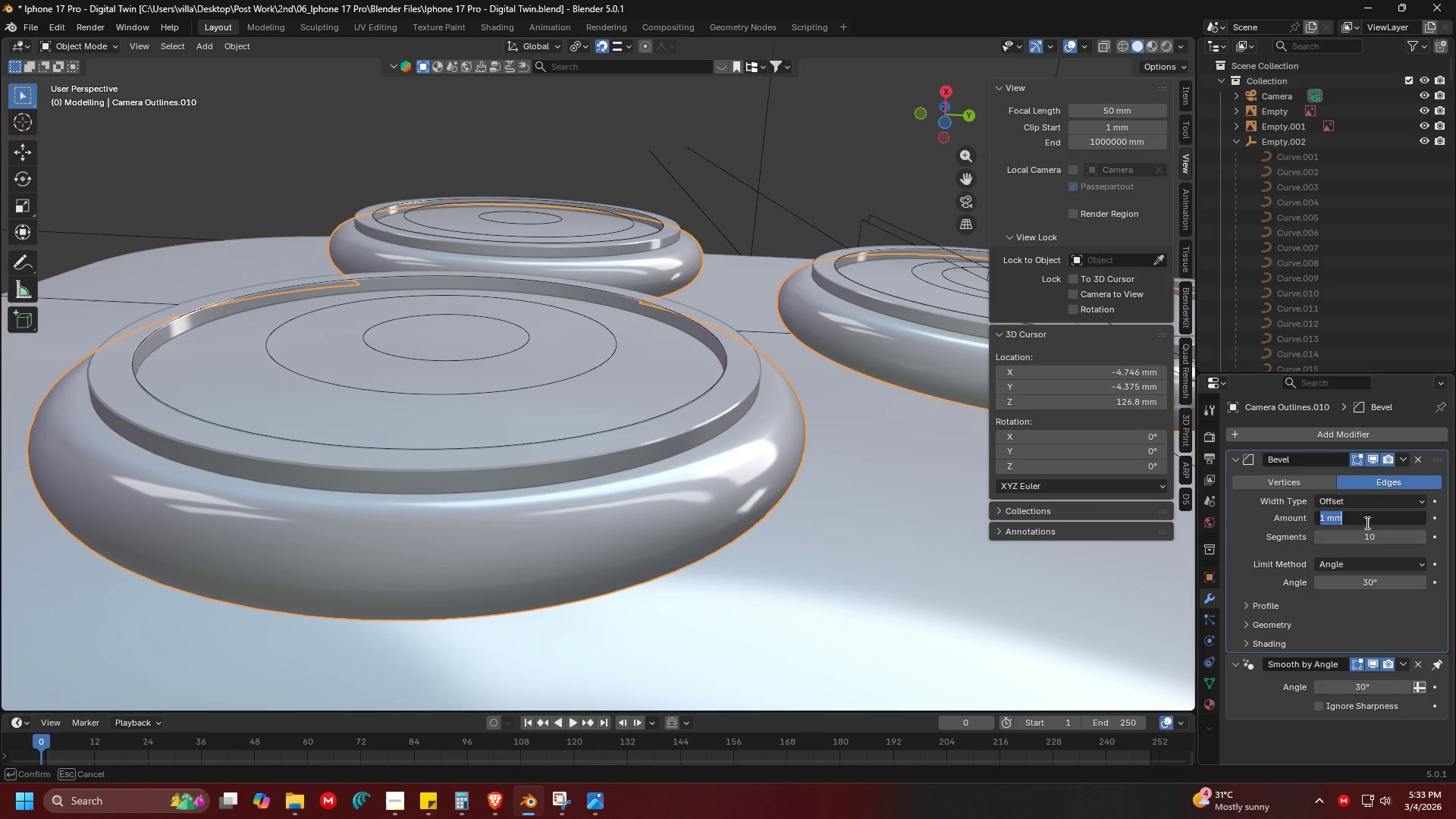 
key(Period)
 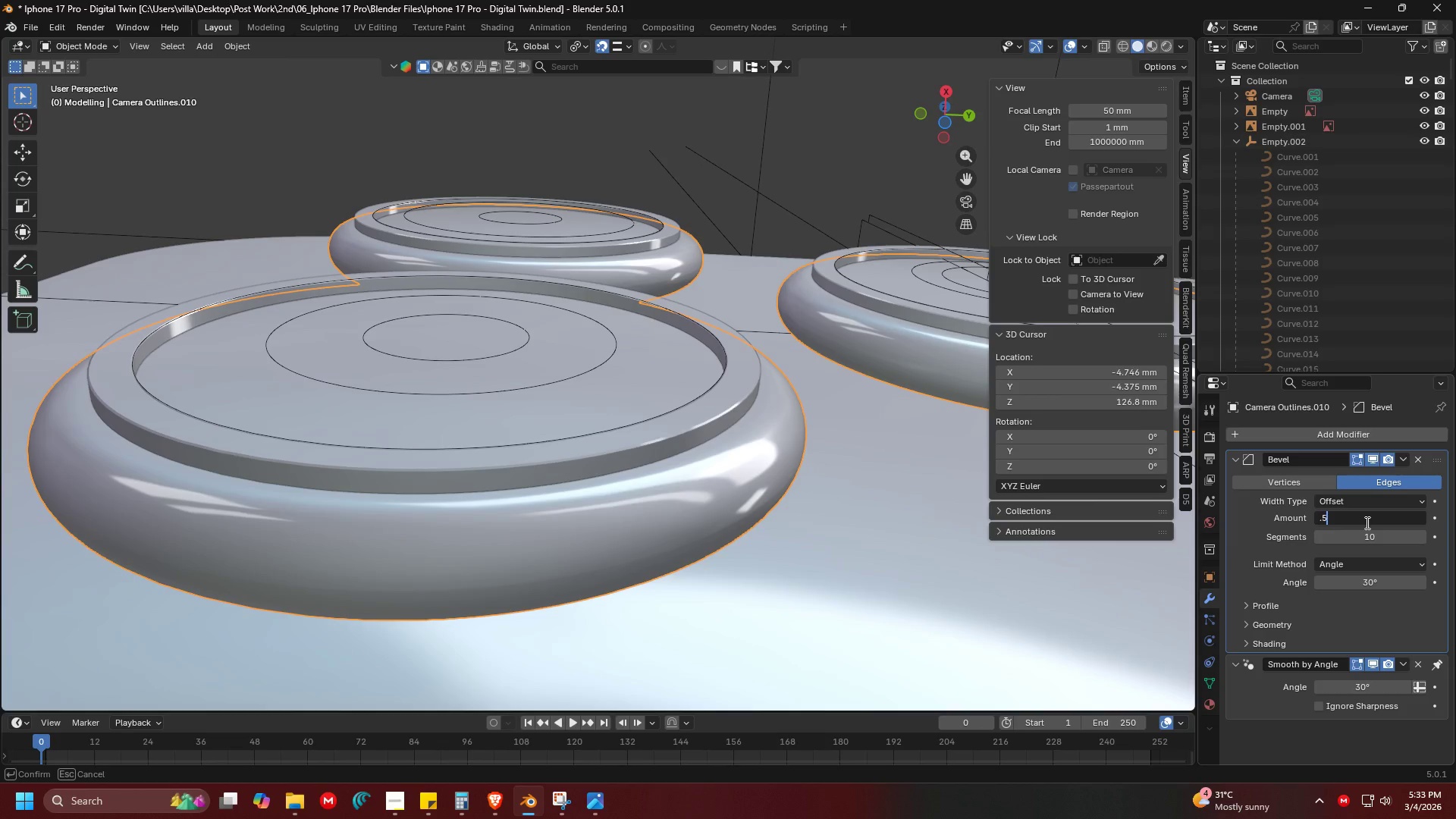 
key(5)
 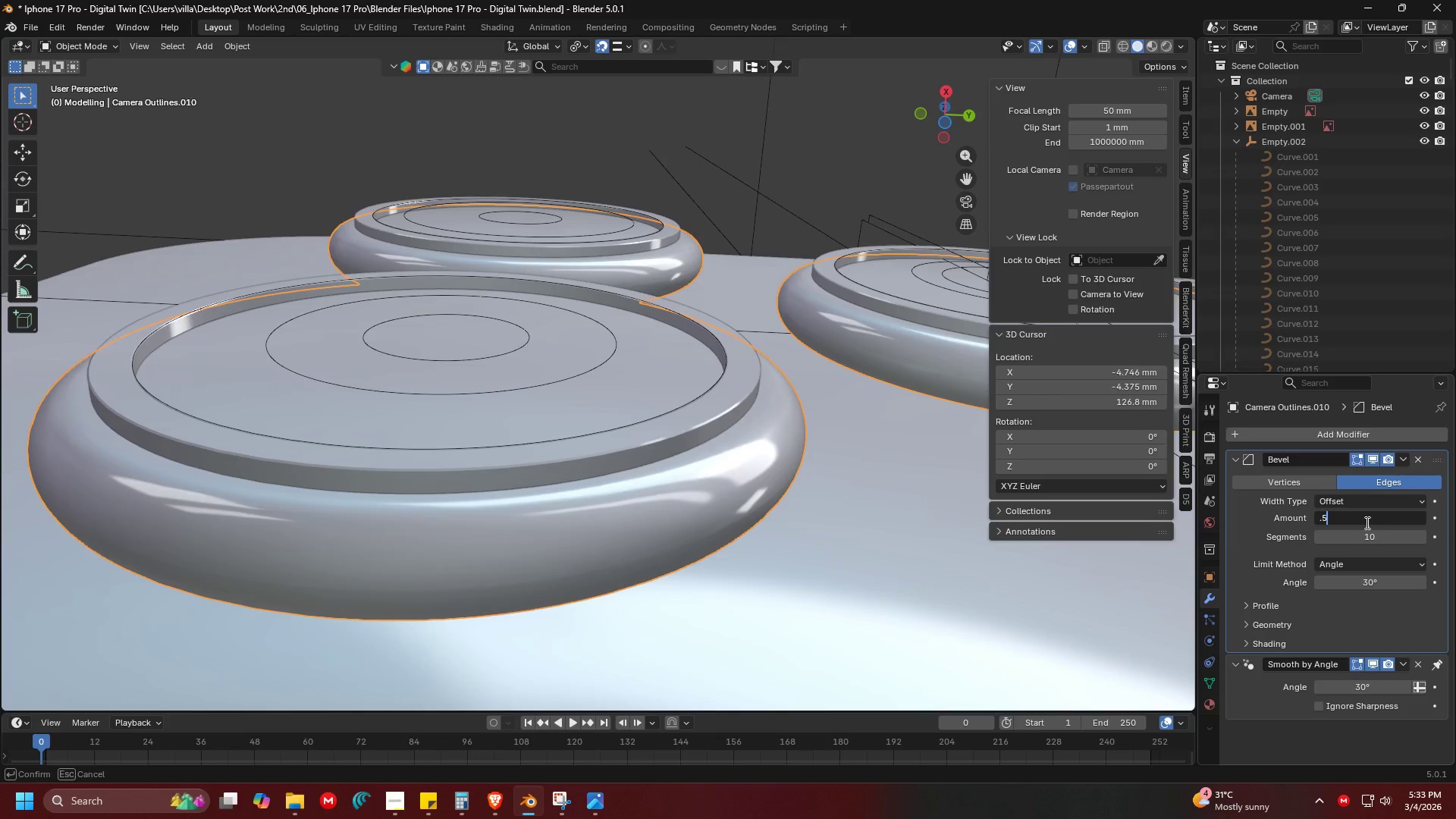 
key(Enter)
 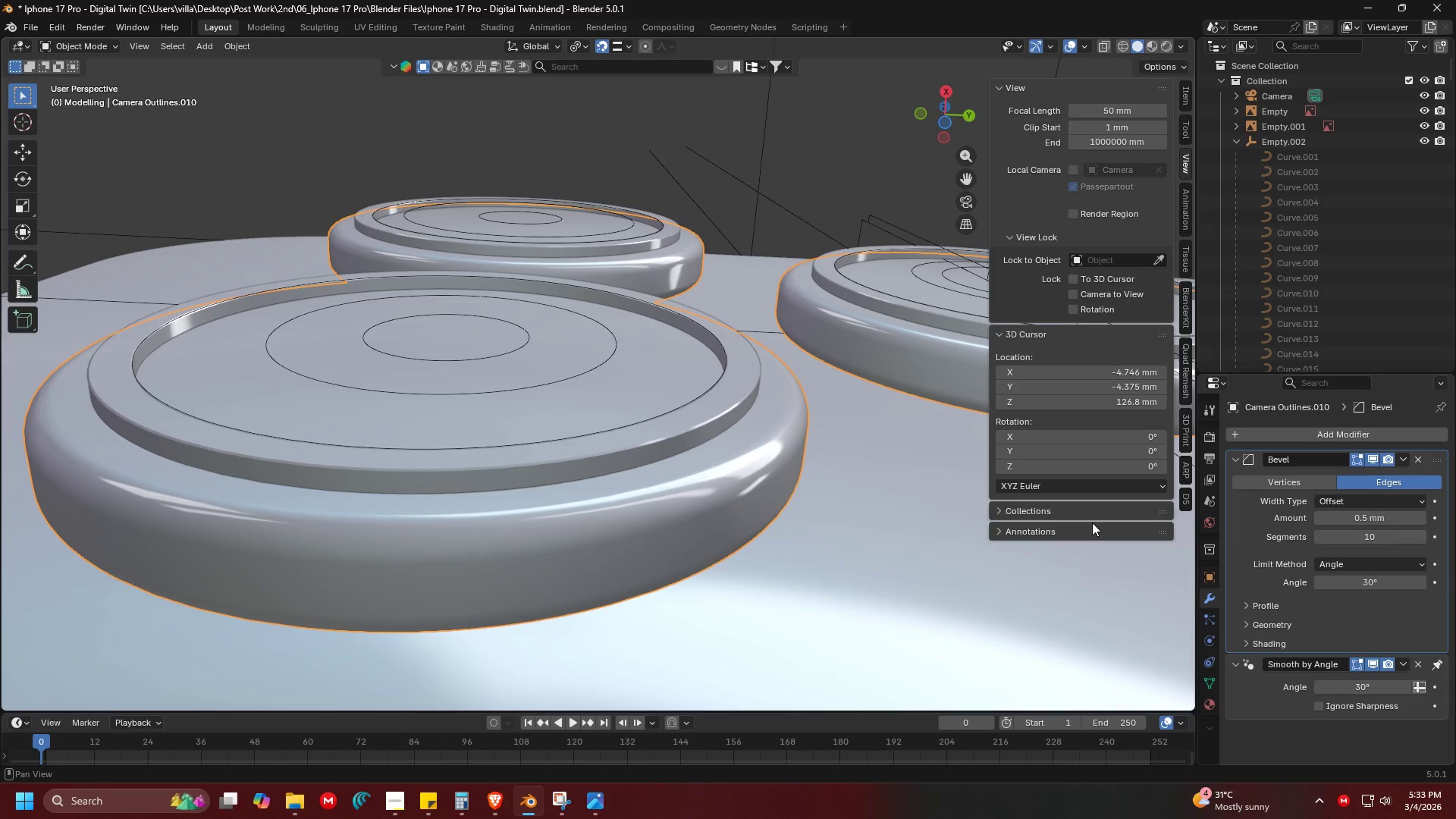 
hold_key(key=ShiftLeft, duration=0.44)
 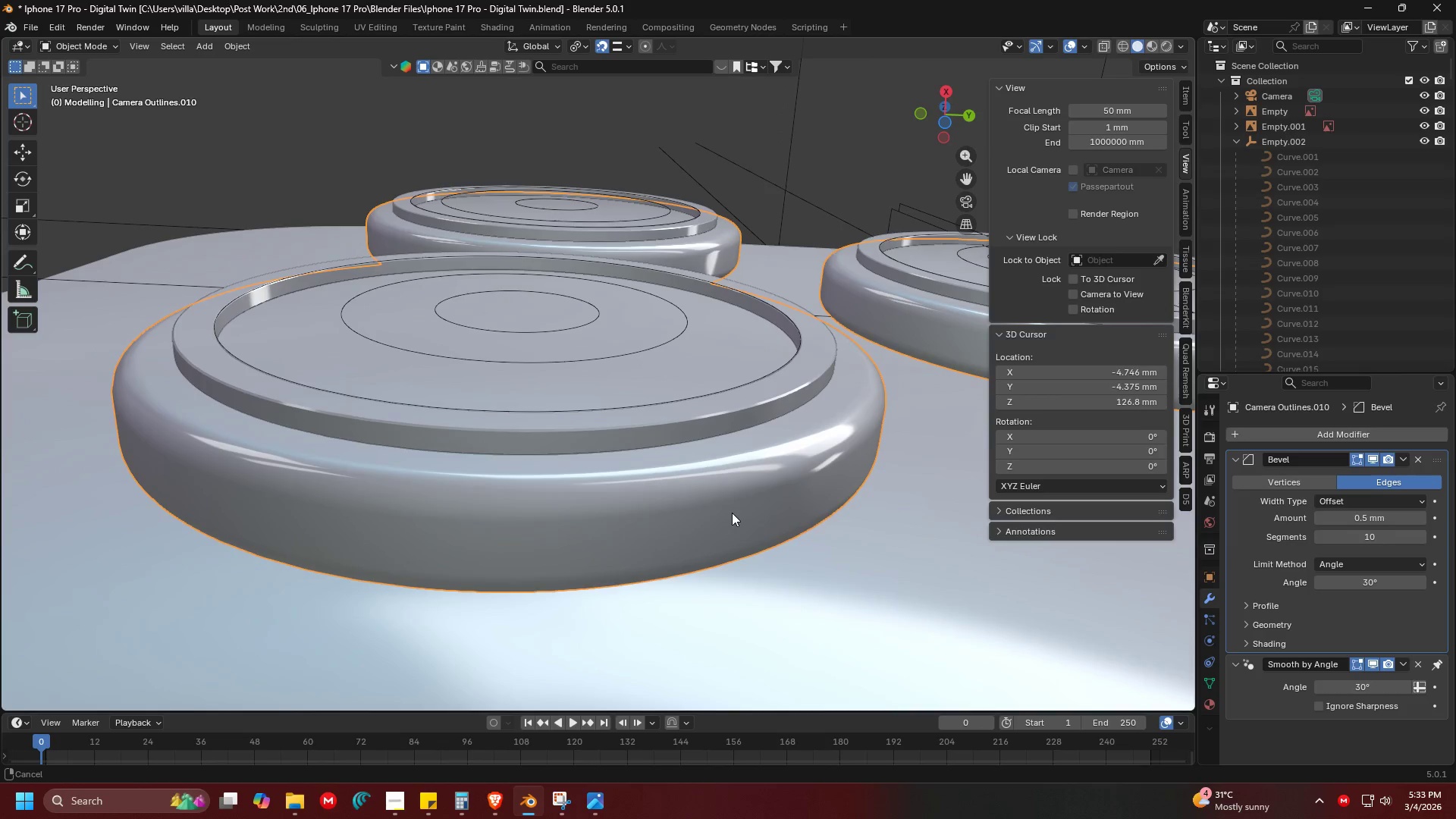 
key(Alt+AltLeft)
 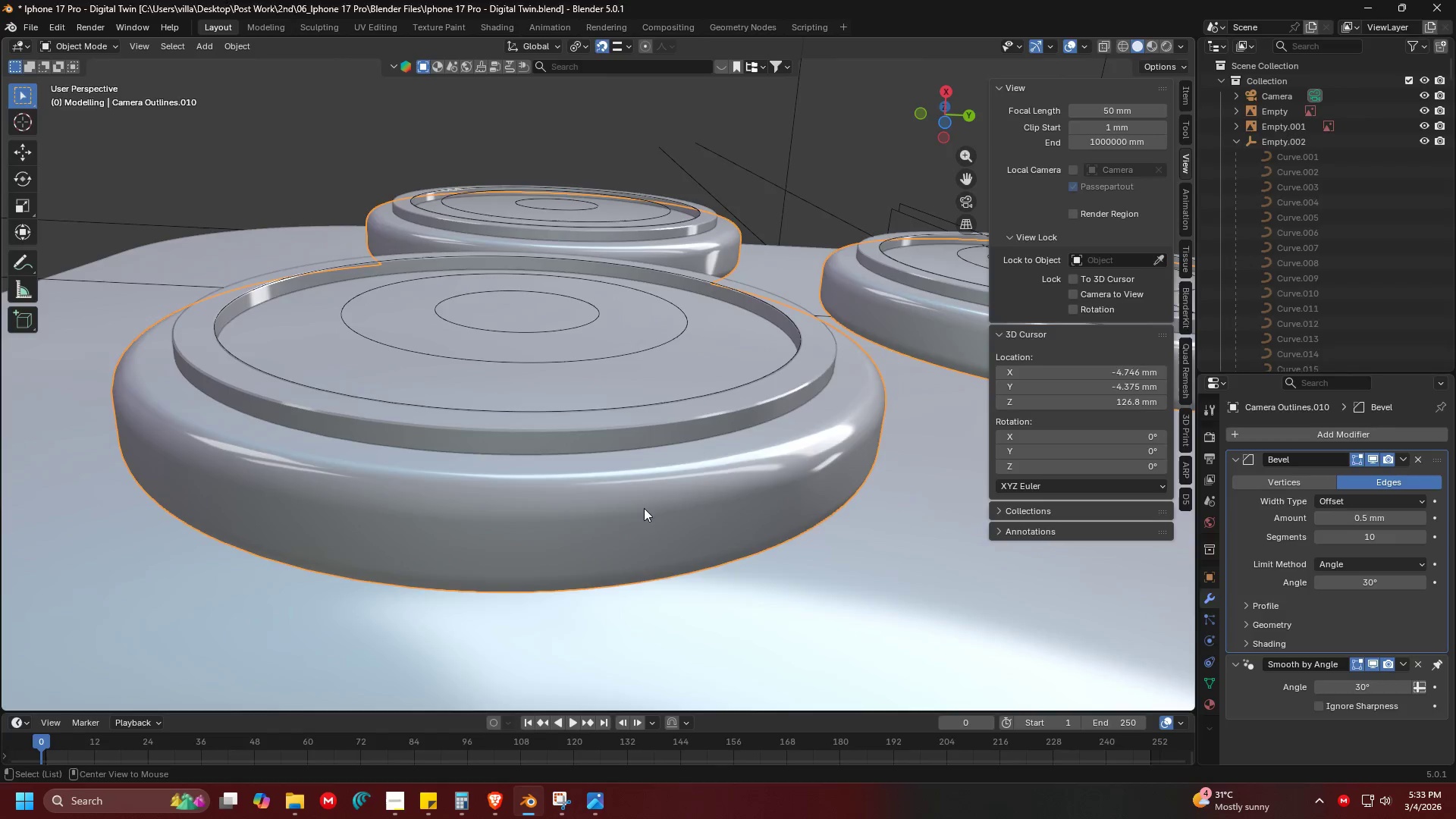 
key(Alt+Tab)
 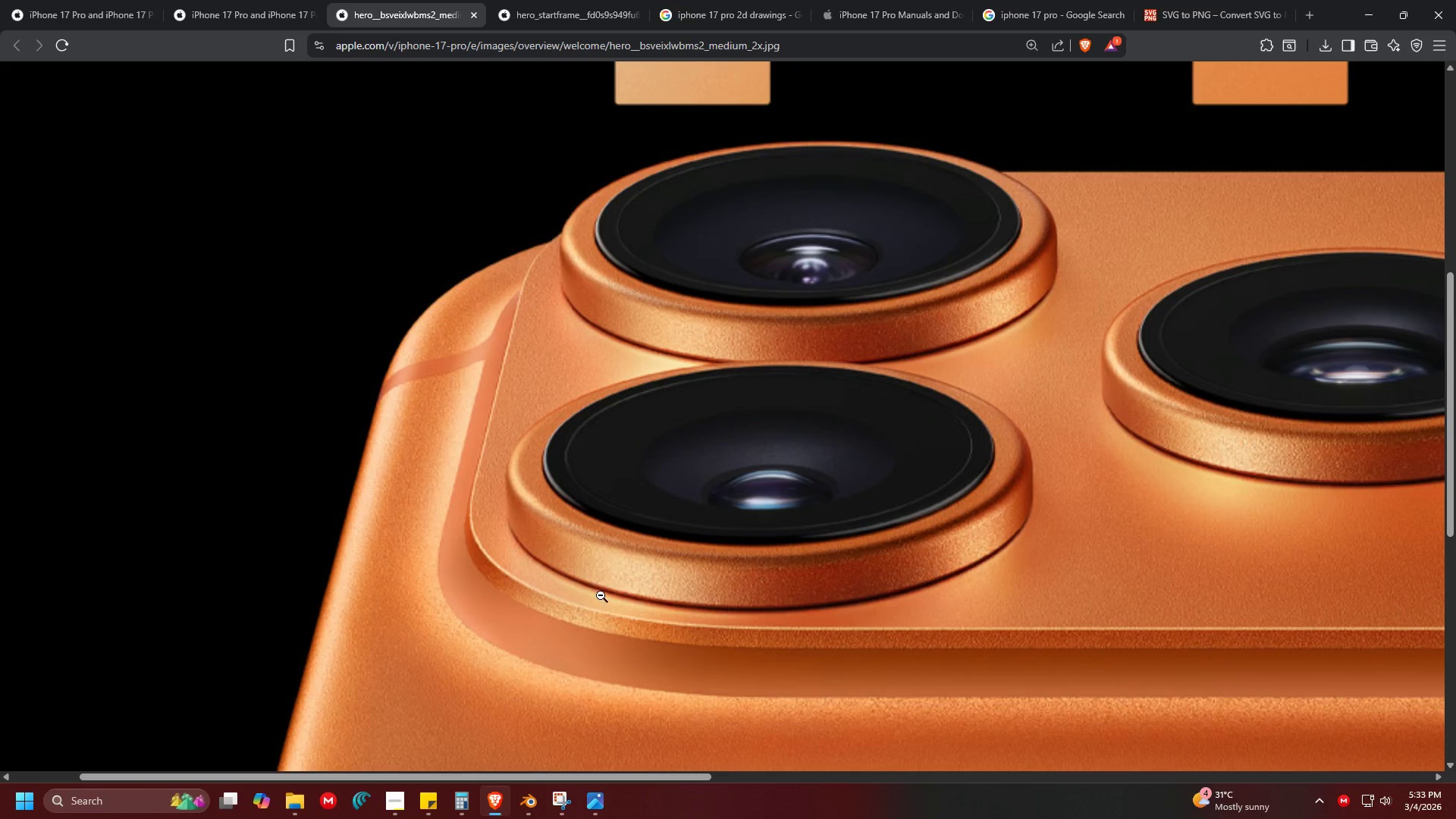 
key(Alt+AltLeft)
 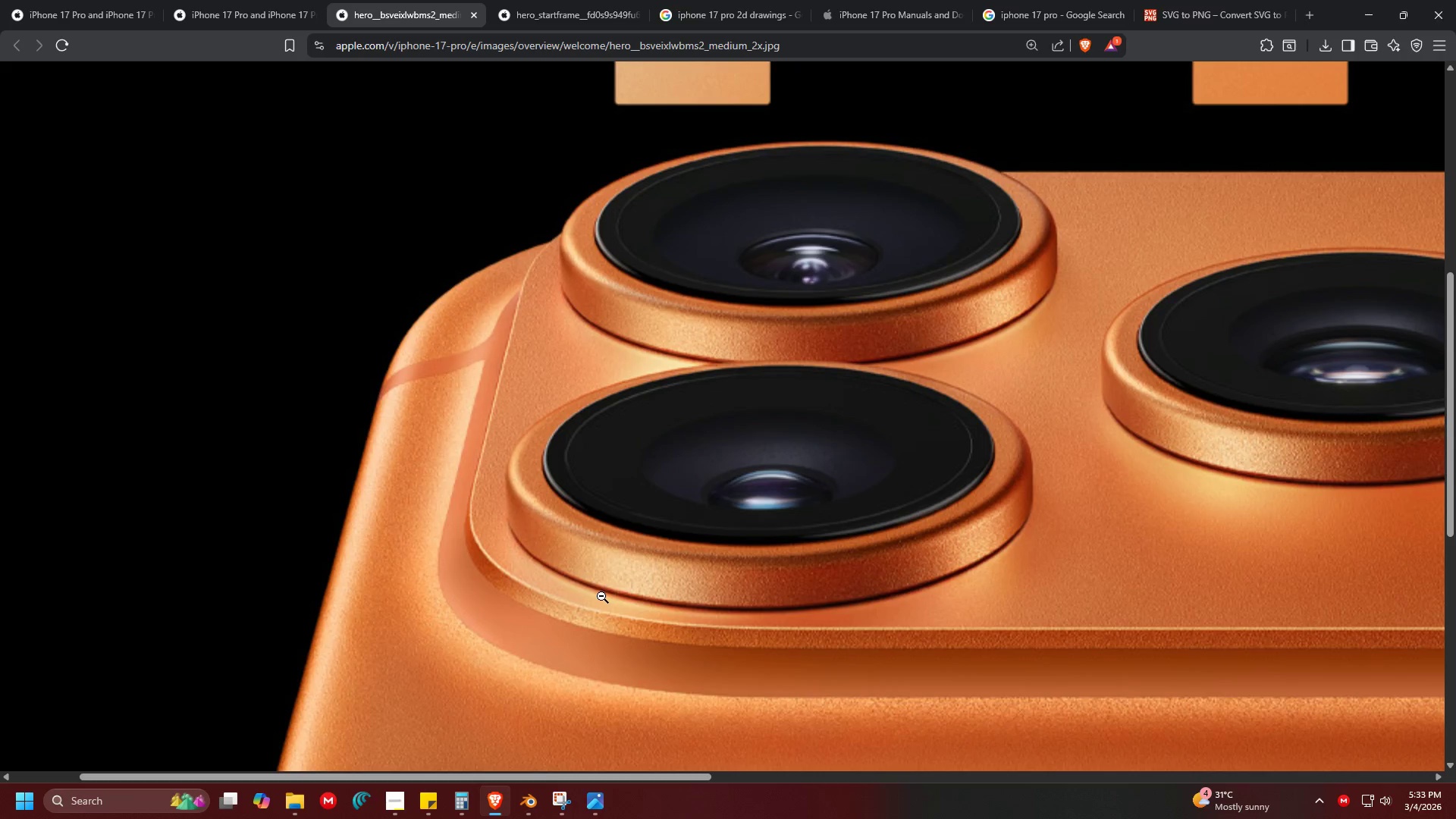 
key(Alt+Tab)
 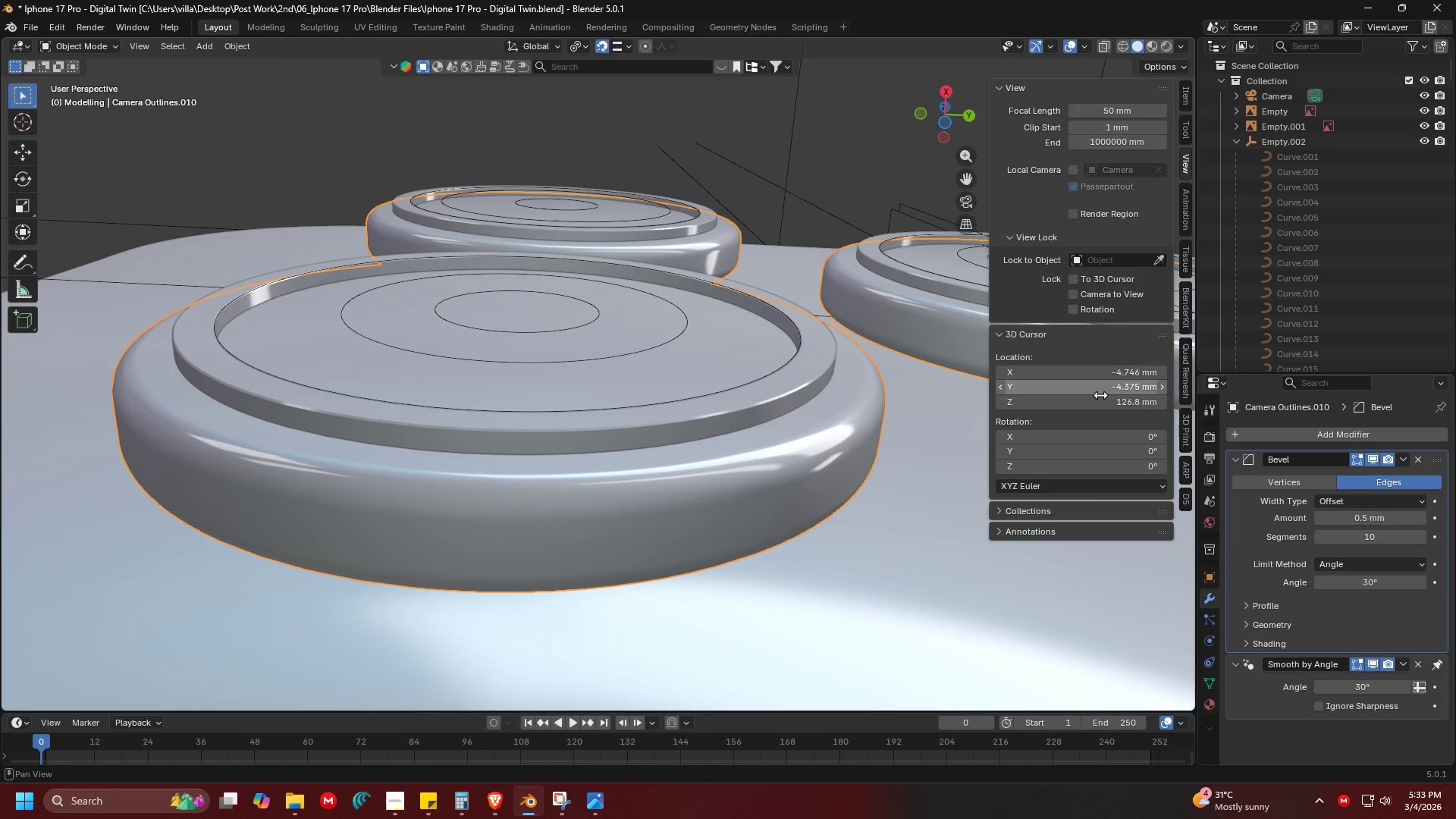 
left_click([1366, 519])
 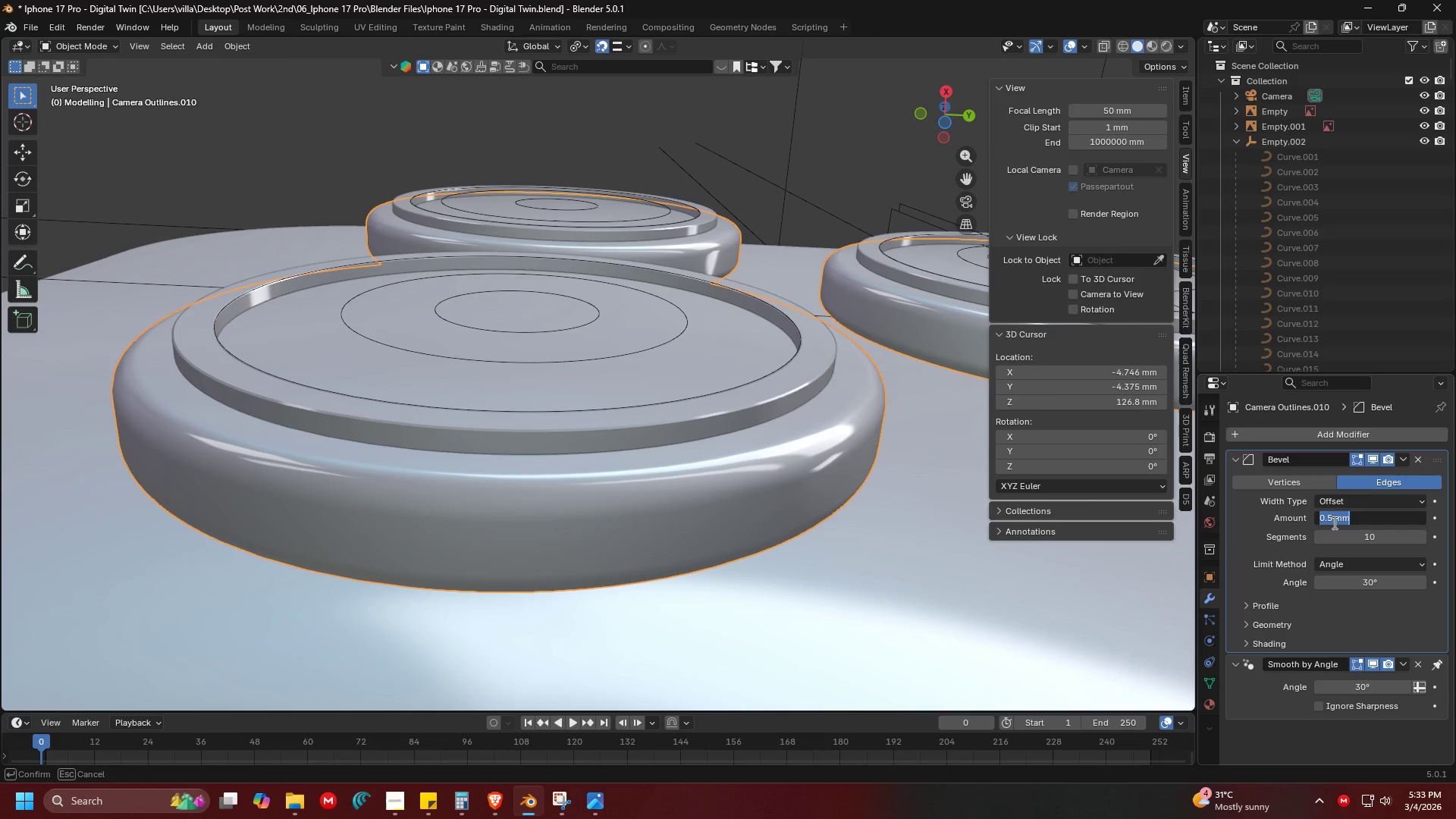 
left_click([1332, 521])
 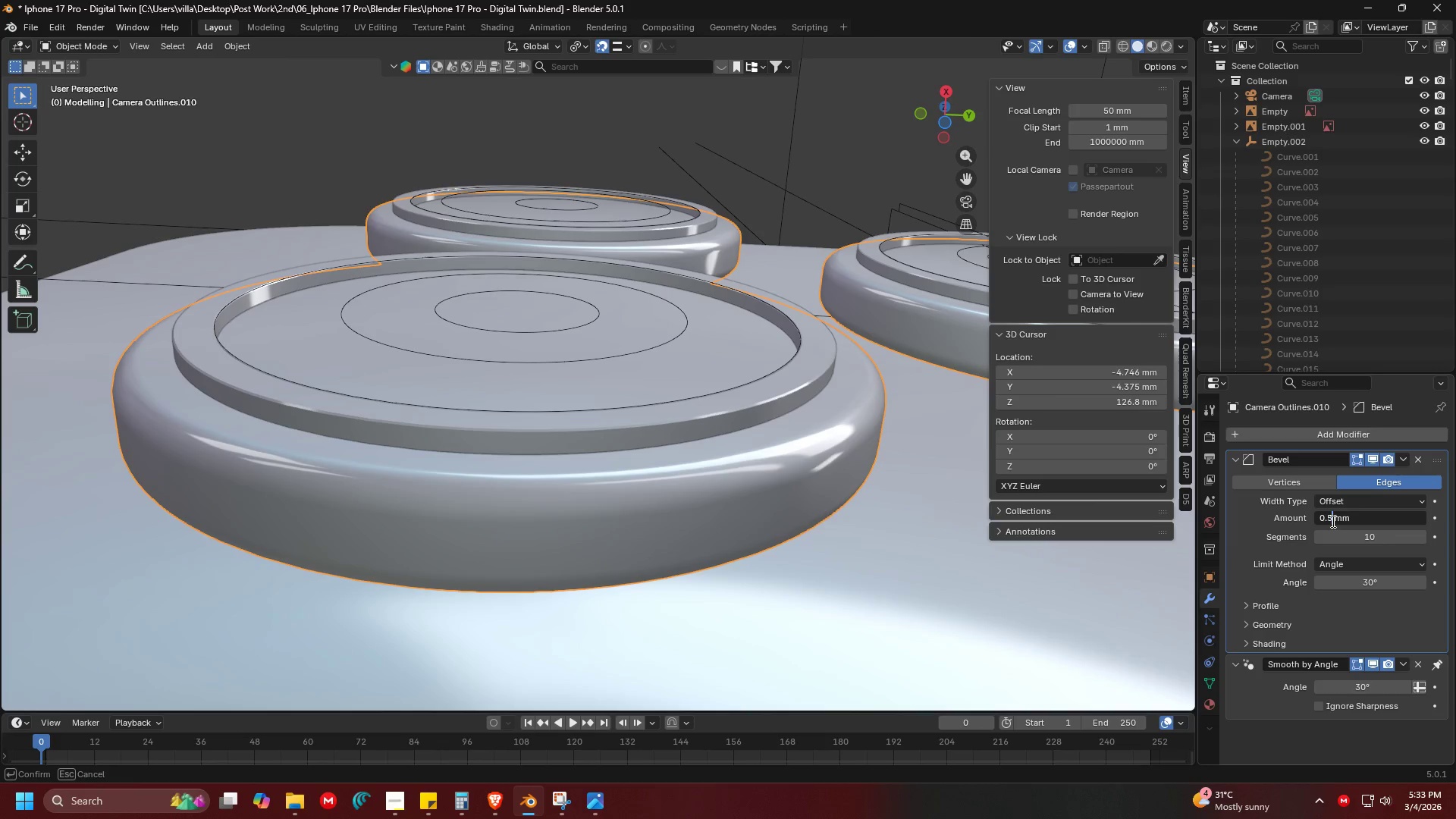 
key(Backspace)
 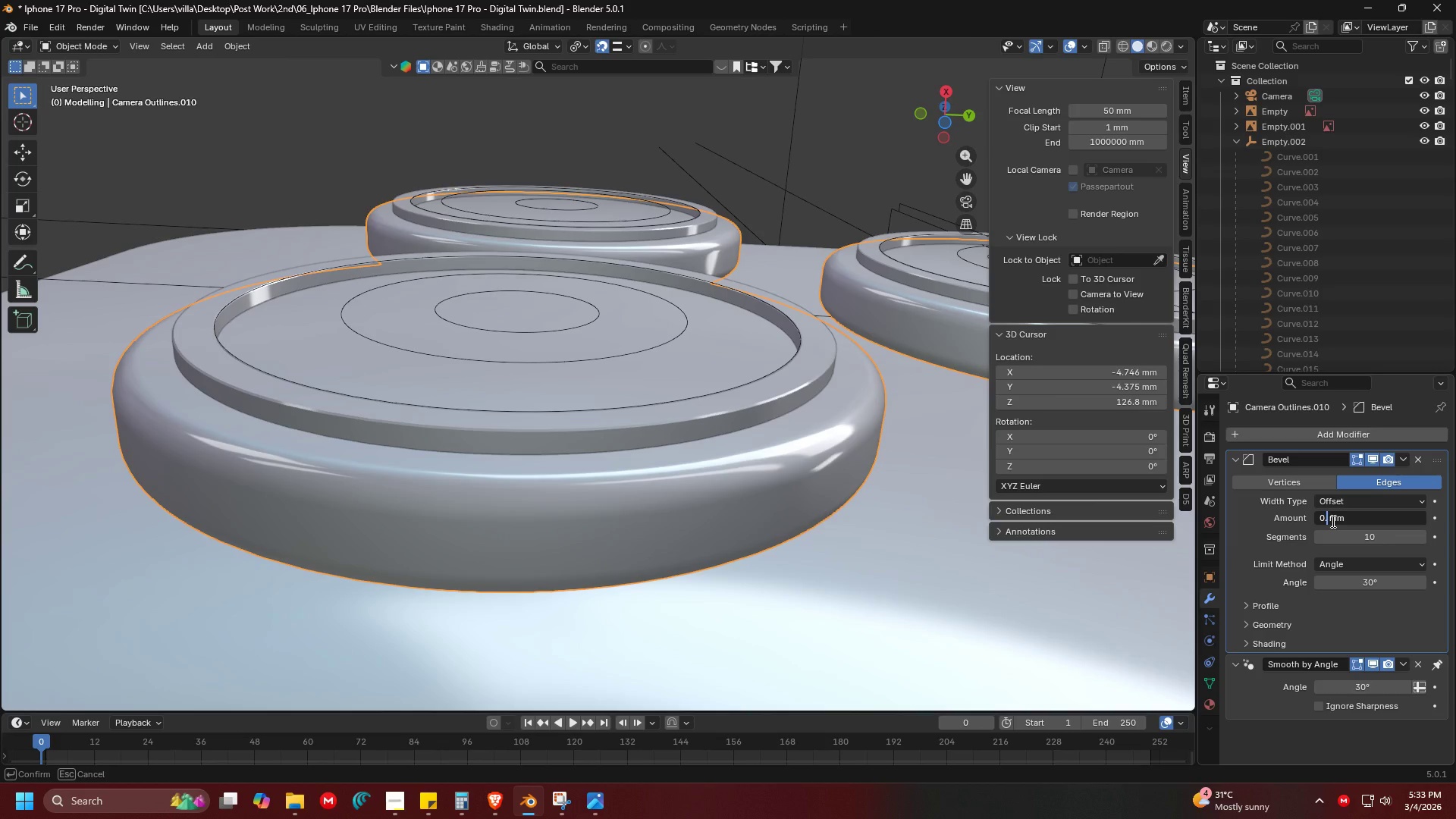 
key(1)
 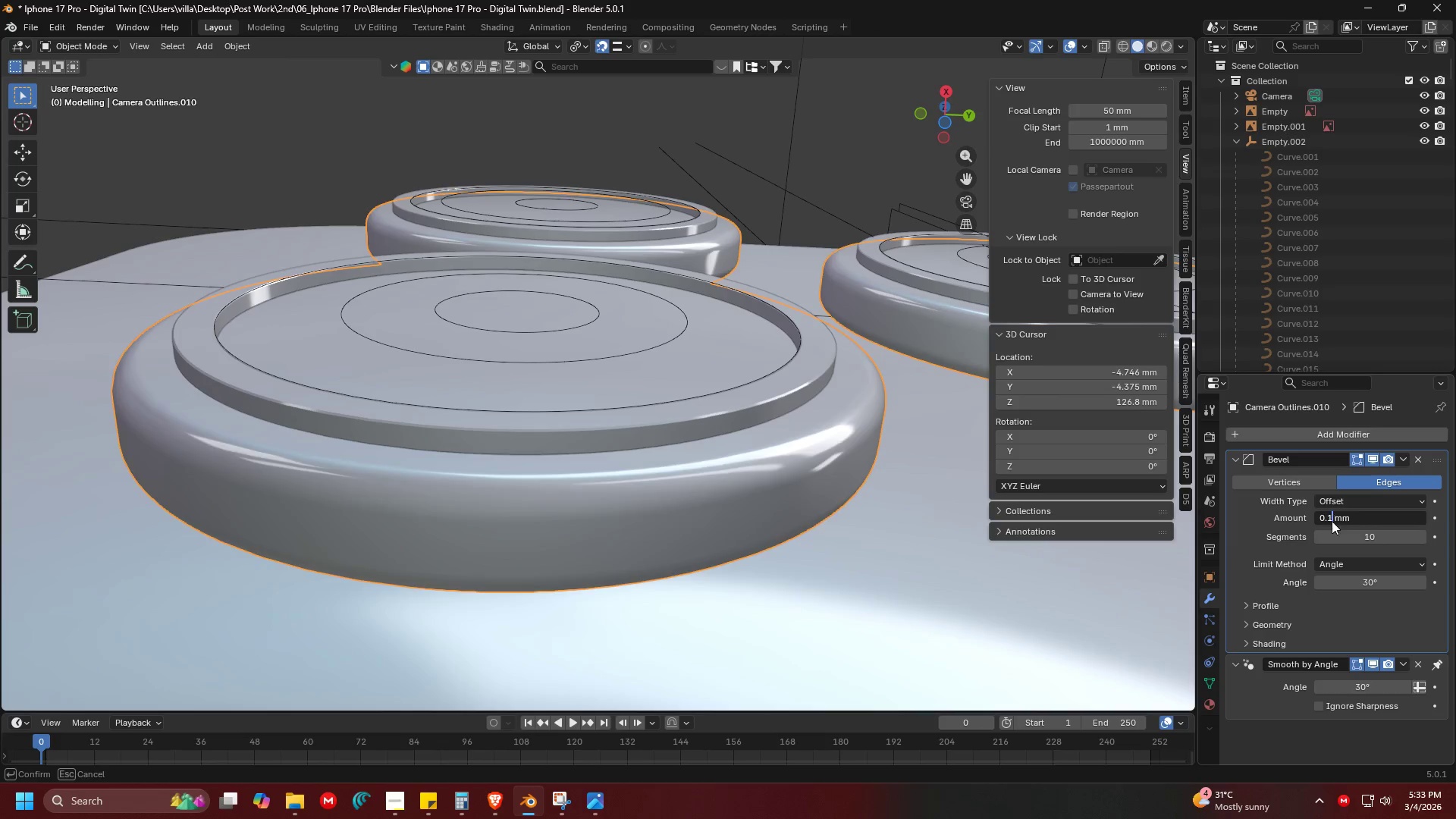 
key(Enter)
 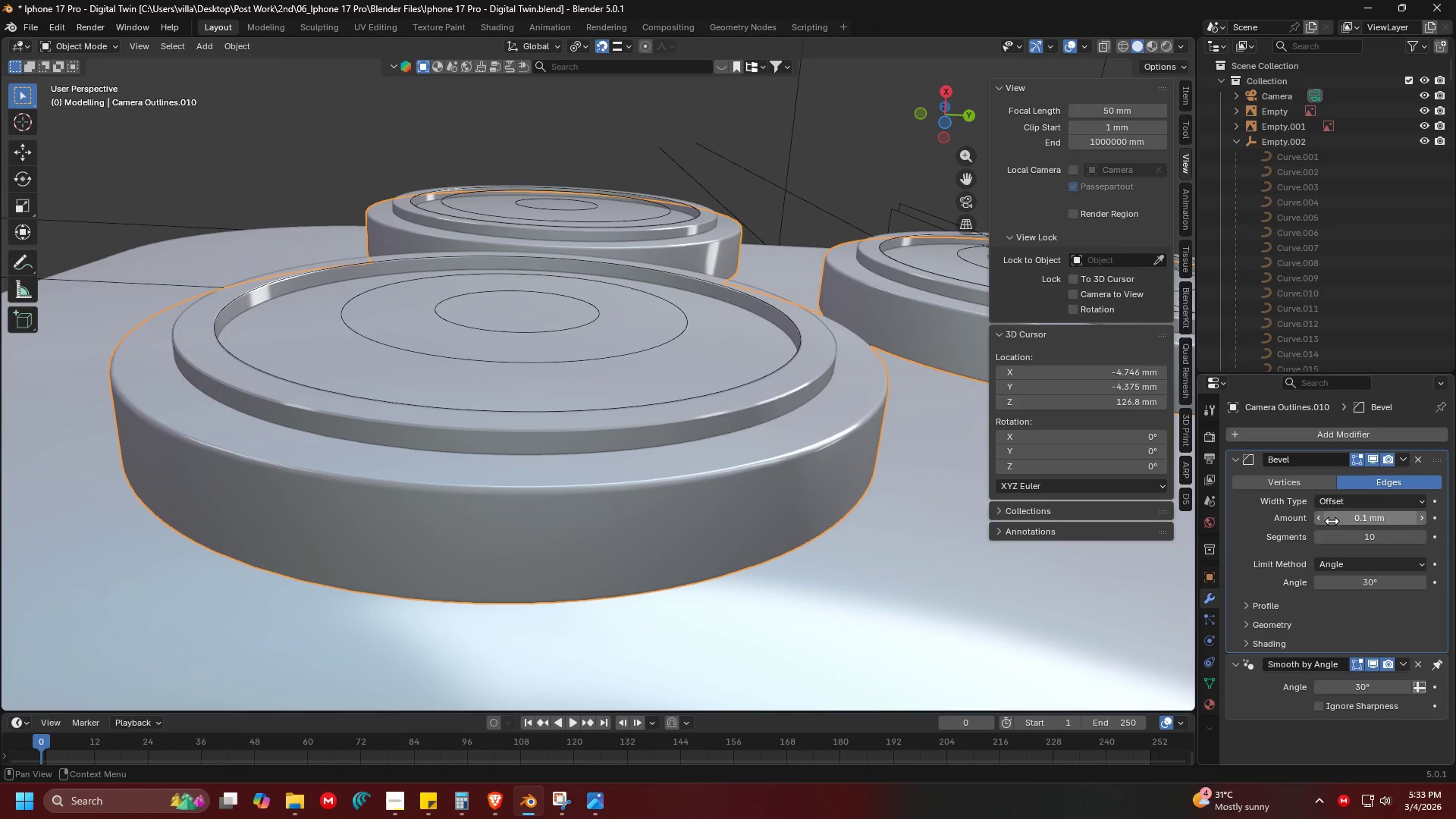 
left_click([1332, 521])
 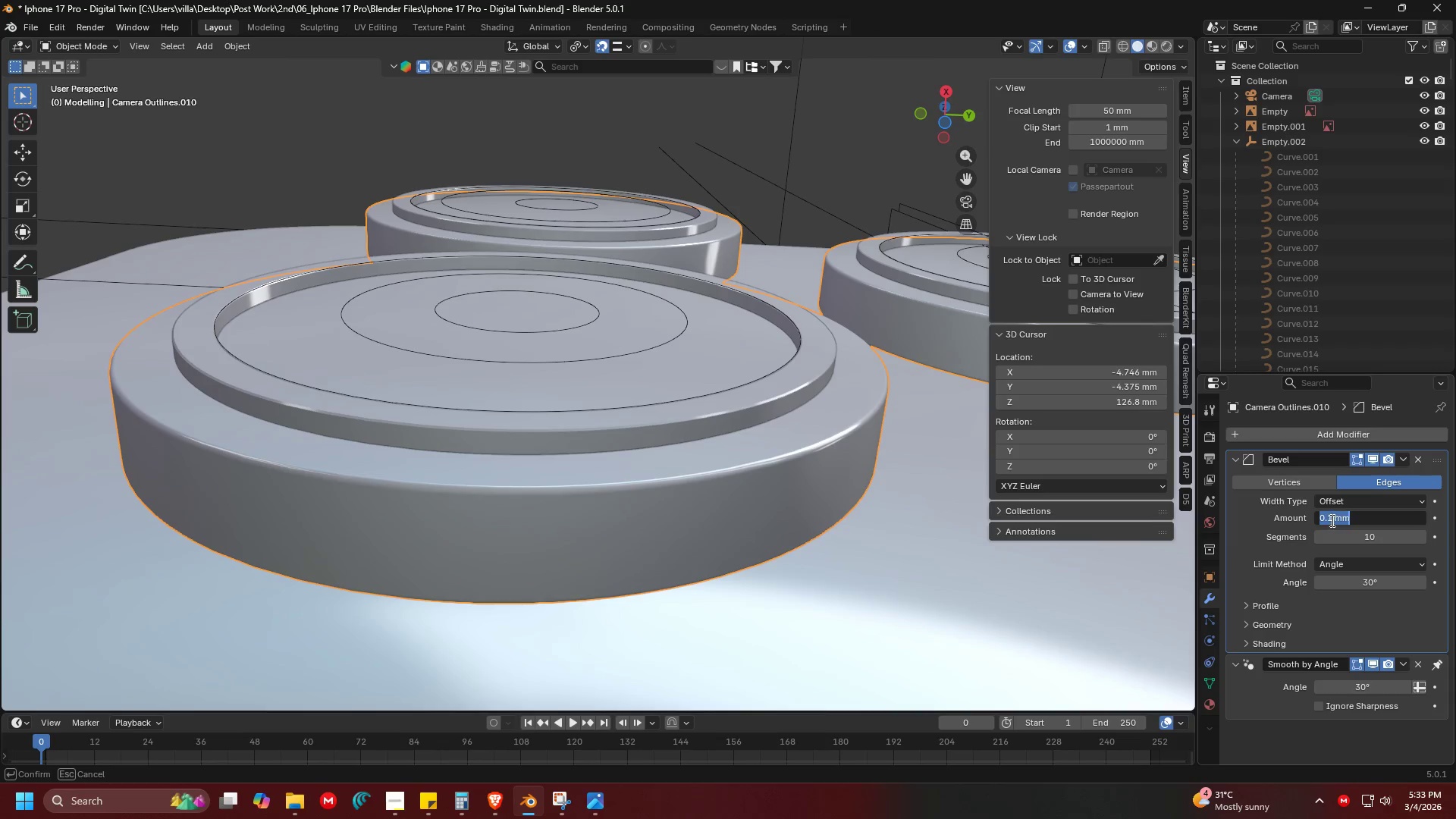 
left_click([1331, 520])
 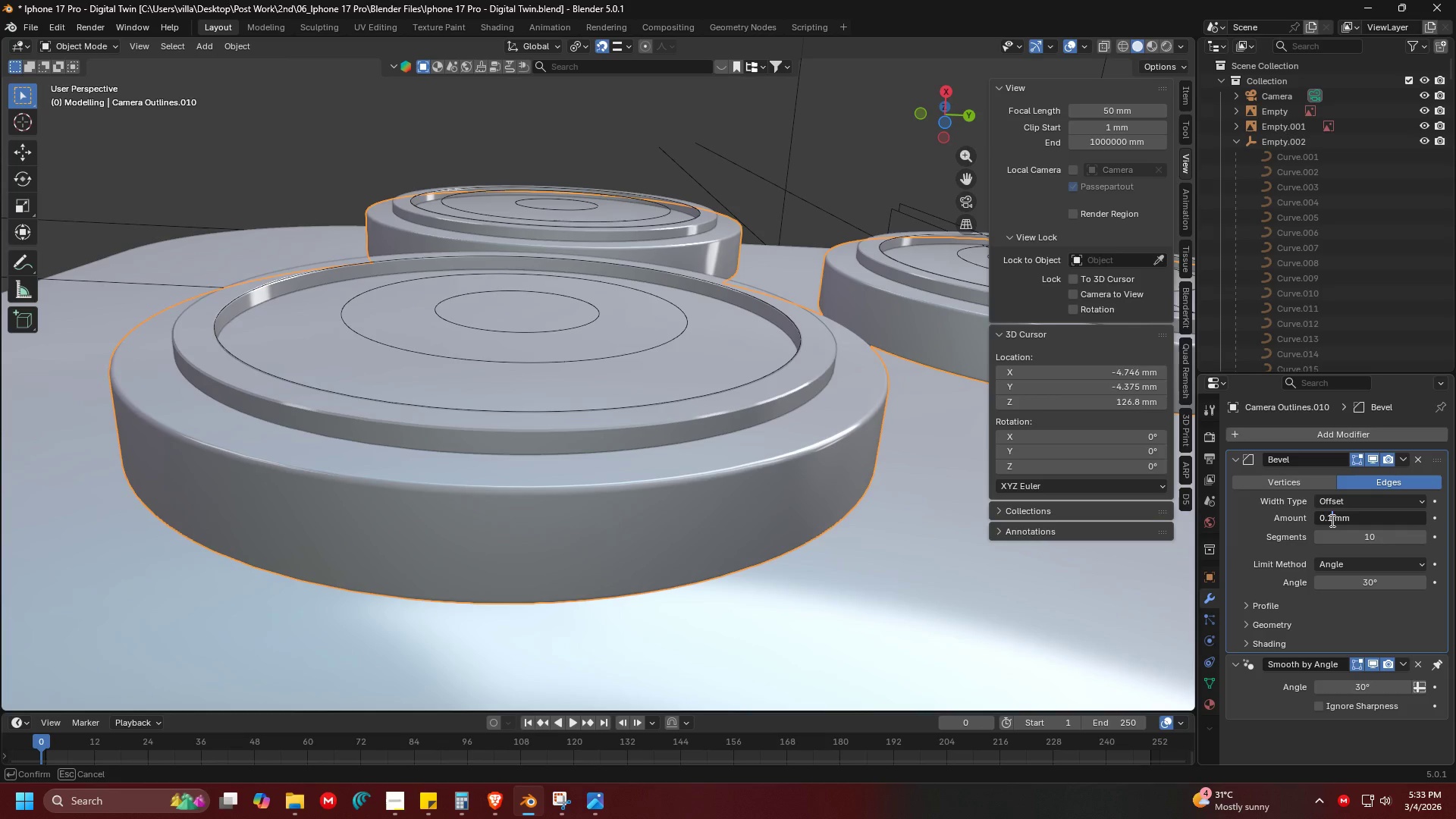 
key(Backspace)
 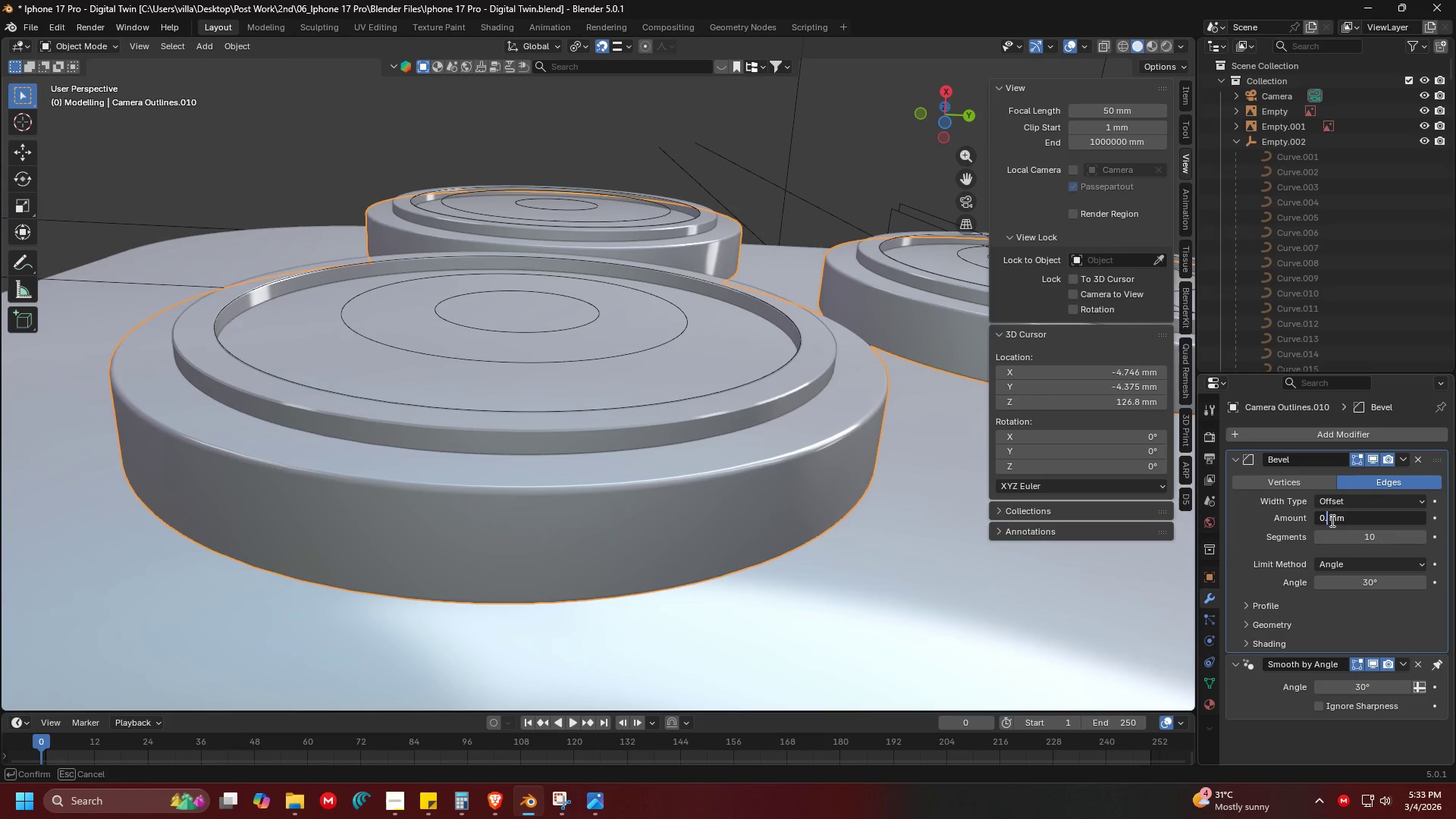 
key(2)
 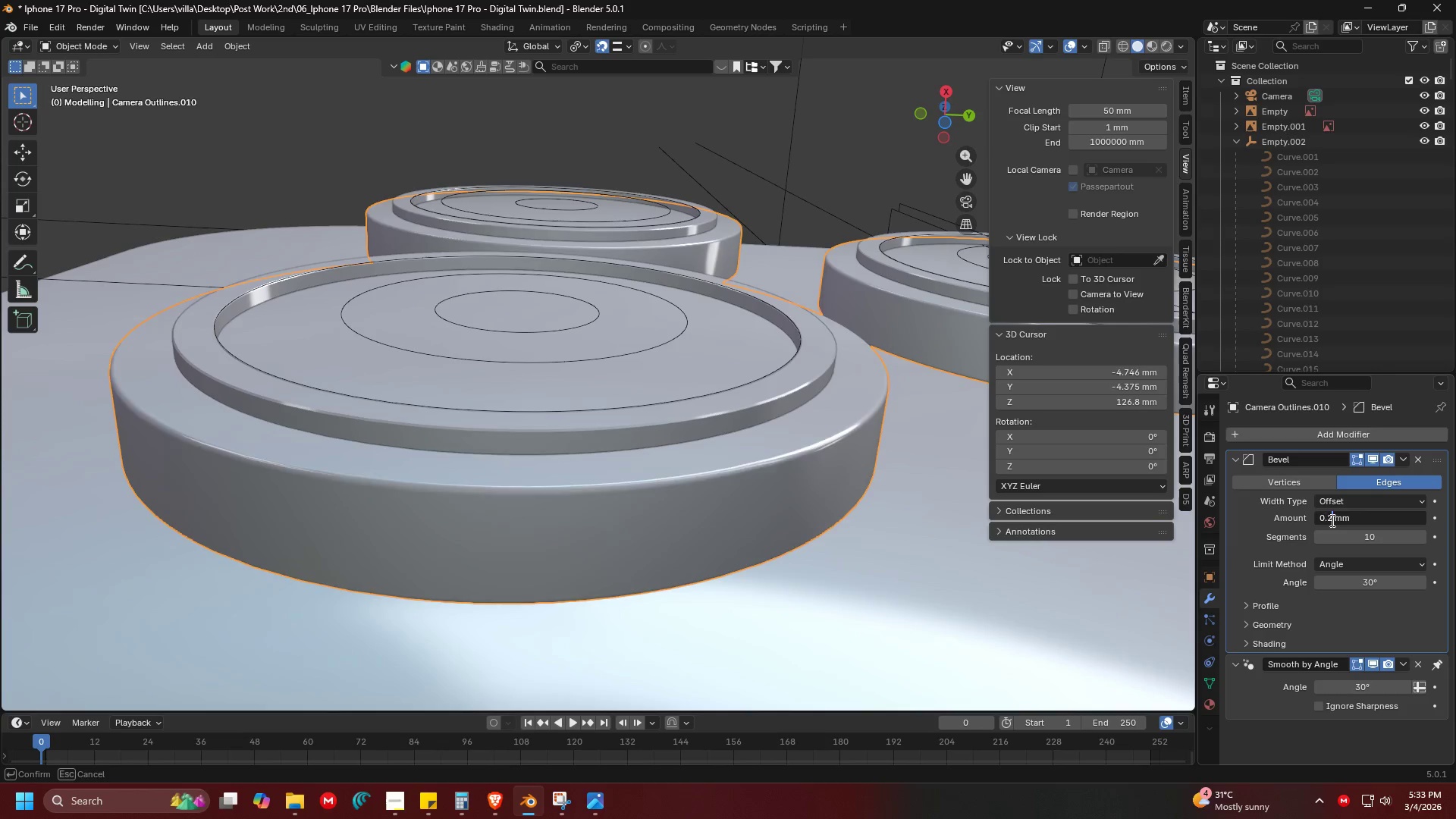 
key(Enter)
 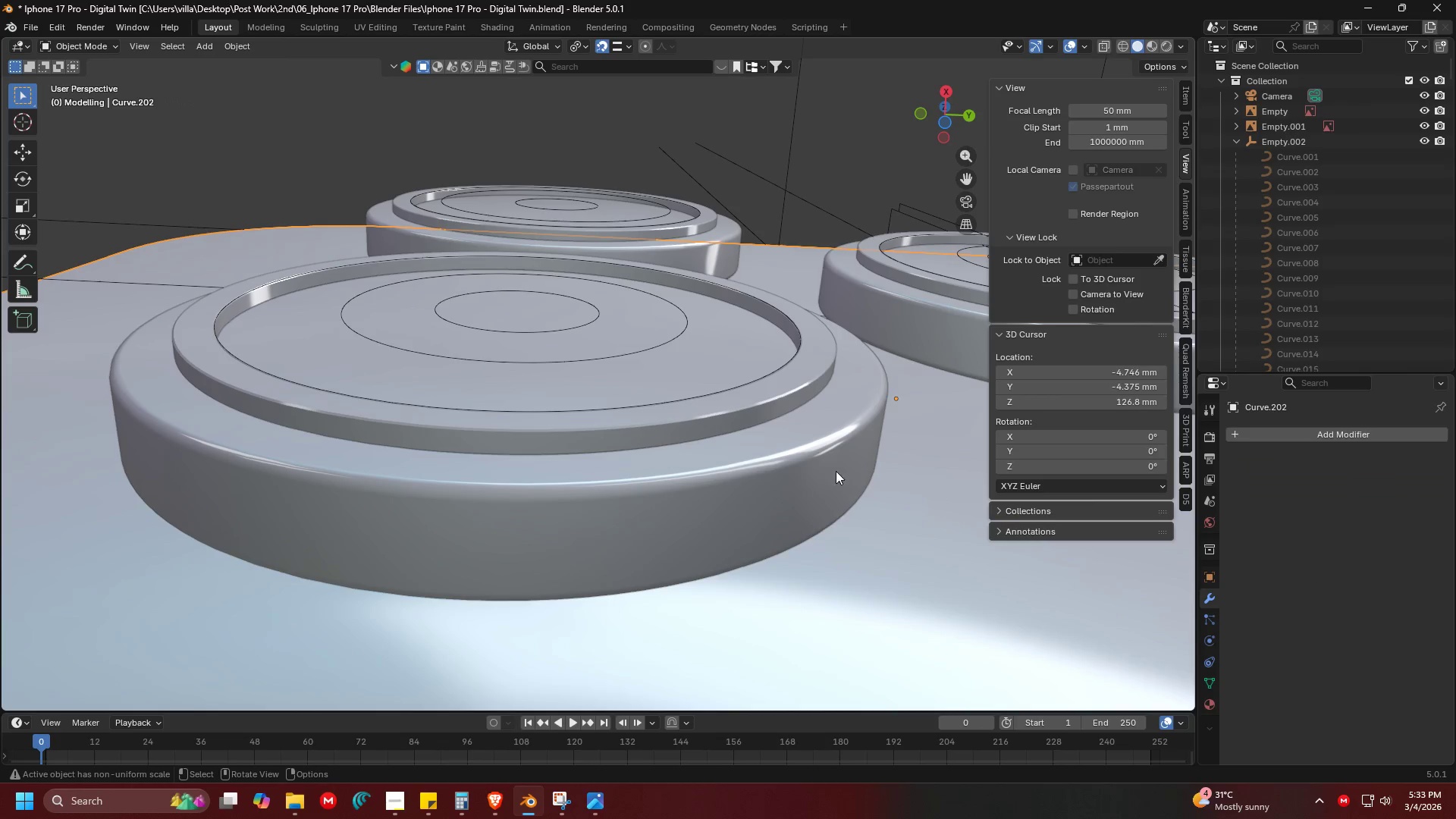 
left_click([733, 131])
 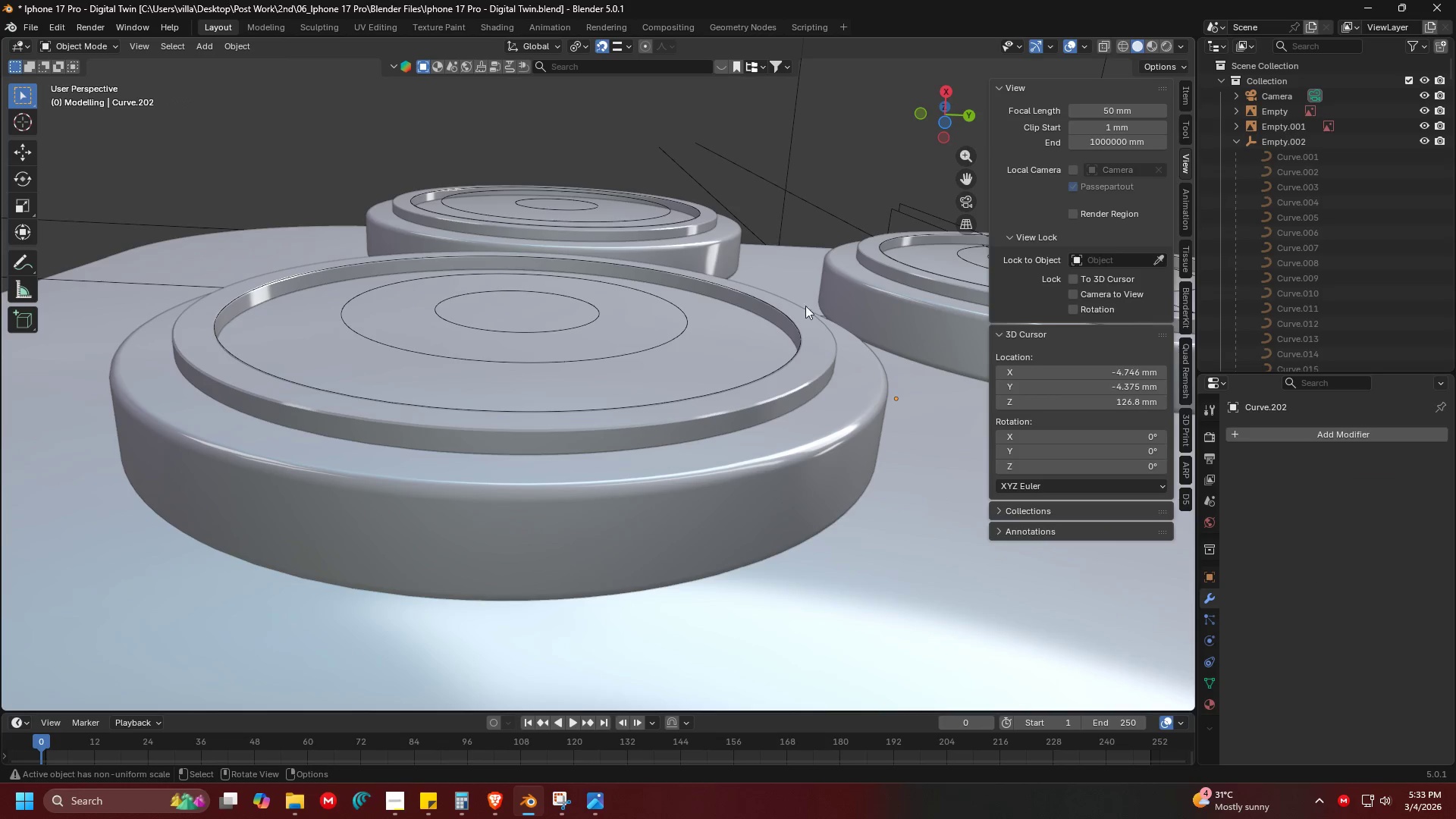 
hold_key(key=ShiftLeft, duration=0.59)
 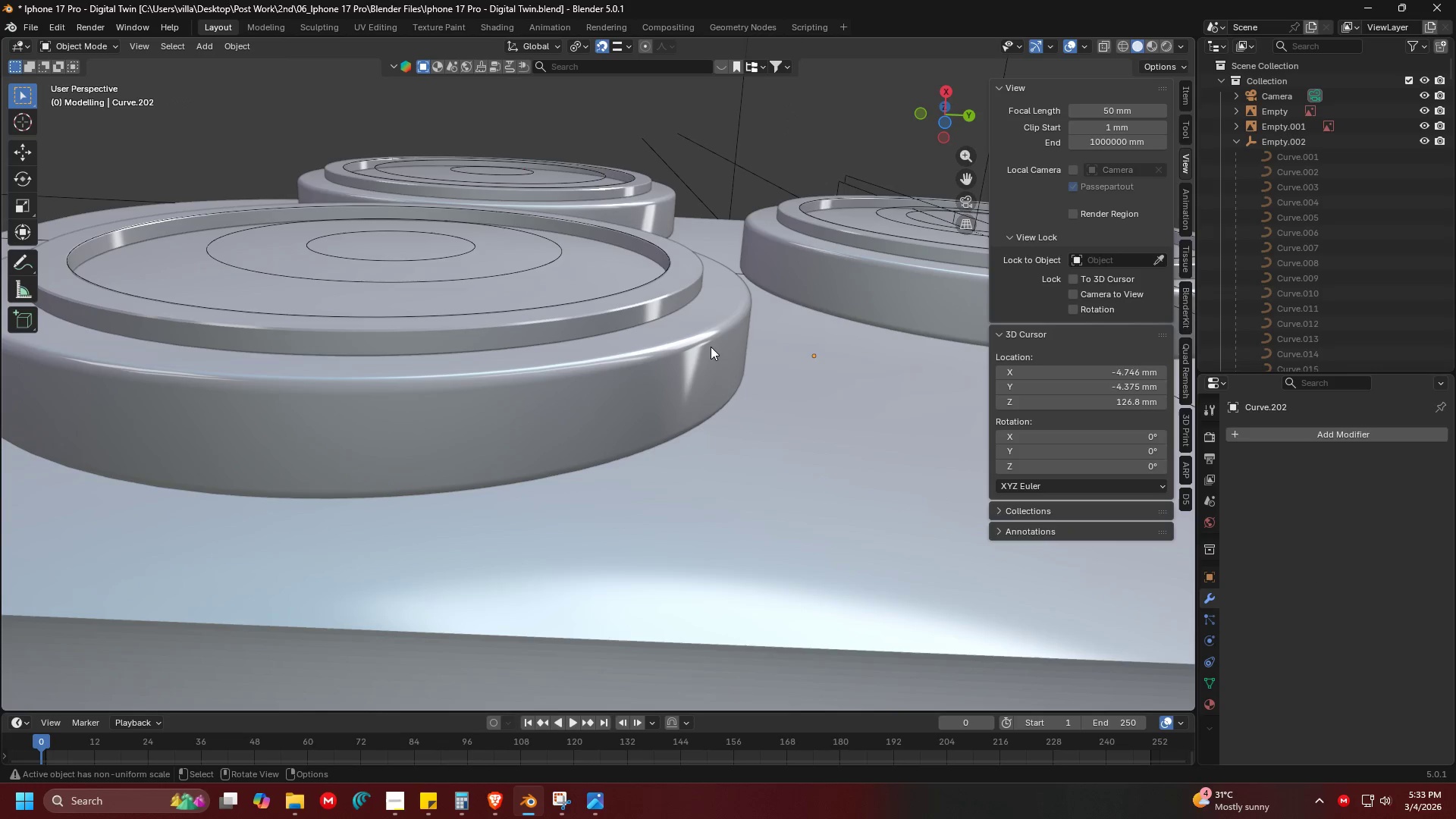 
hold_key(key=ShiftLeft, duration=0.36)
 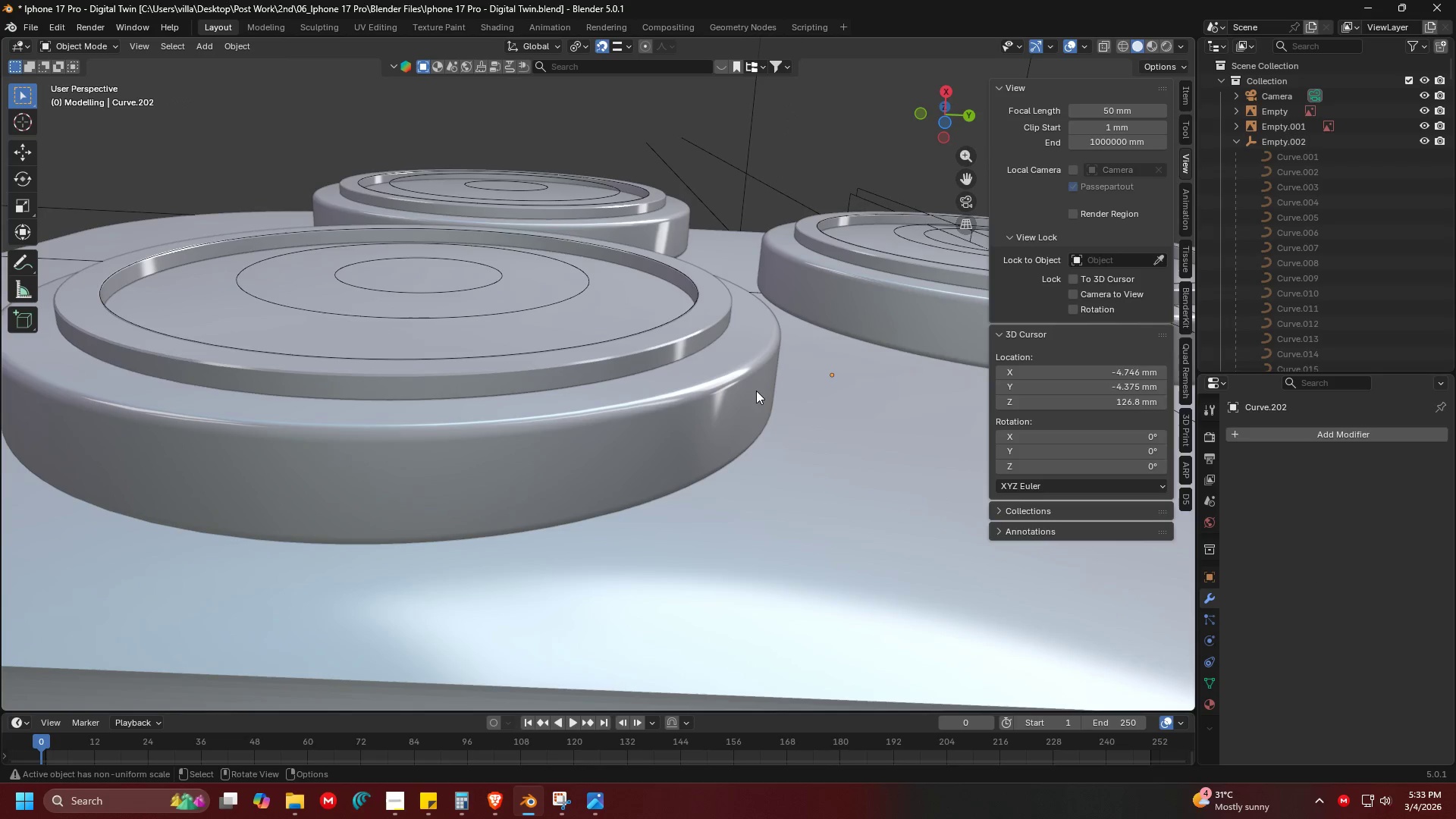 
key(Alt+AltLeft)
 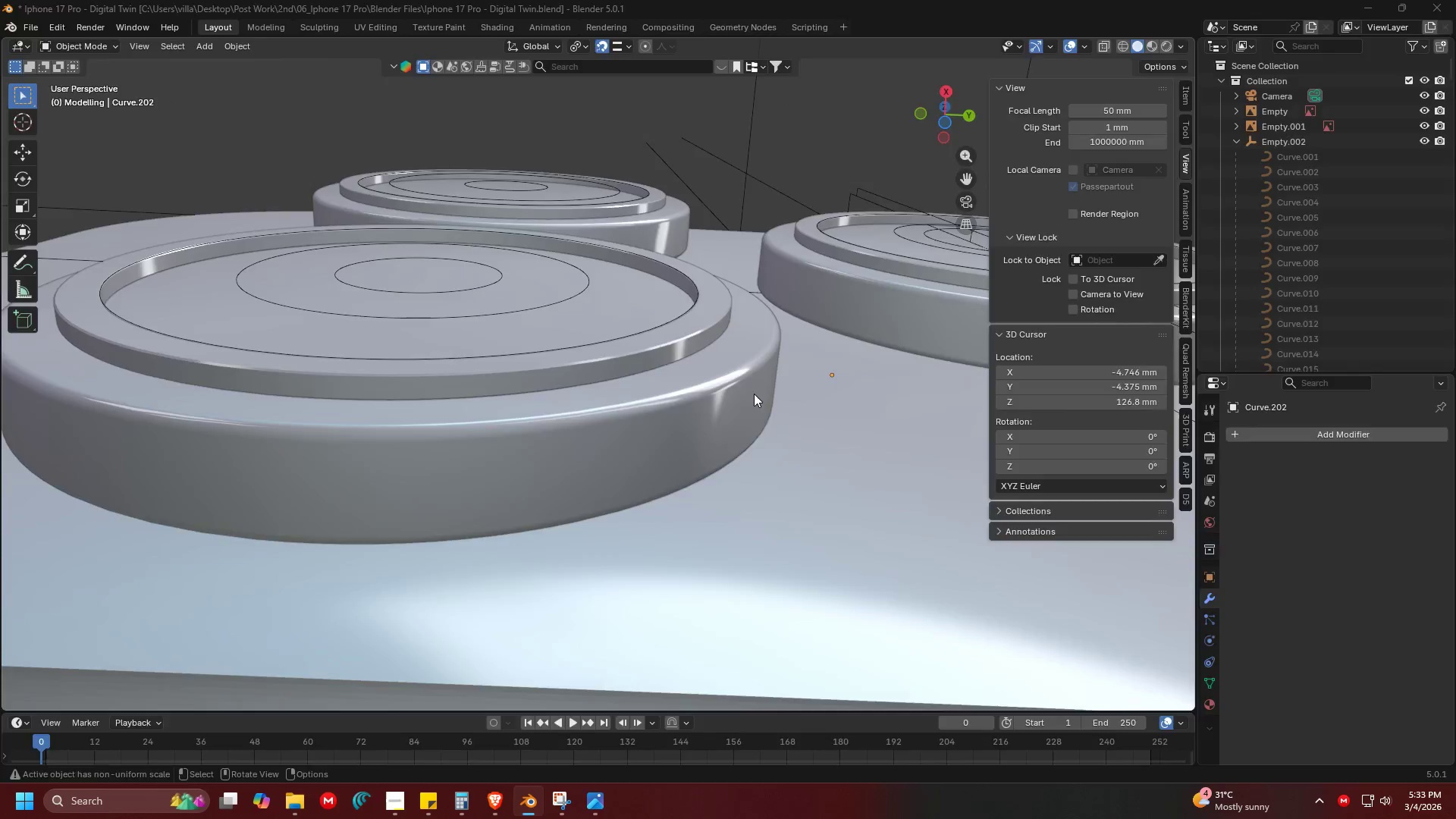 
key(Alt+Tab)
 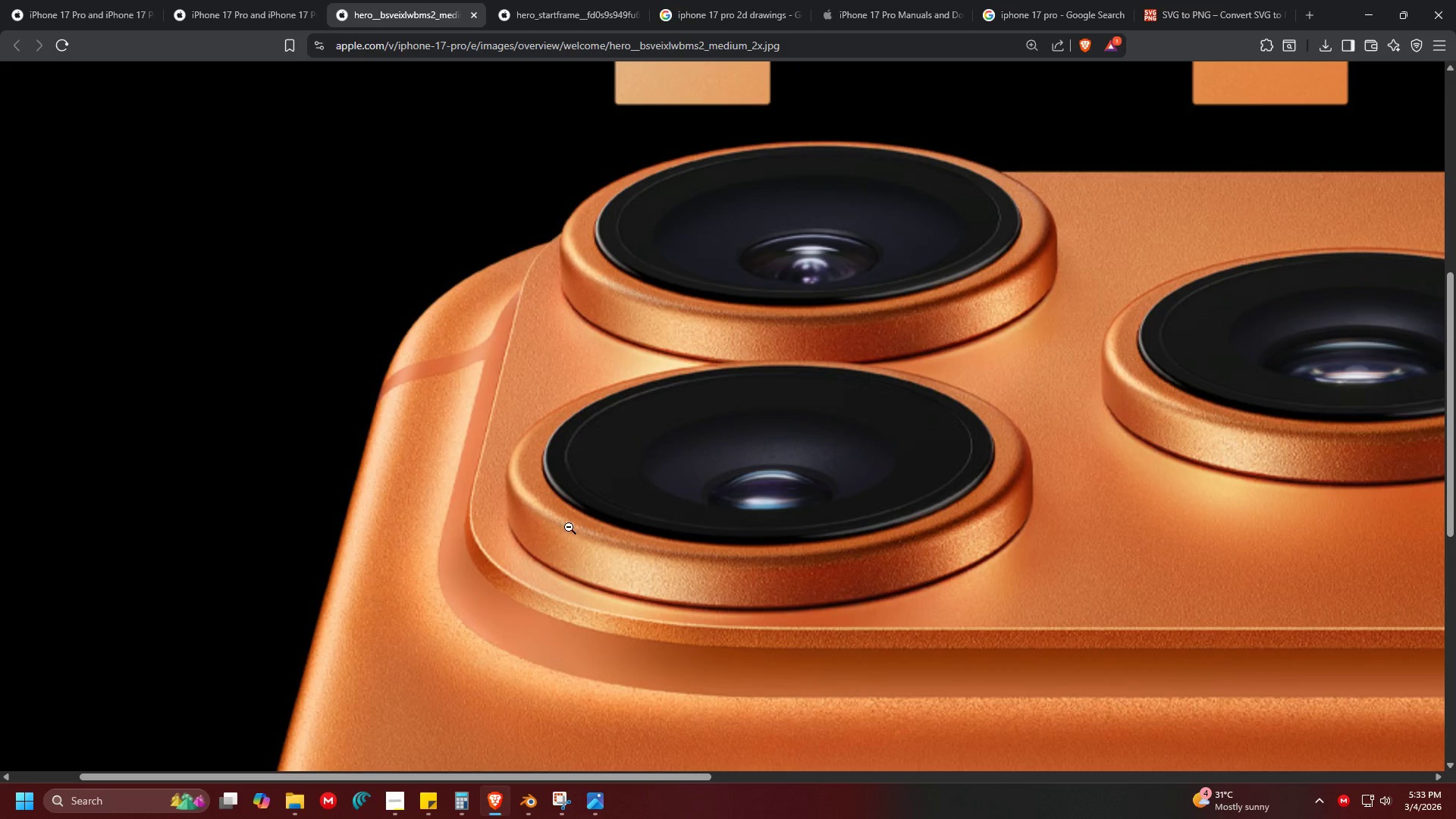 
key(Alt+Tab)
 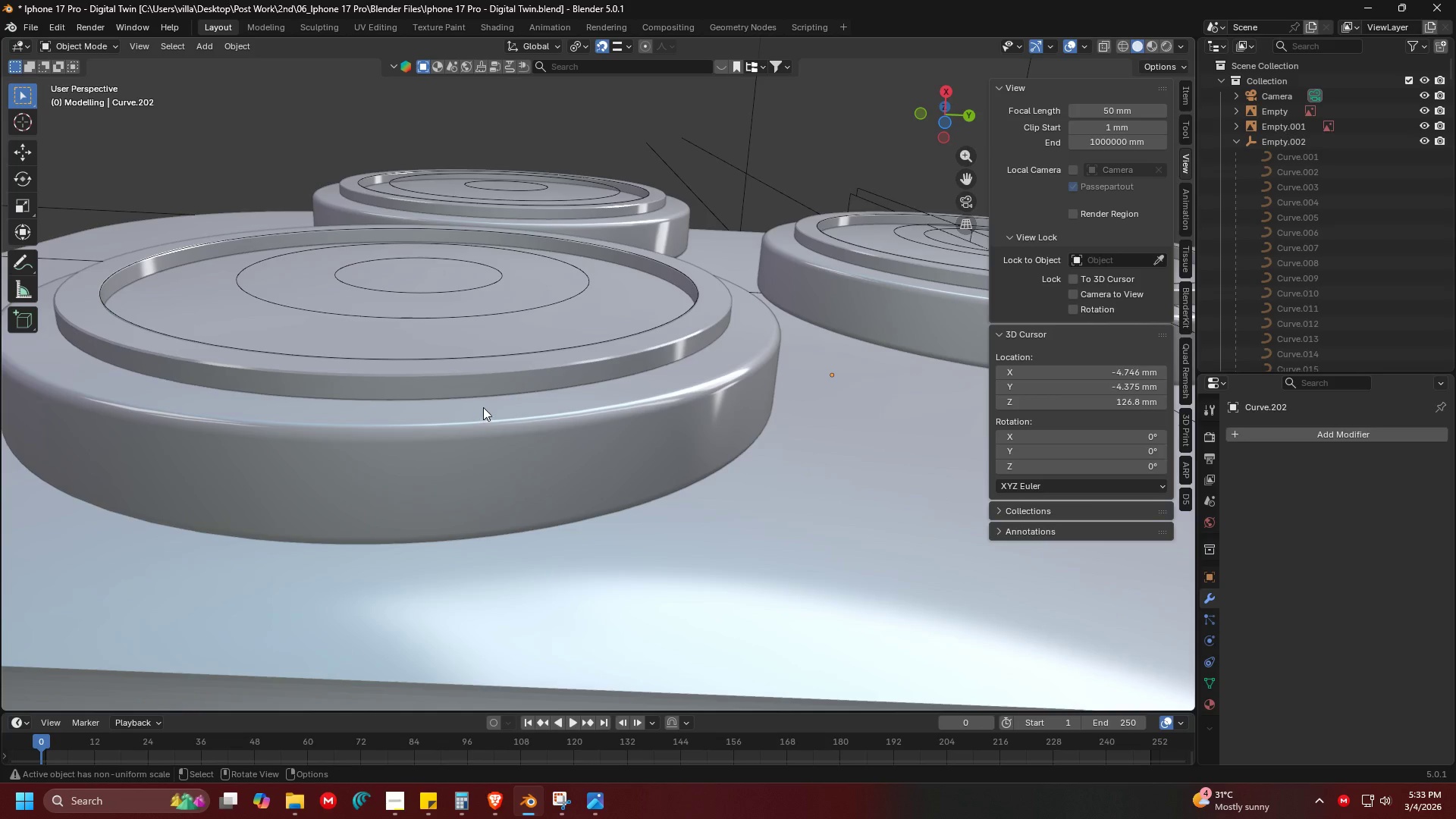 
hold_key(key=ShiftLeft, duration=0.38)
 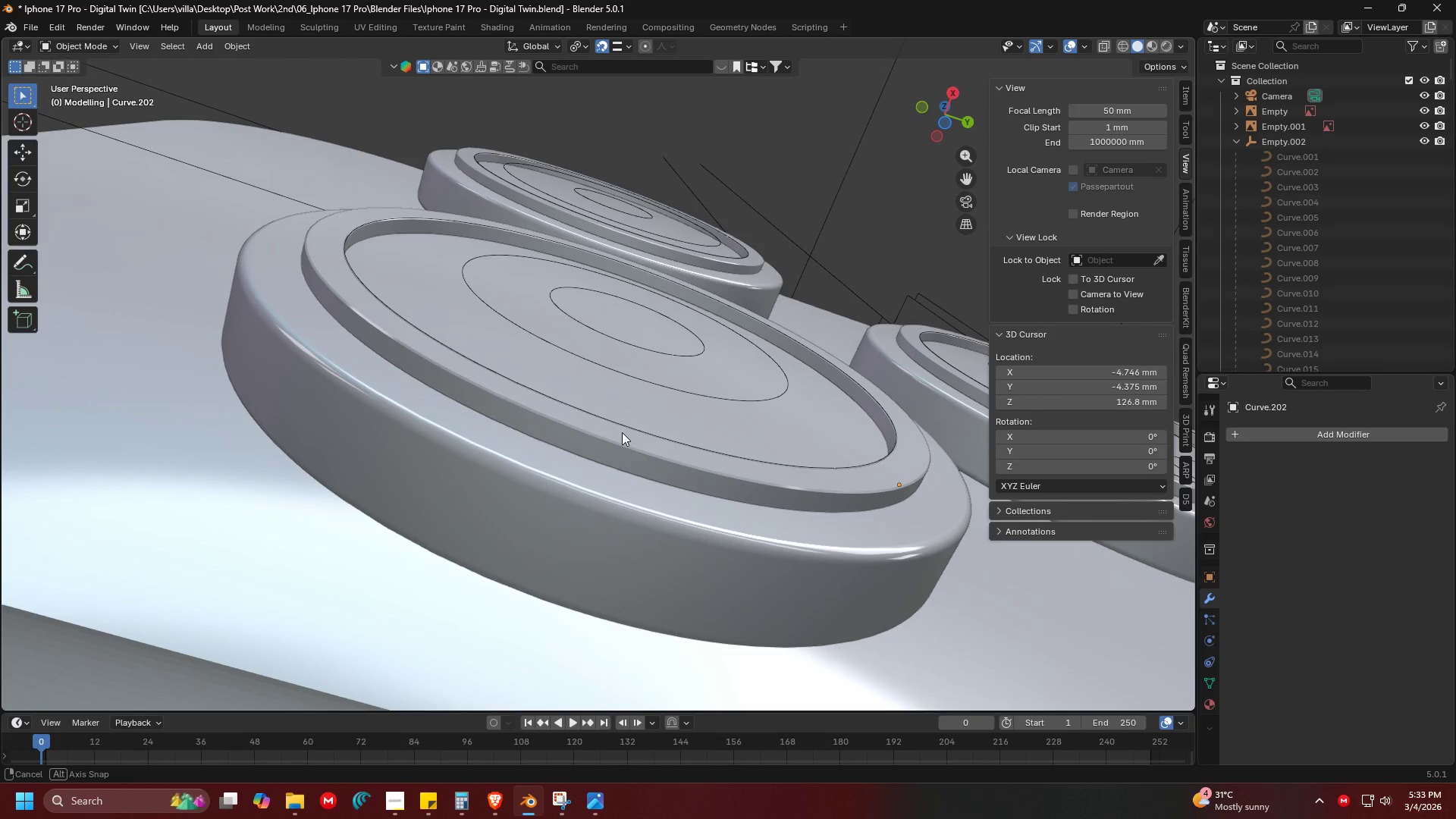 
wait(15.8)
 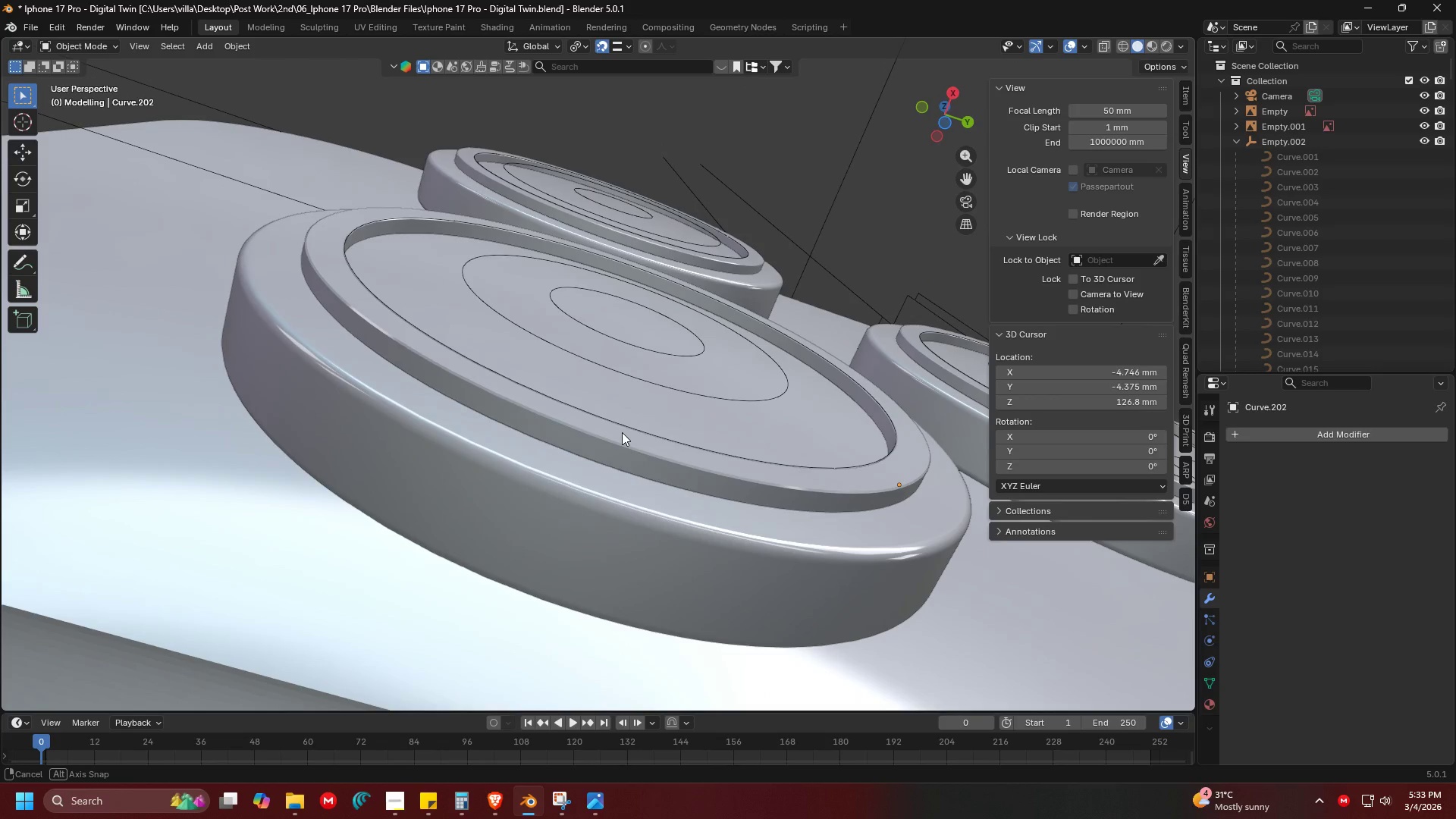 
hold_key(key=ShiftLeft, duration=0.39)
 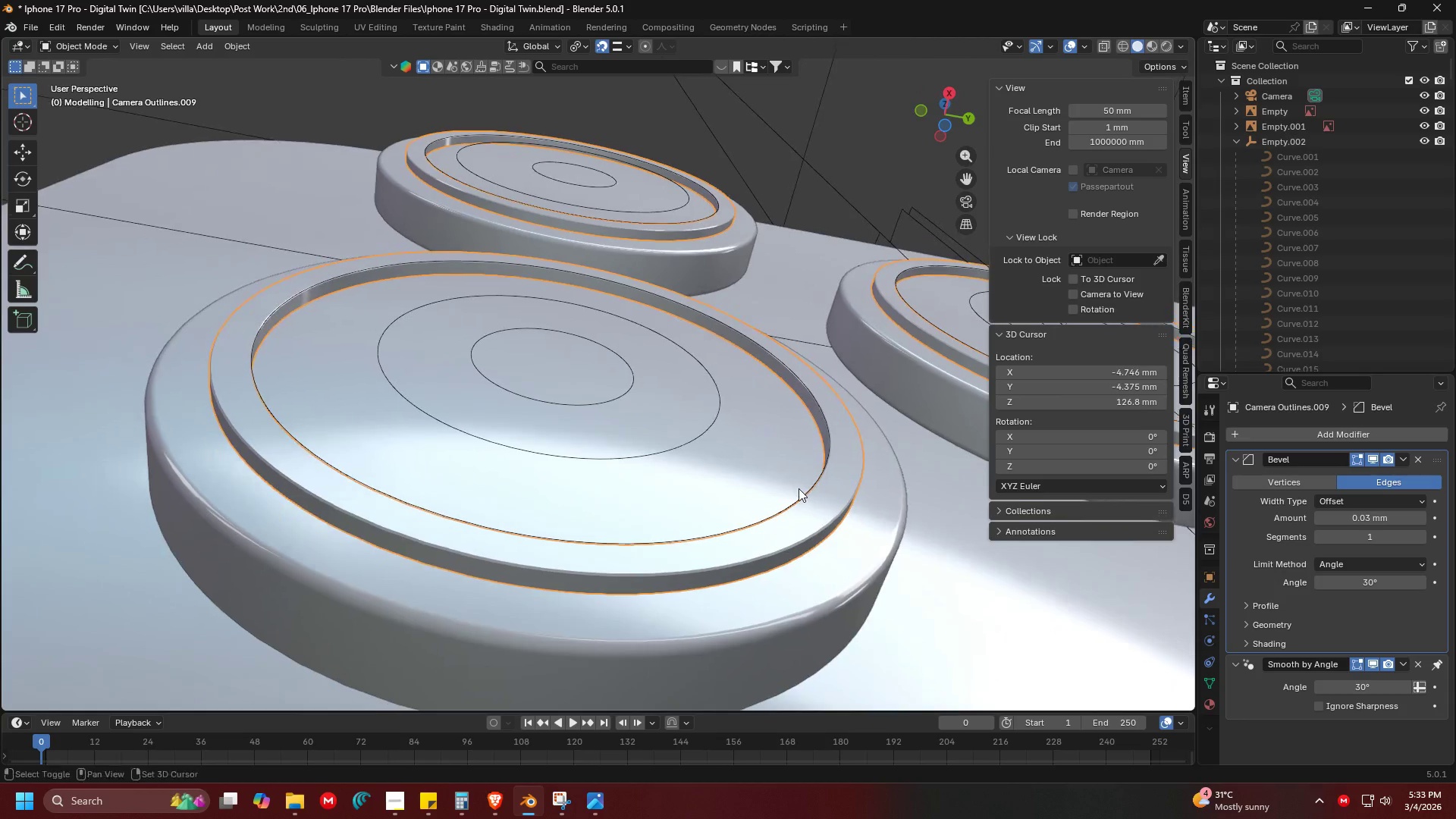 
key(Shift+ShiftLeft)
 